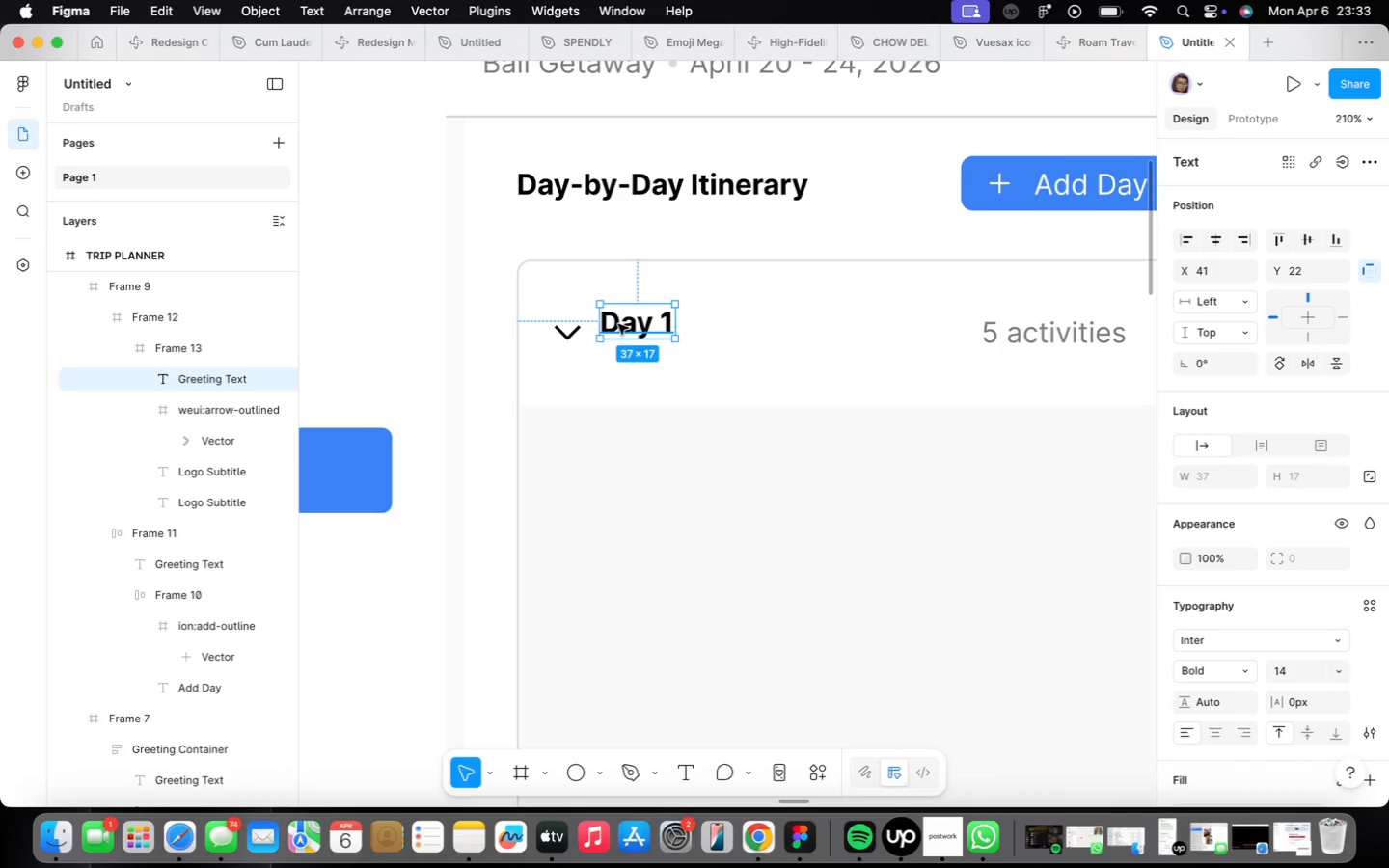 
left_click_drag(start_coordinate=[622, 326], to_coordinate=[643, 314])
 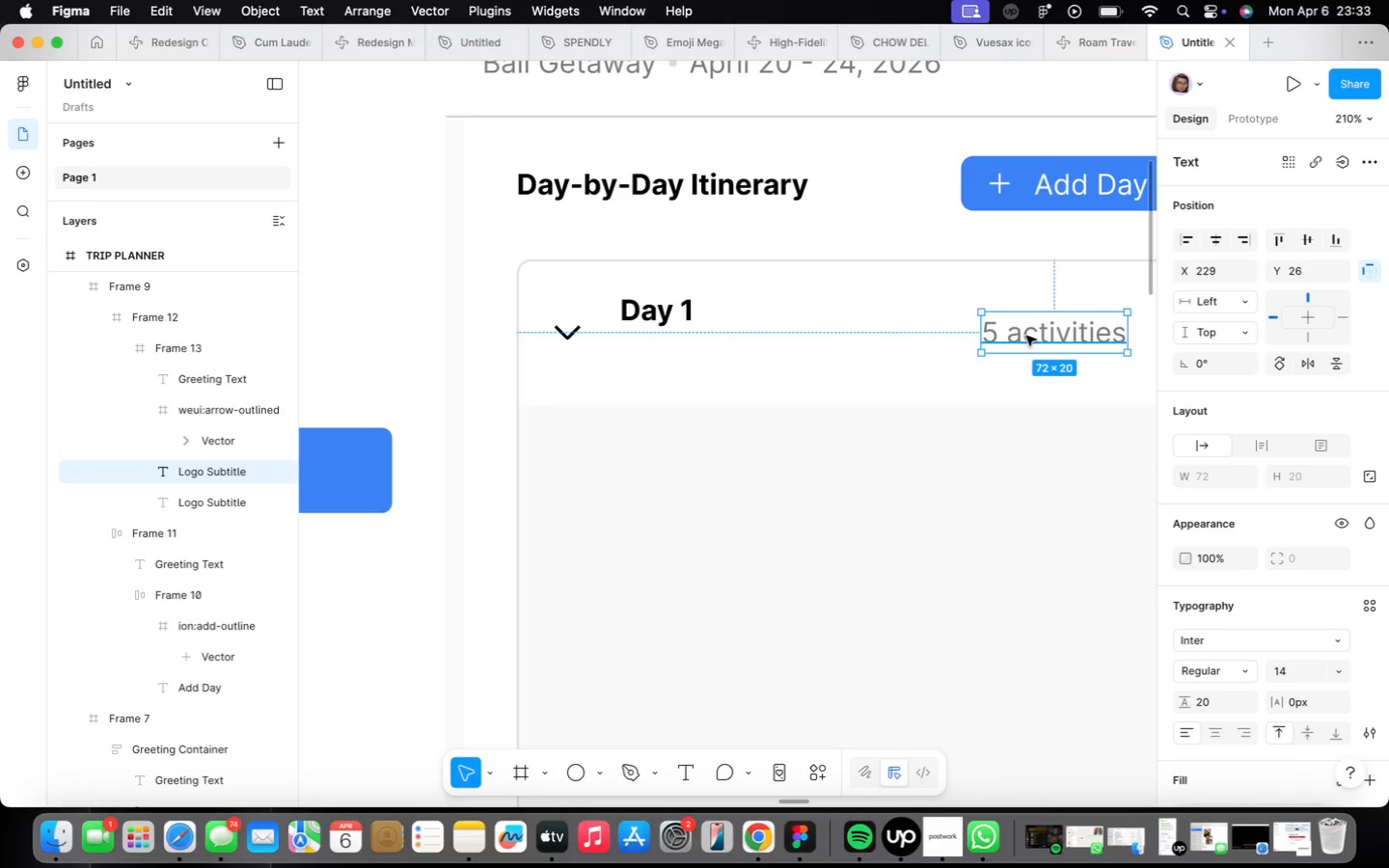 
hold_key(key=OptionLeft, duration=2.47)
left_click_drag(start_coordinate=[1035, 333], to_coordinate=[671, 364])
 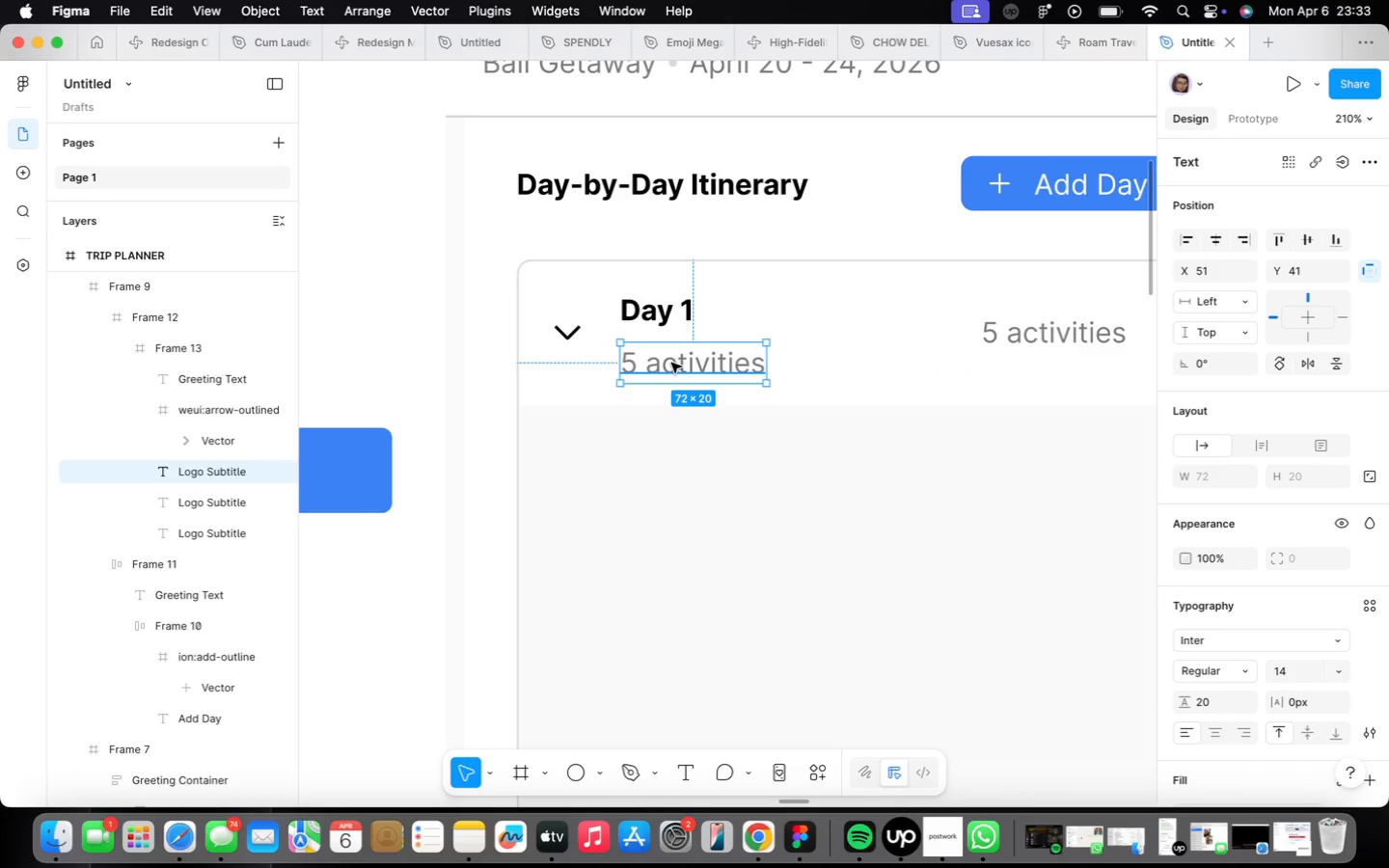 
left_click([671, 363])
 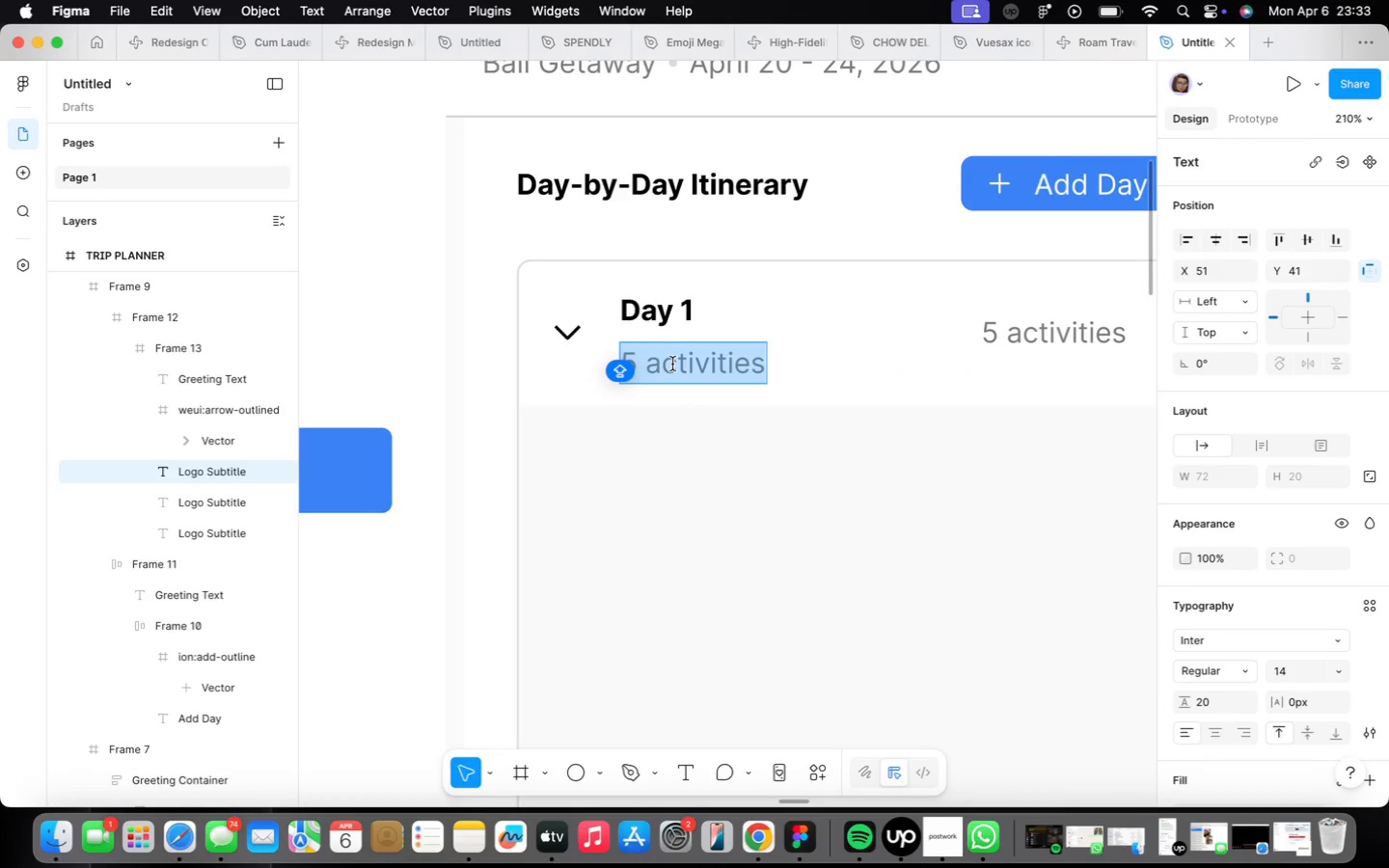 
type(April 20)
 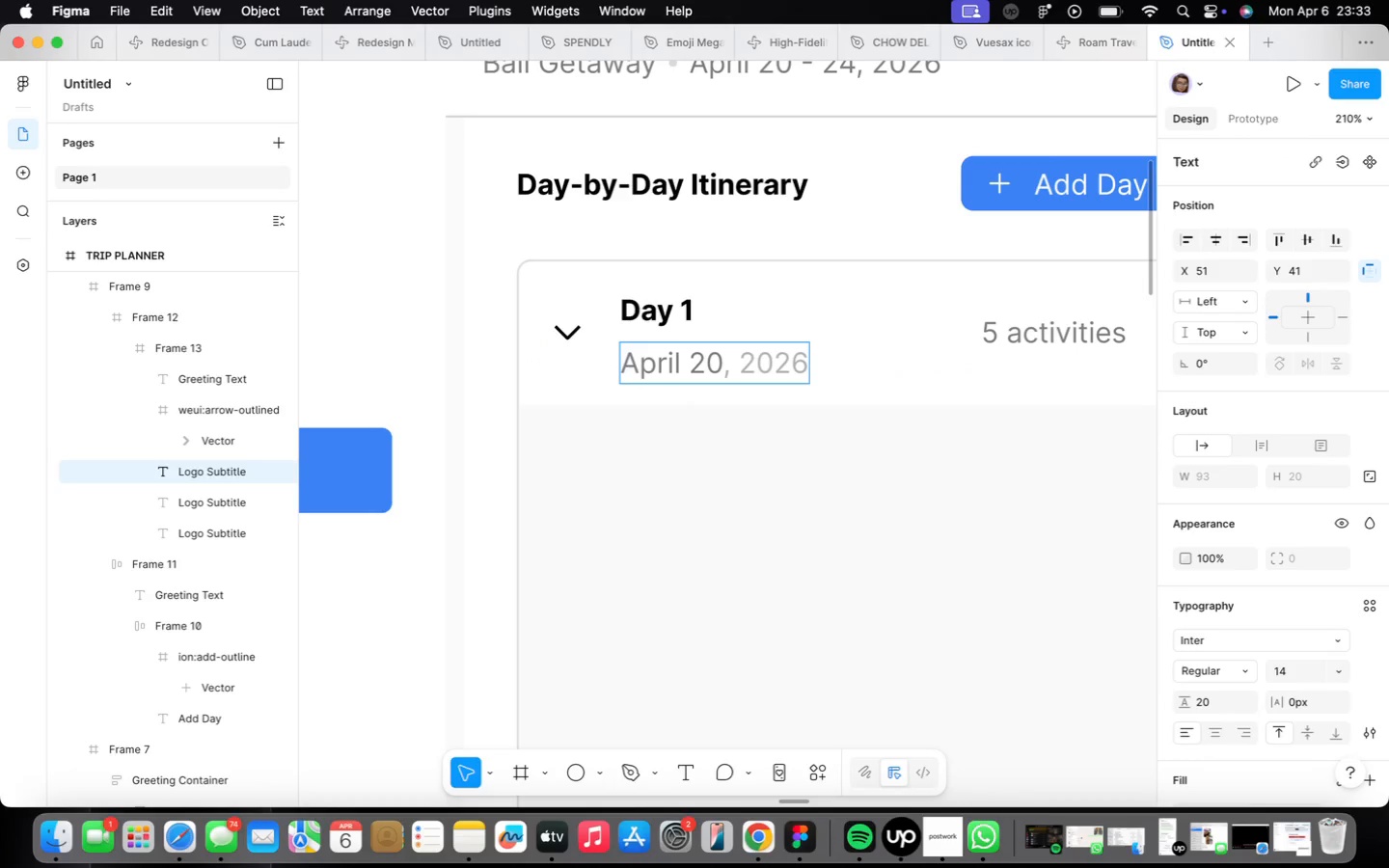 
key(ArrowRight)
 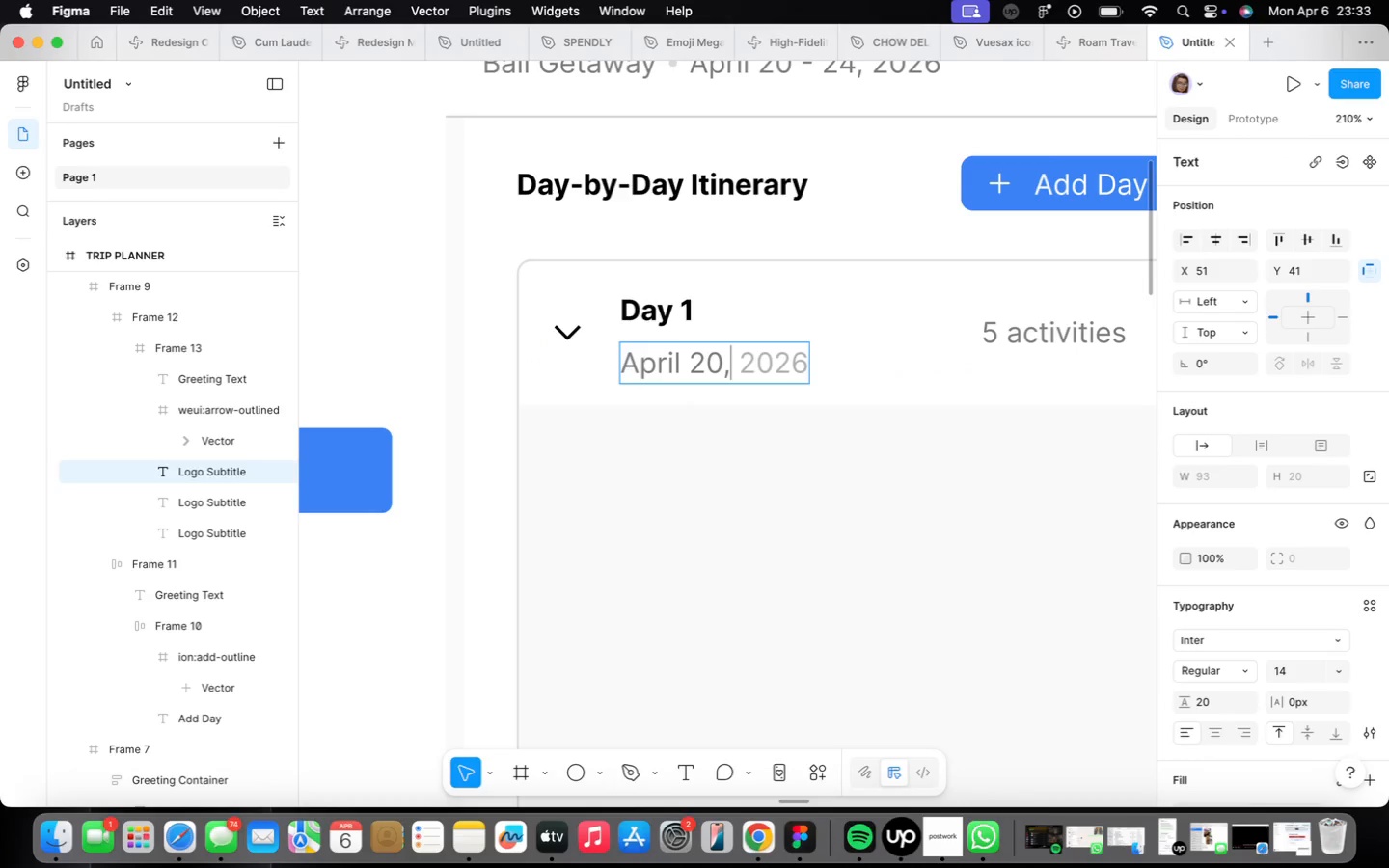 
key(ArrowRight)
 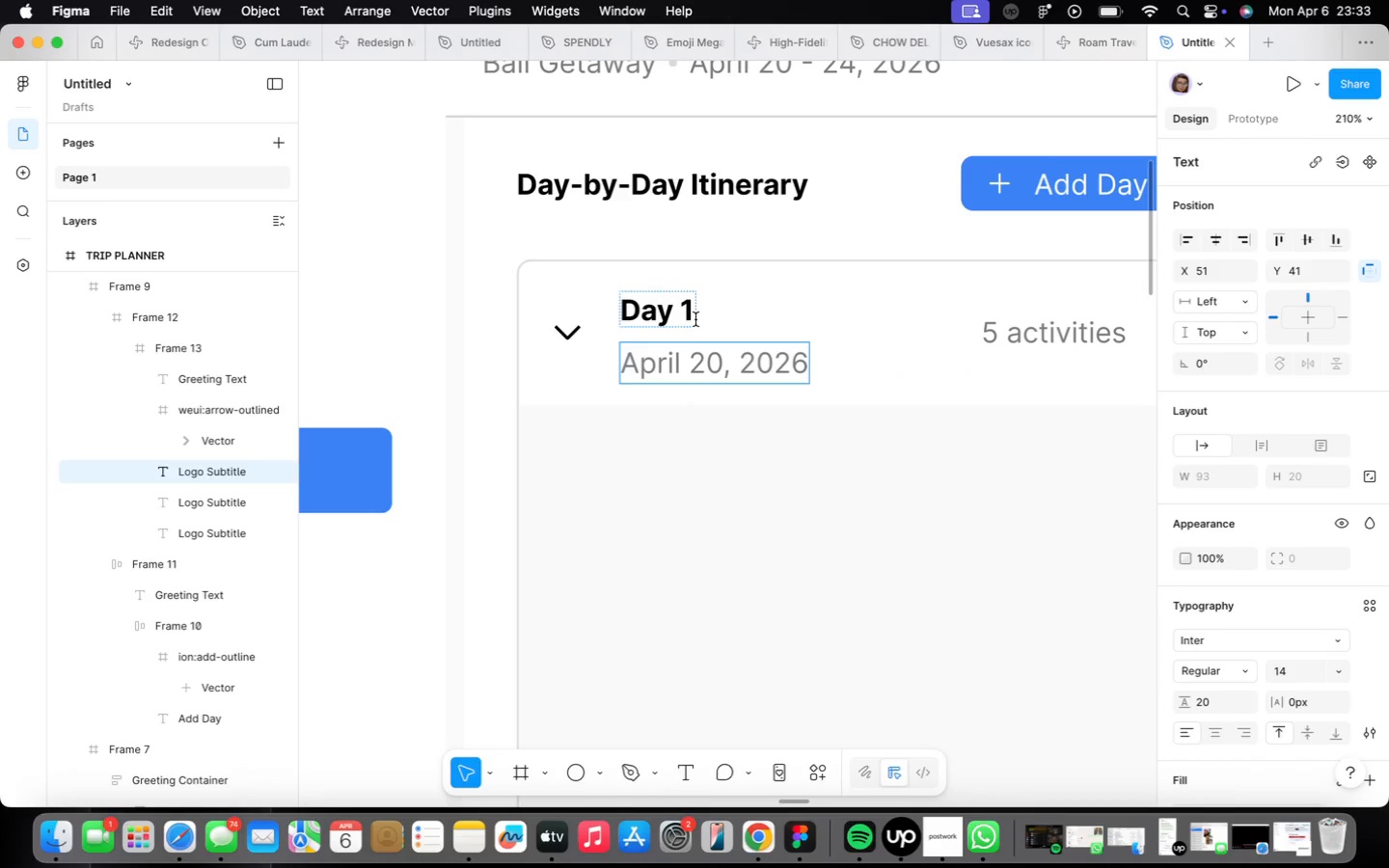 
left_click([738, 435])
 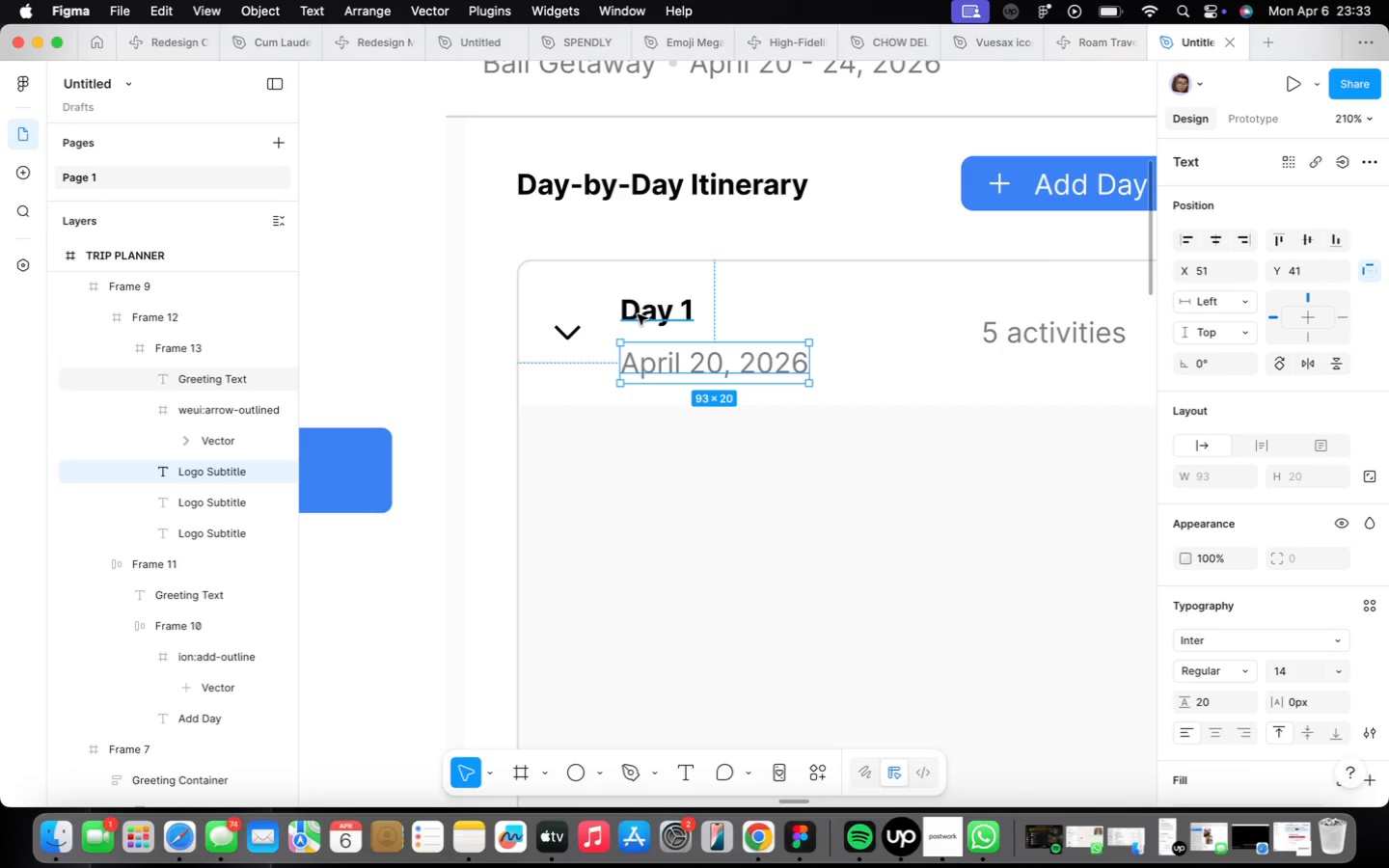 
hold_key(key=ShiftLeft, duration=0.33)
 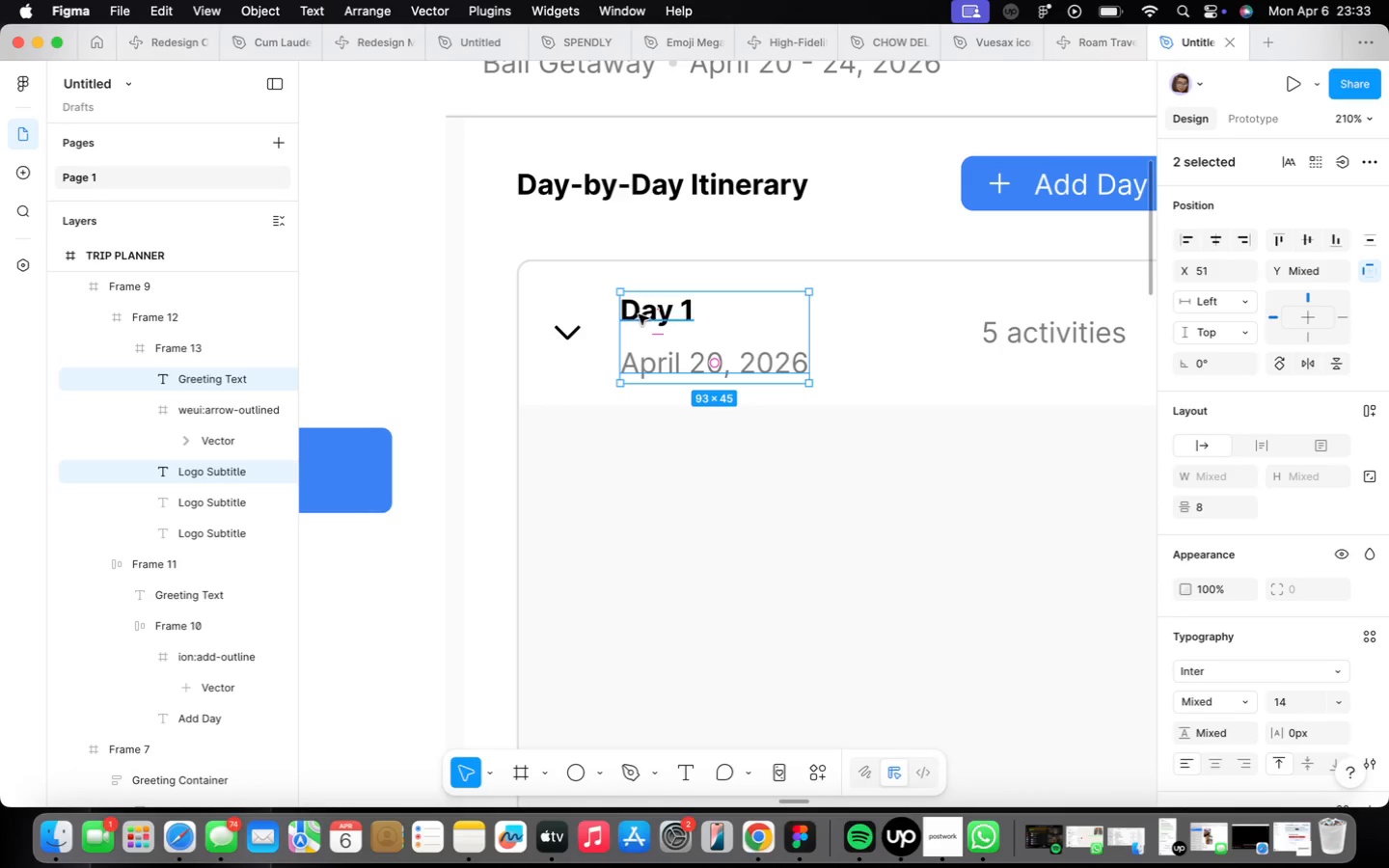 
key(Shift+ShiftLeft)
 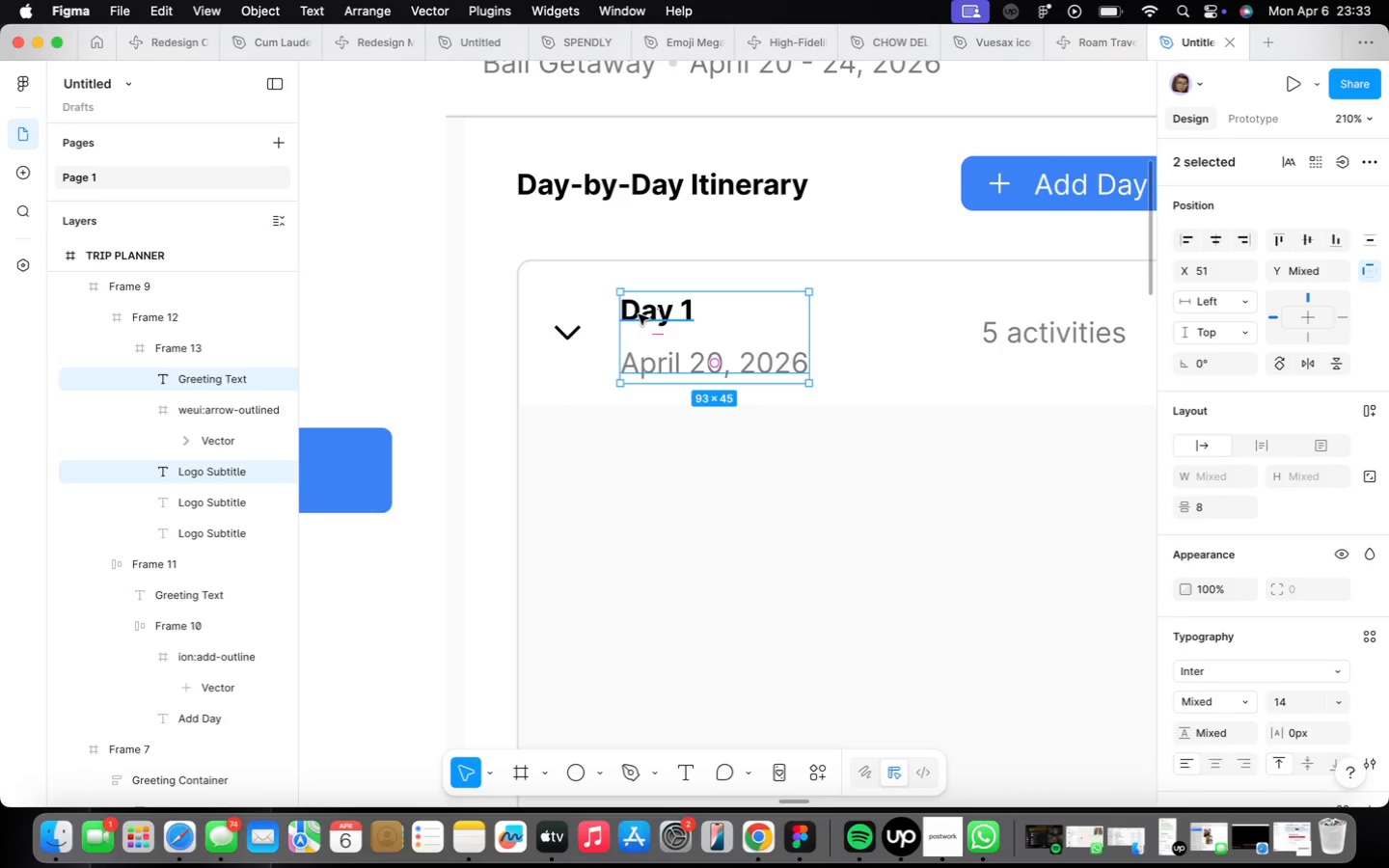 
key(Shift+A)
 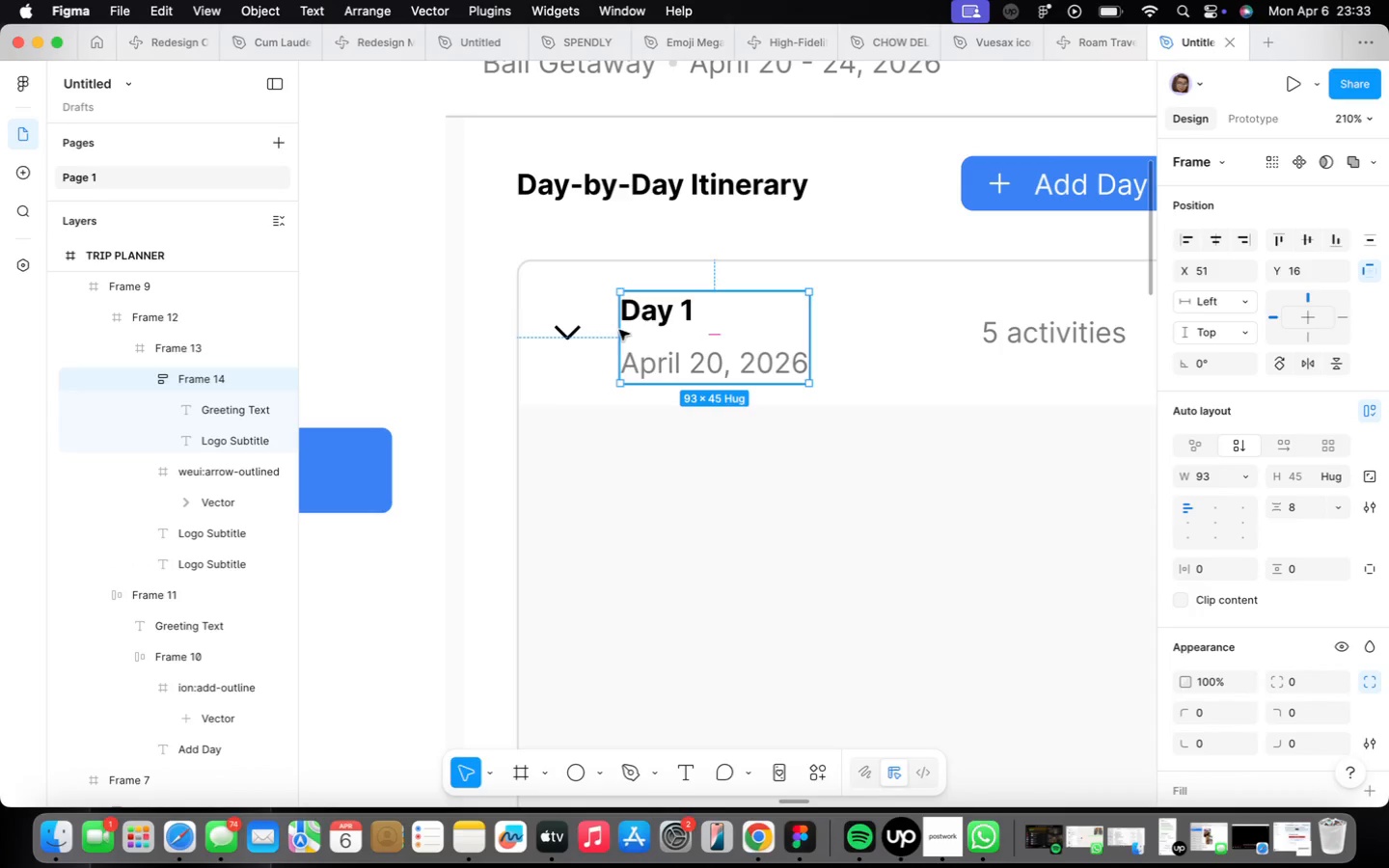 
hold_key(key=ShiftLeft, duration=0.52)
left_click([574, 335])
 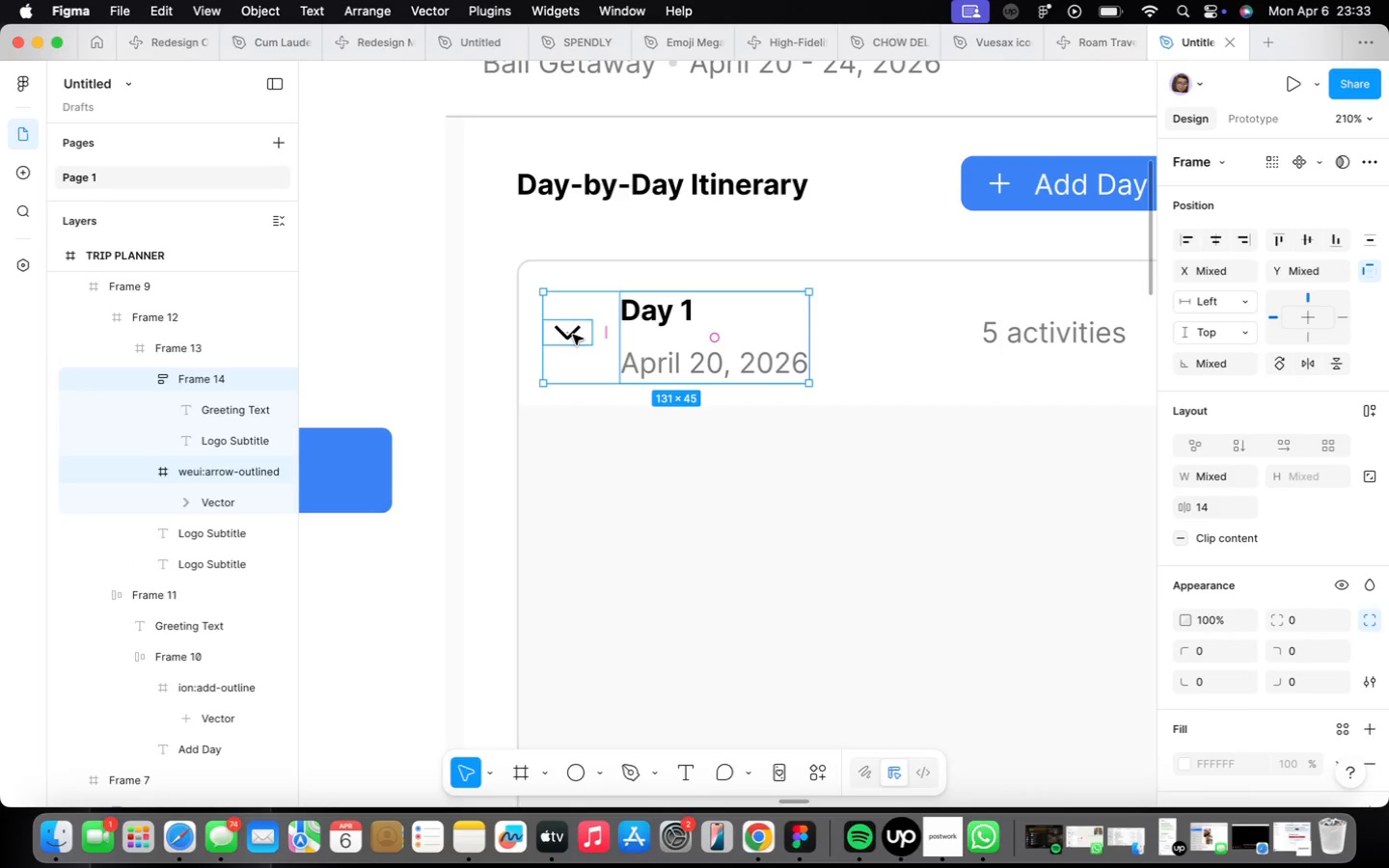 
key(Shift+A)
 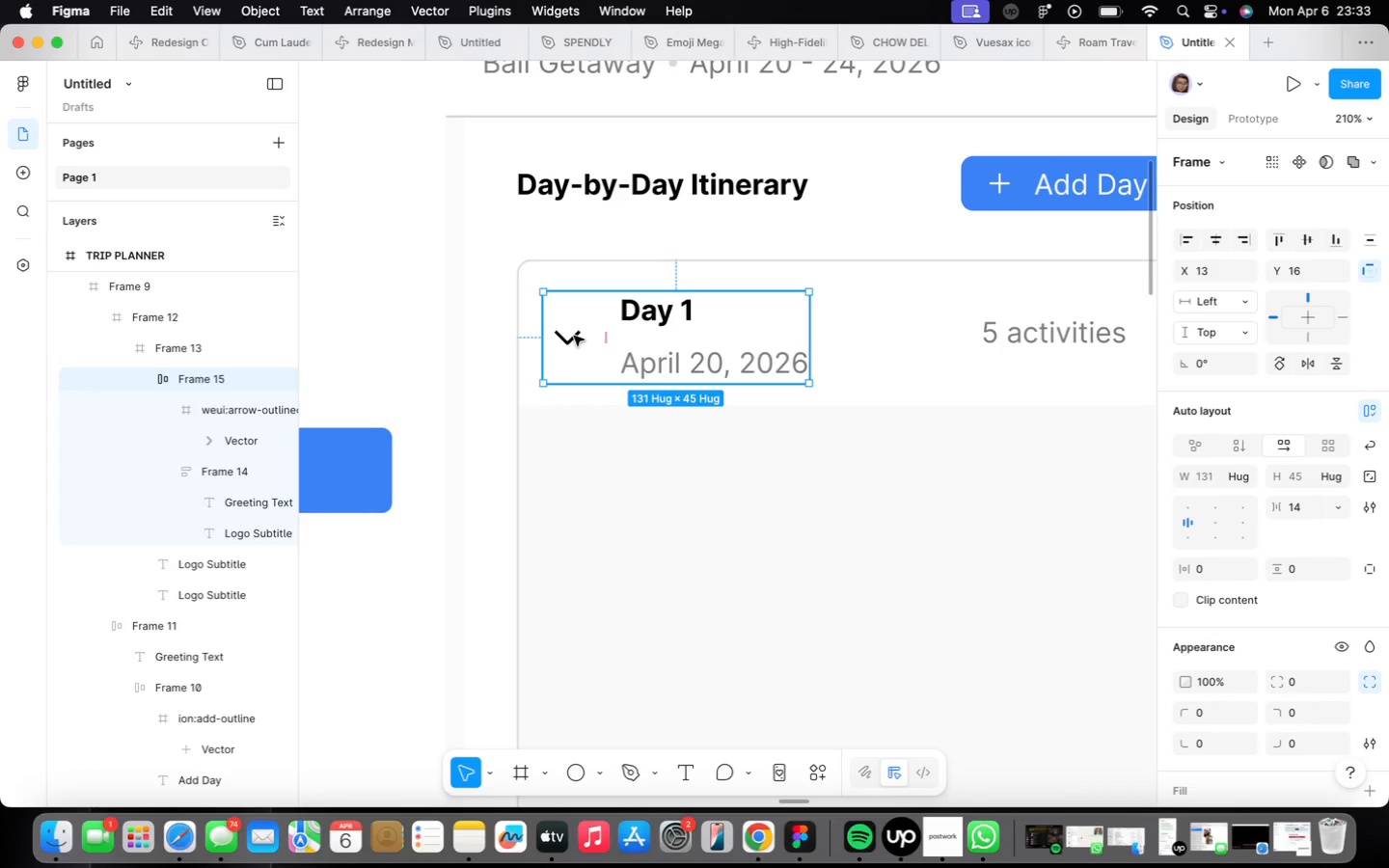 
wait(5.08)
 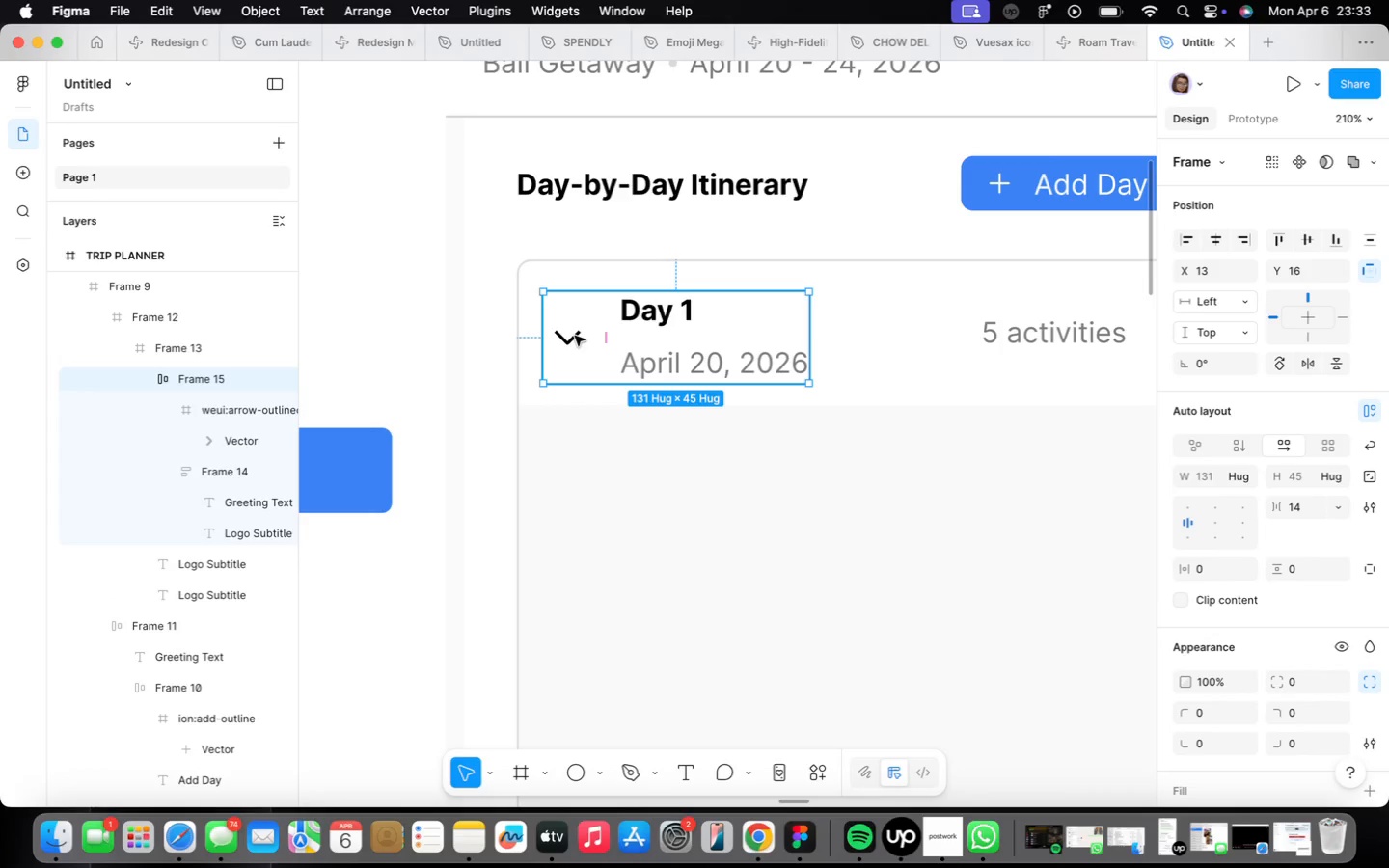 
scroll: coordinate [725, 478], scroll_direction: down, amount: 25.0
 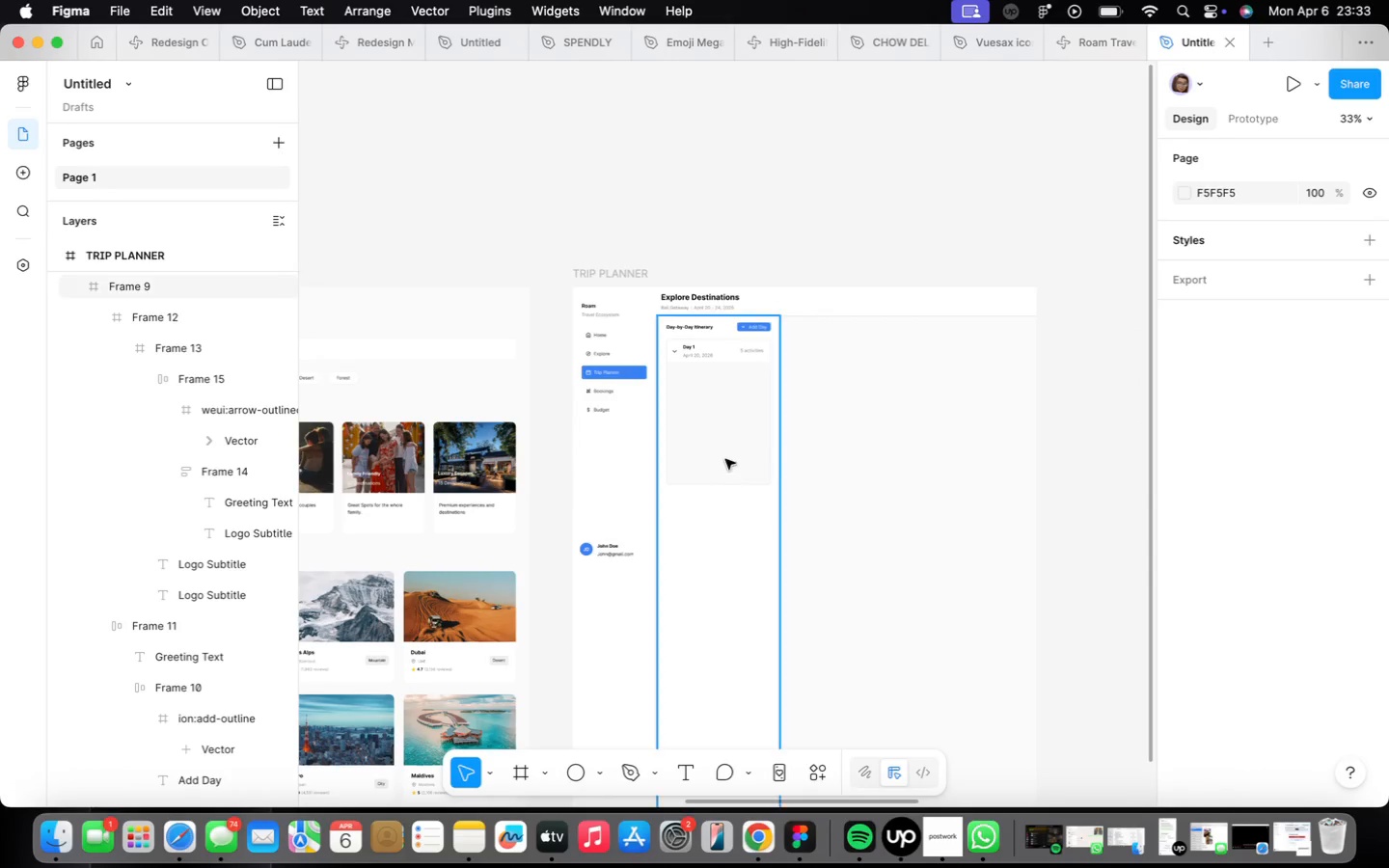 
double_click([725, 459])
 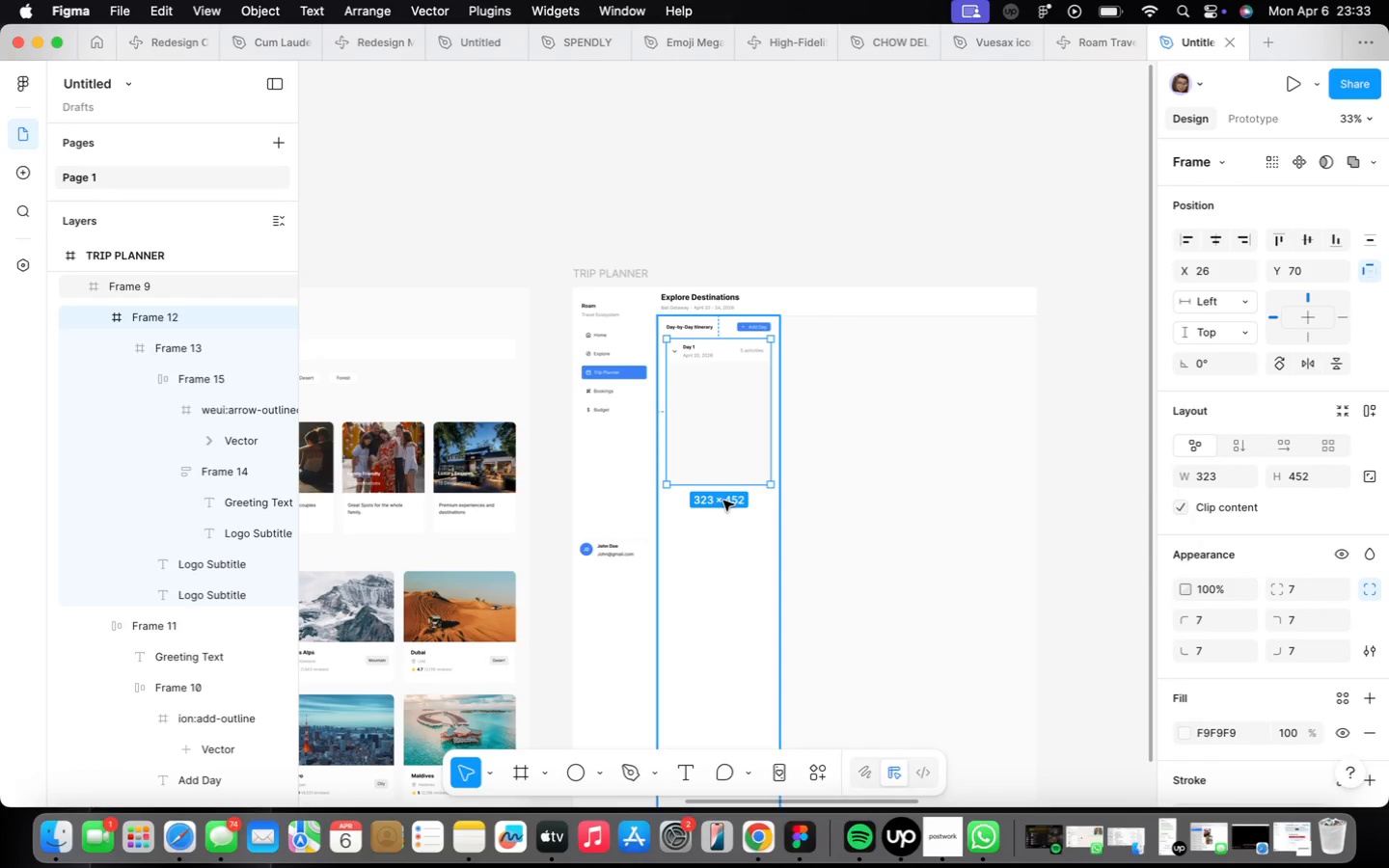 
left_click_drag(start_coordinate=[728, 485], to_coordinate=[722, 575])
 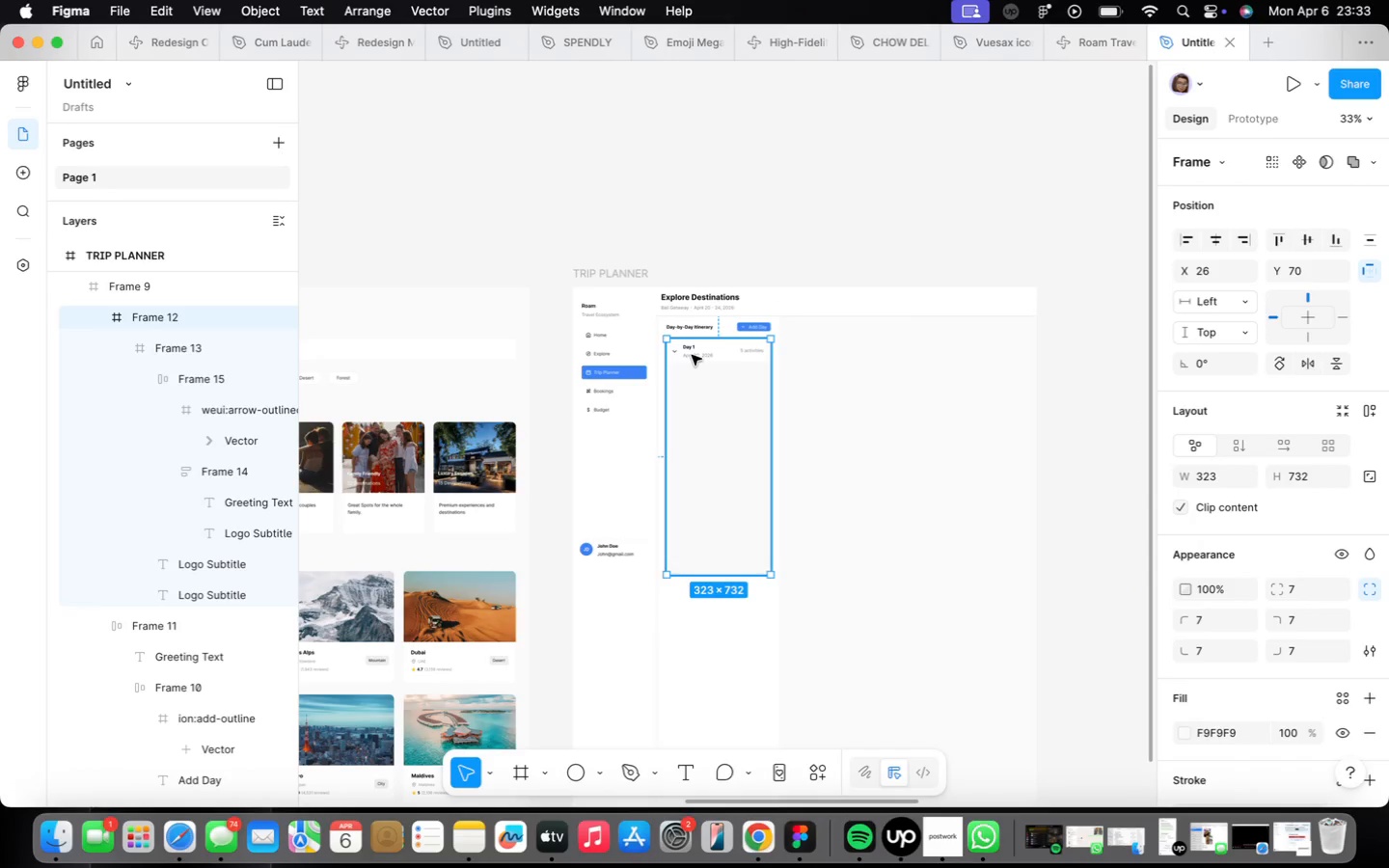 
scroll: coordinate [694, 366], scroll_direction: up, amount: 21.0
 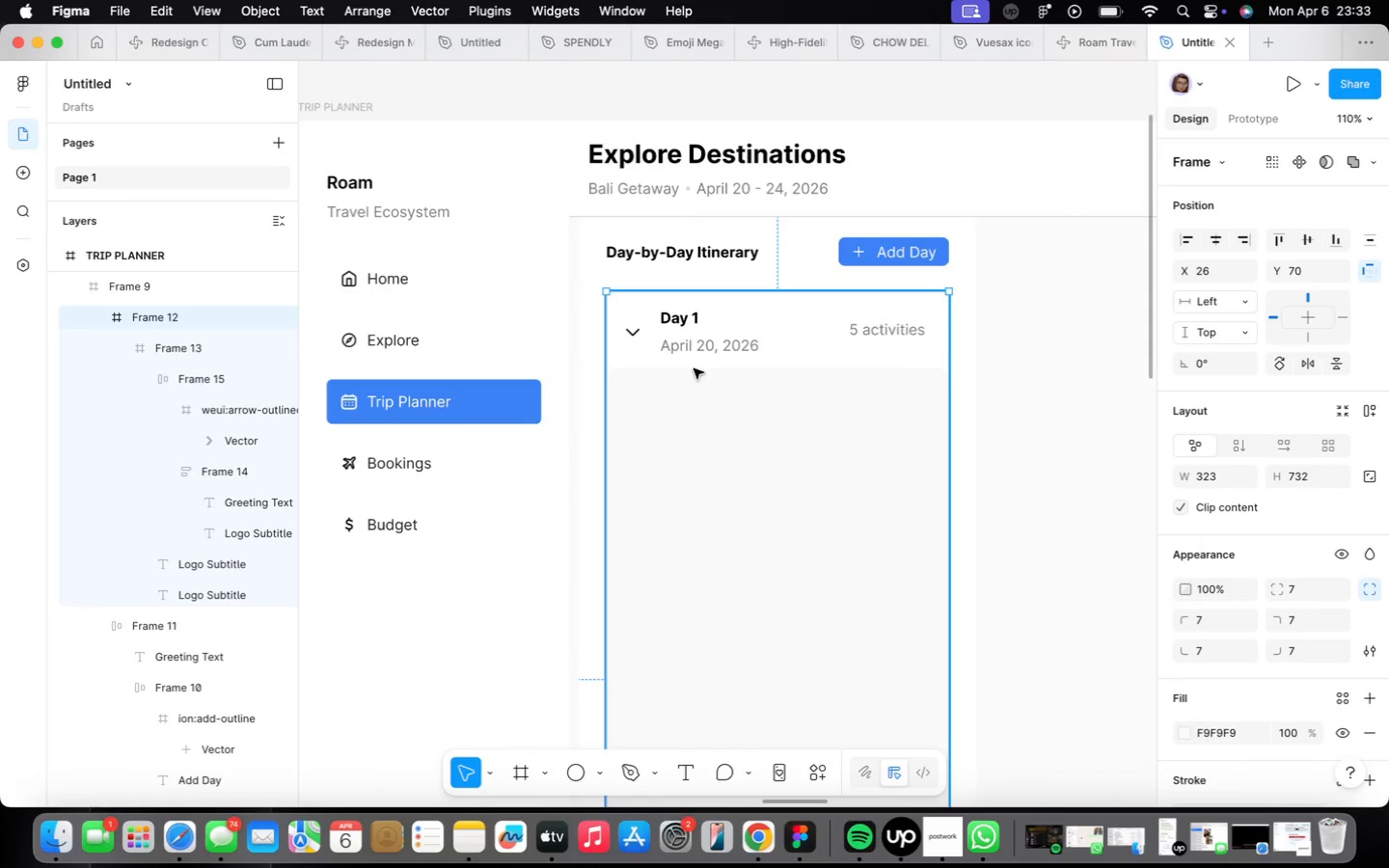 
right_click([737, 429])
 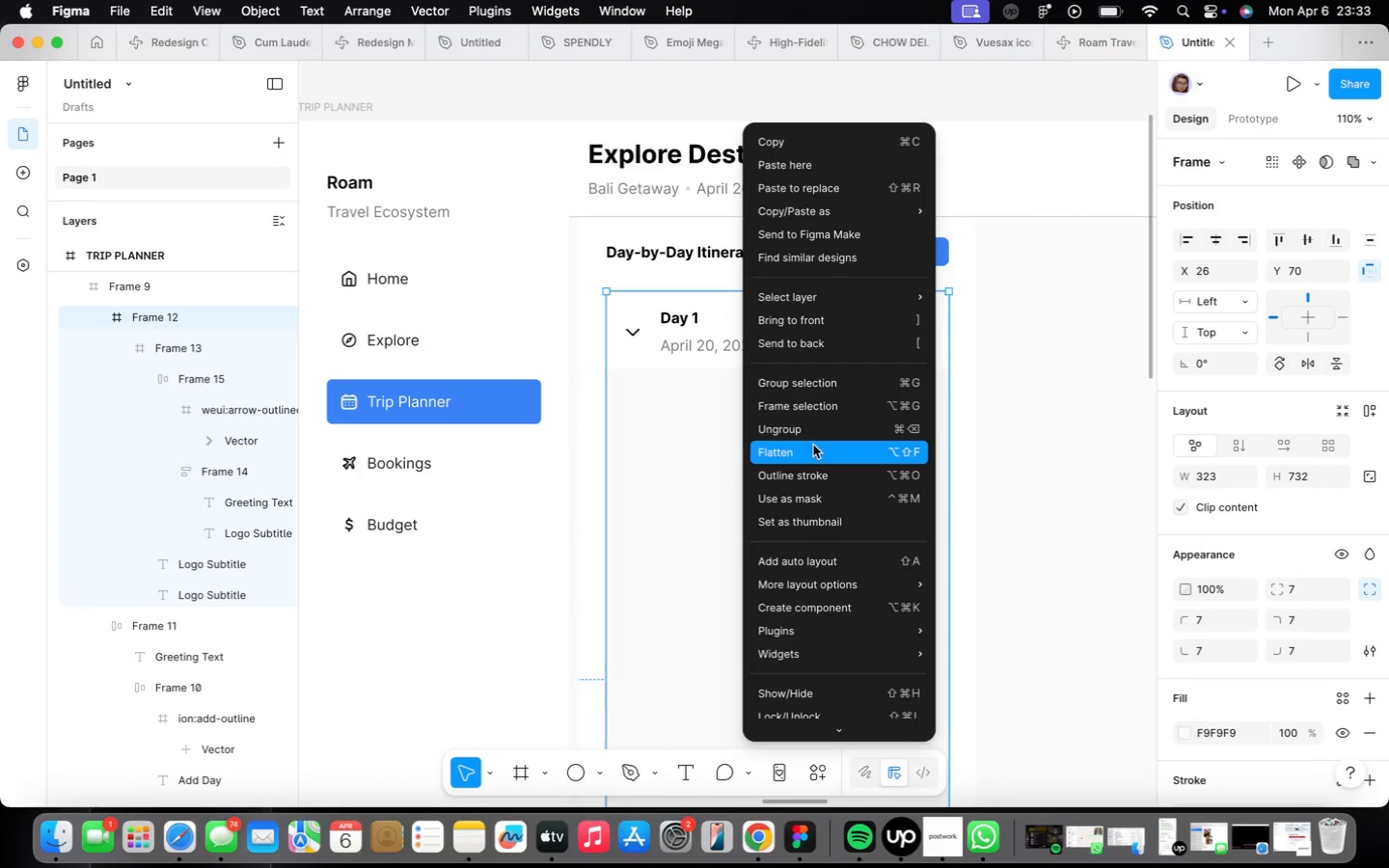 
left_click([1063, 397])
 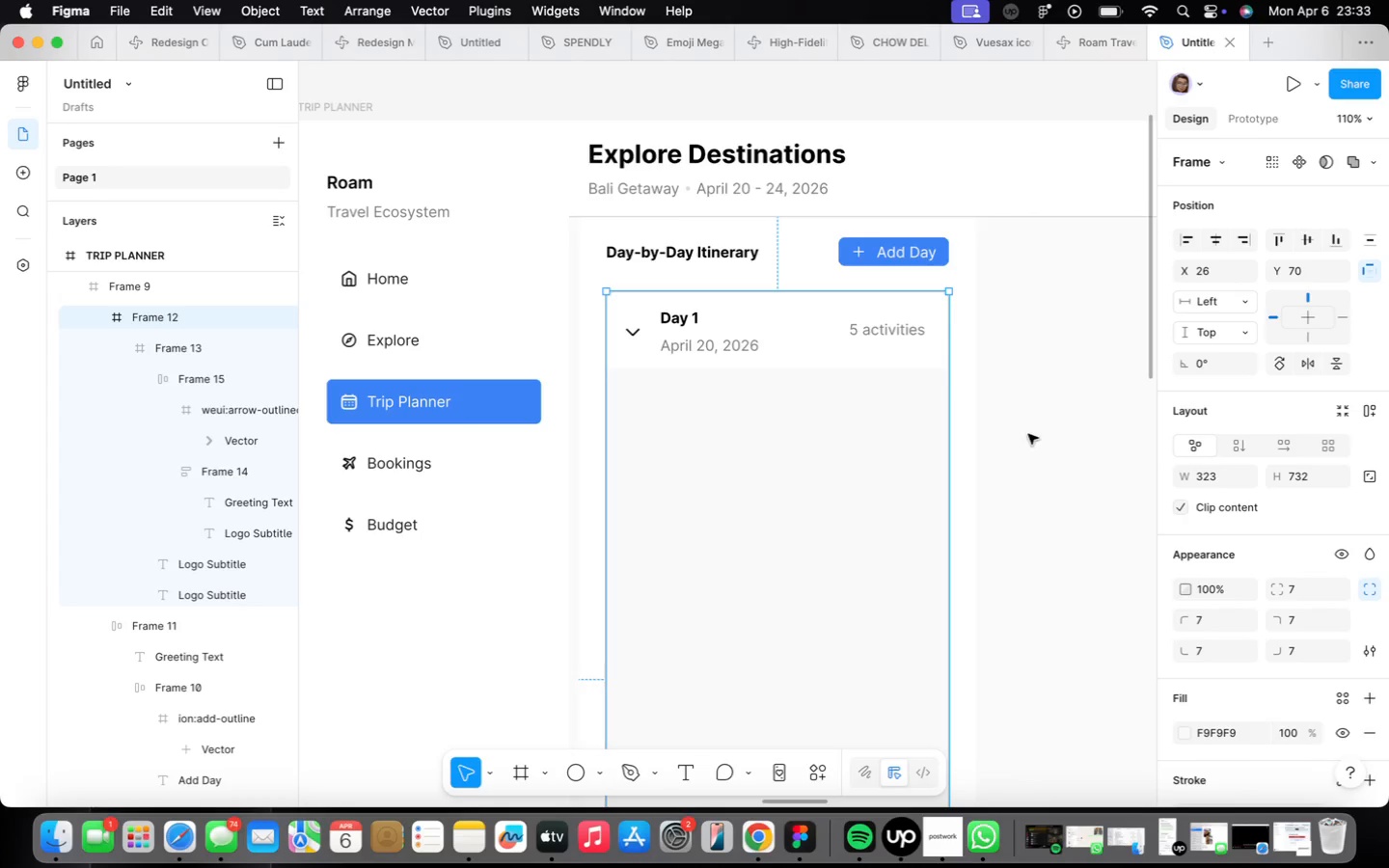 
left_click([998, 437])
 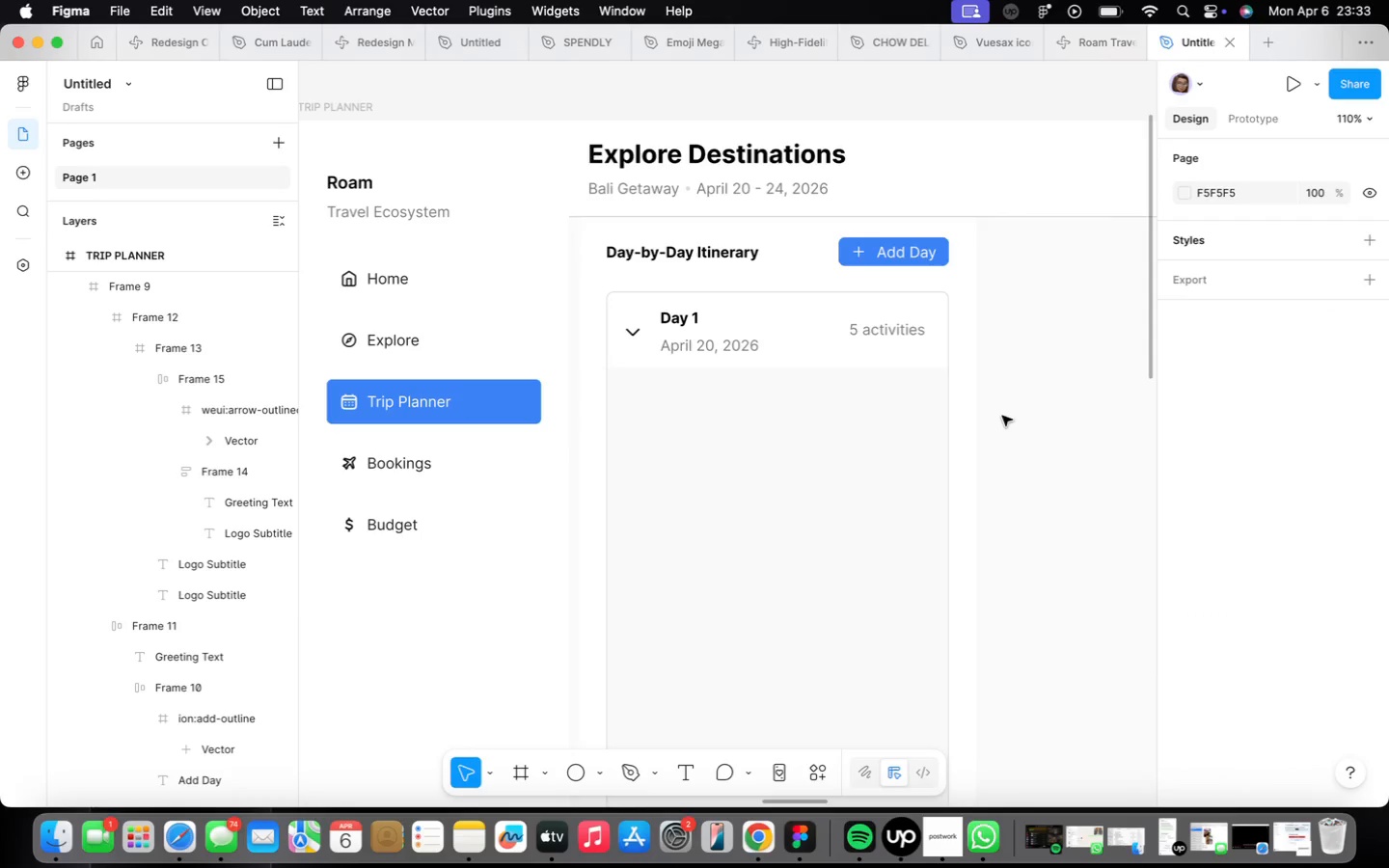 
key(F)
 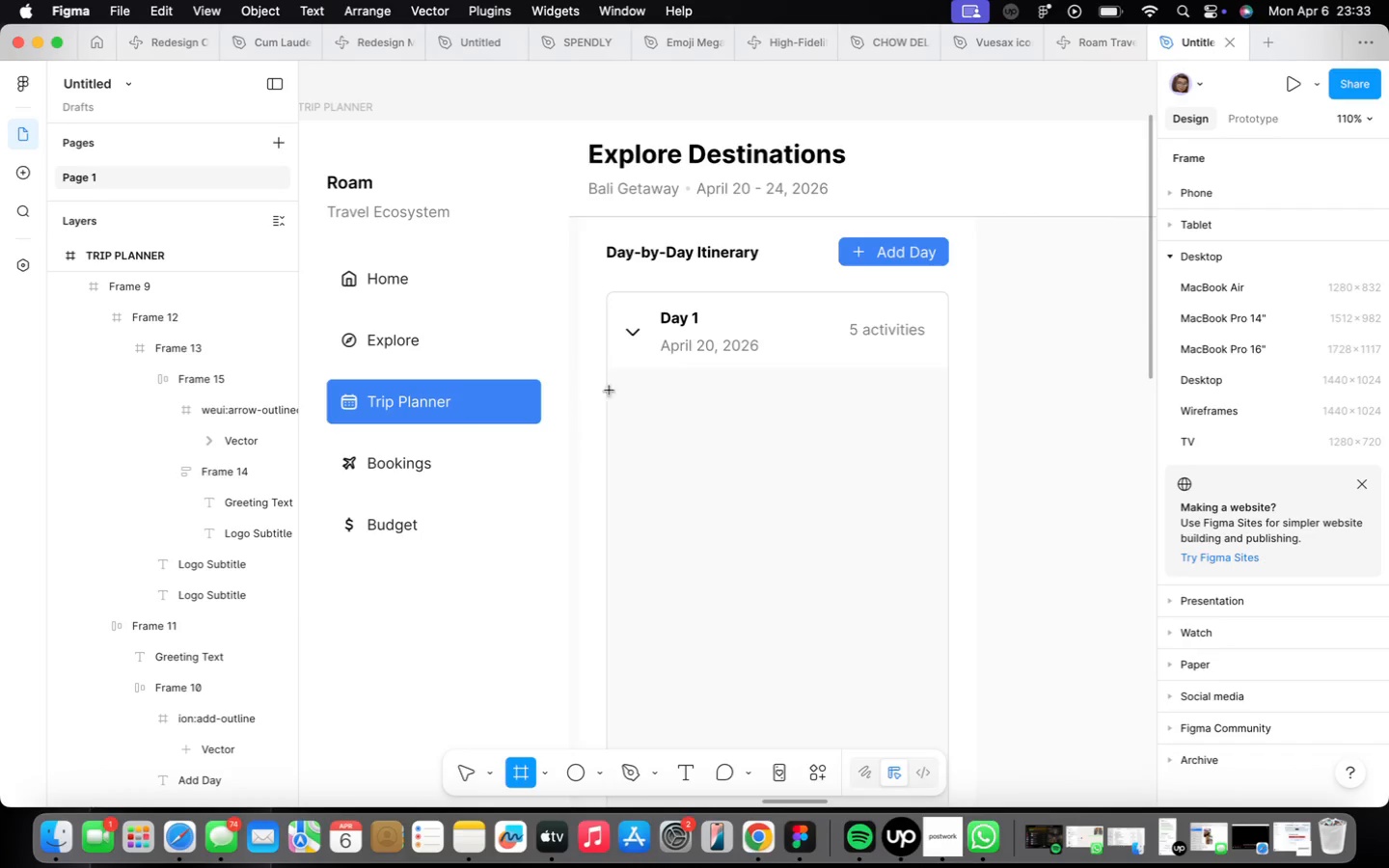 
left_click_drag(start_coordinate=[635, 386], to_coordinate=[924, 480])
 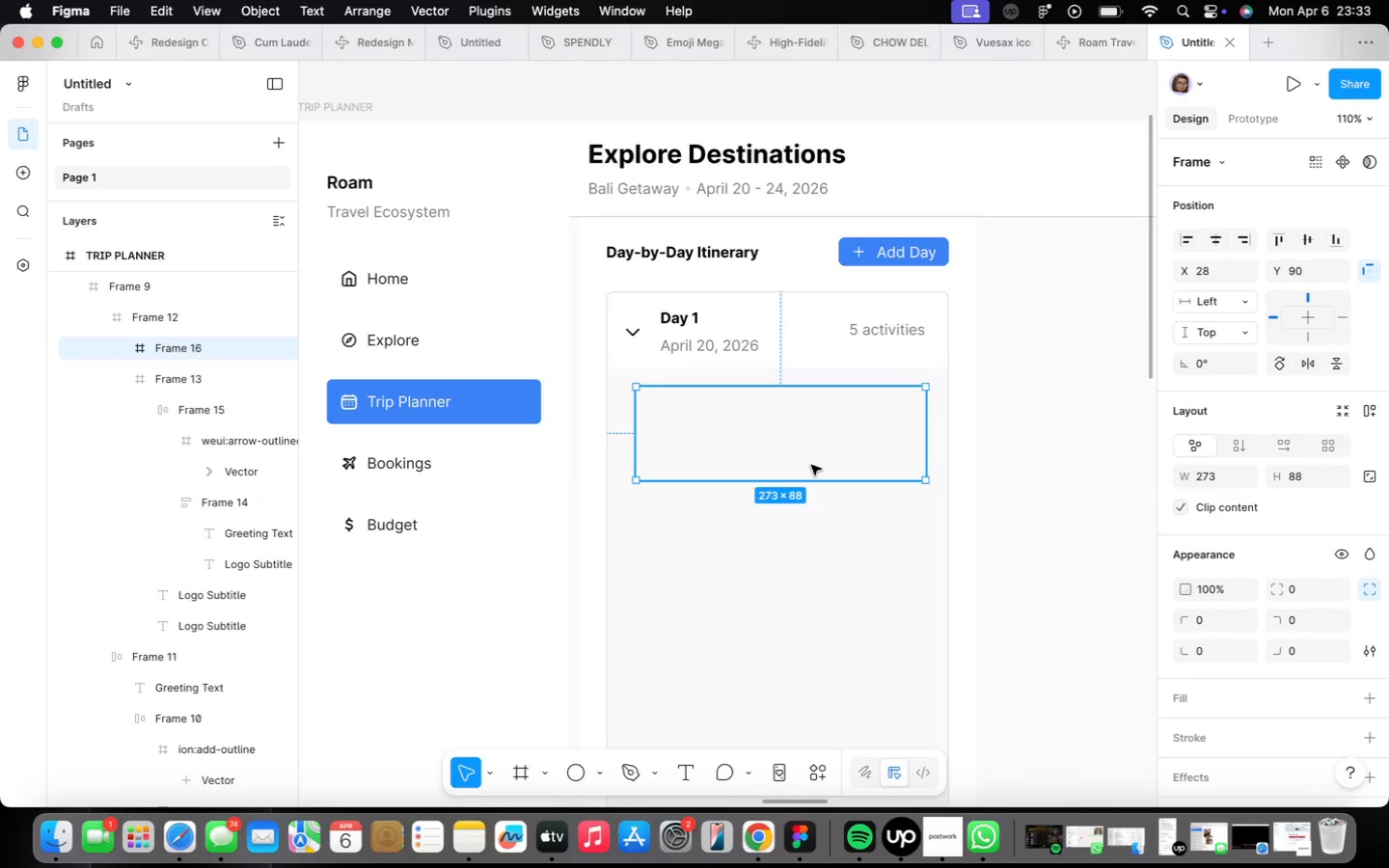 
left_click([811, 465])
 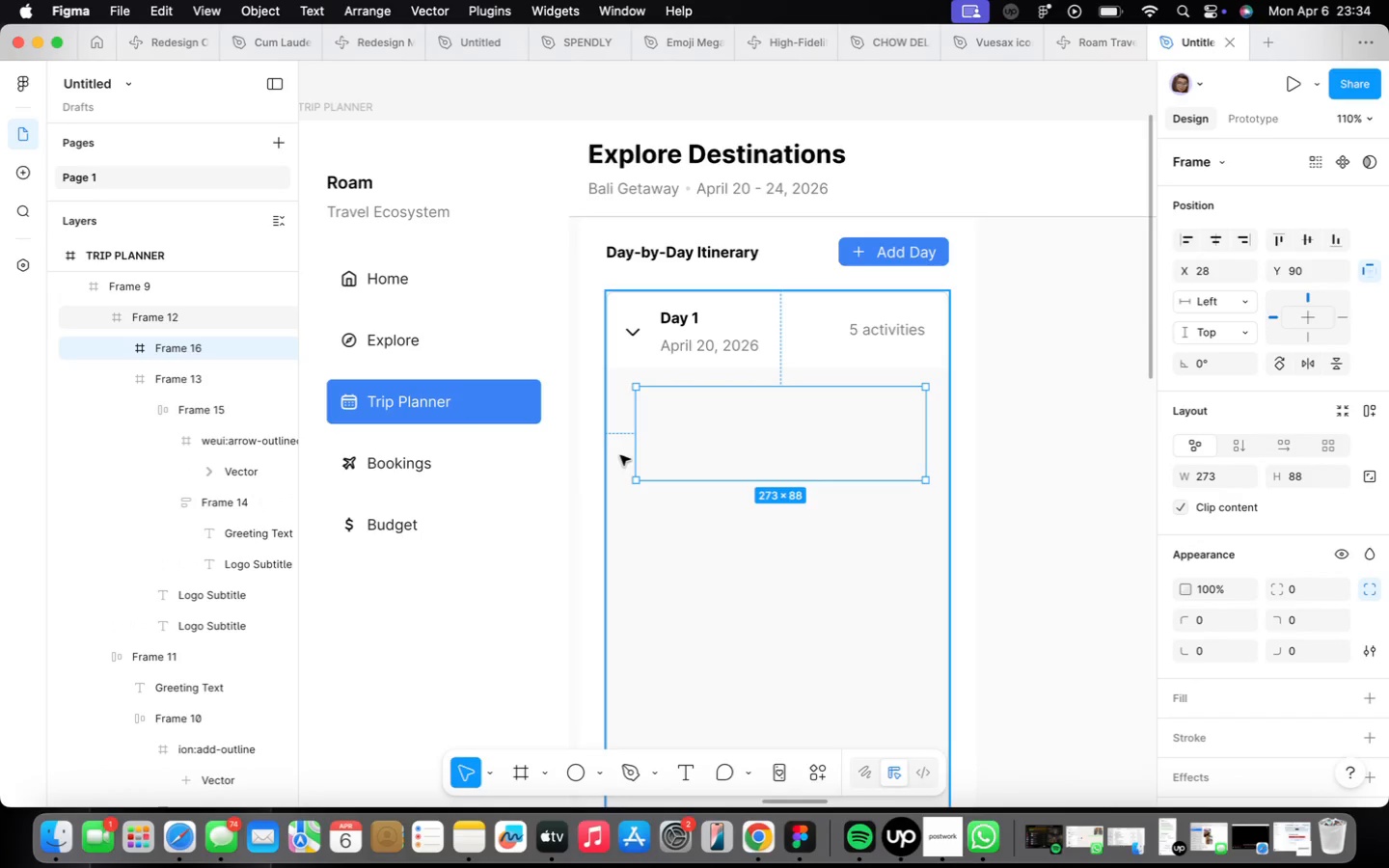 
left_click_drag(start_coordinate=[637, 446], to_coordinate=[668, 449])
 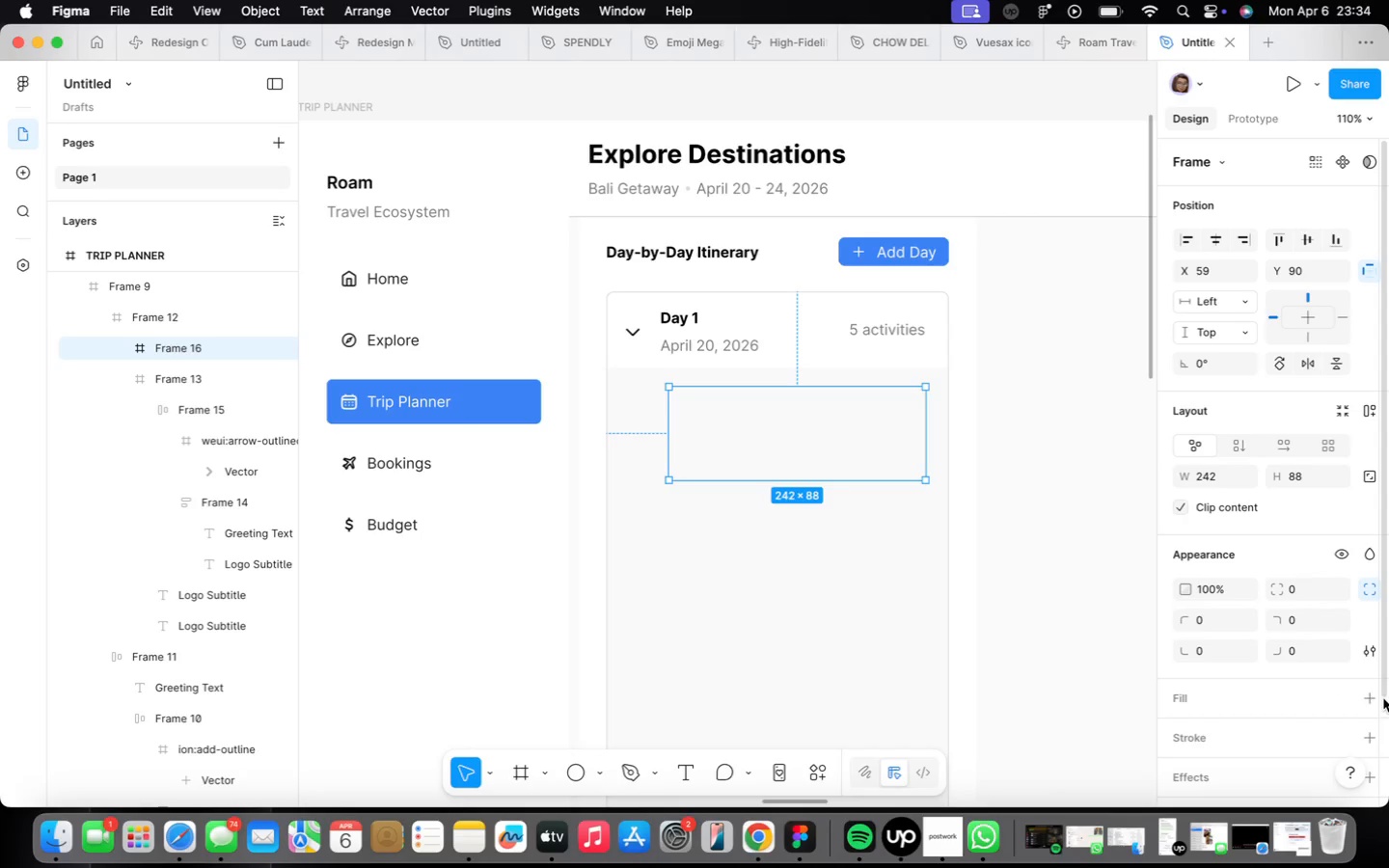 
left_click([1374, 693])
 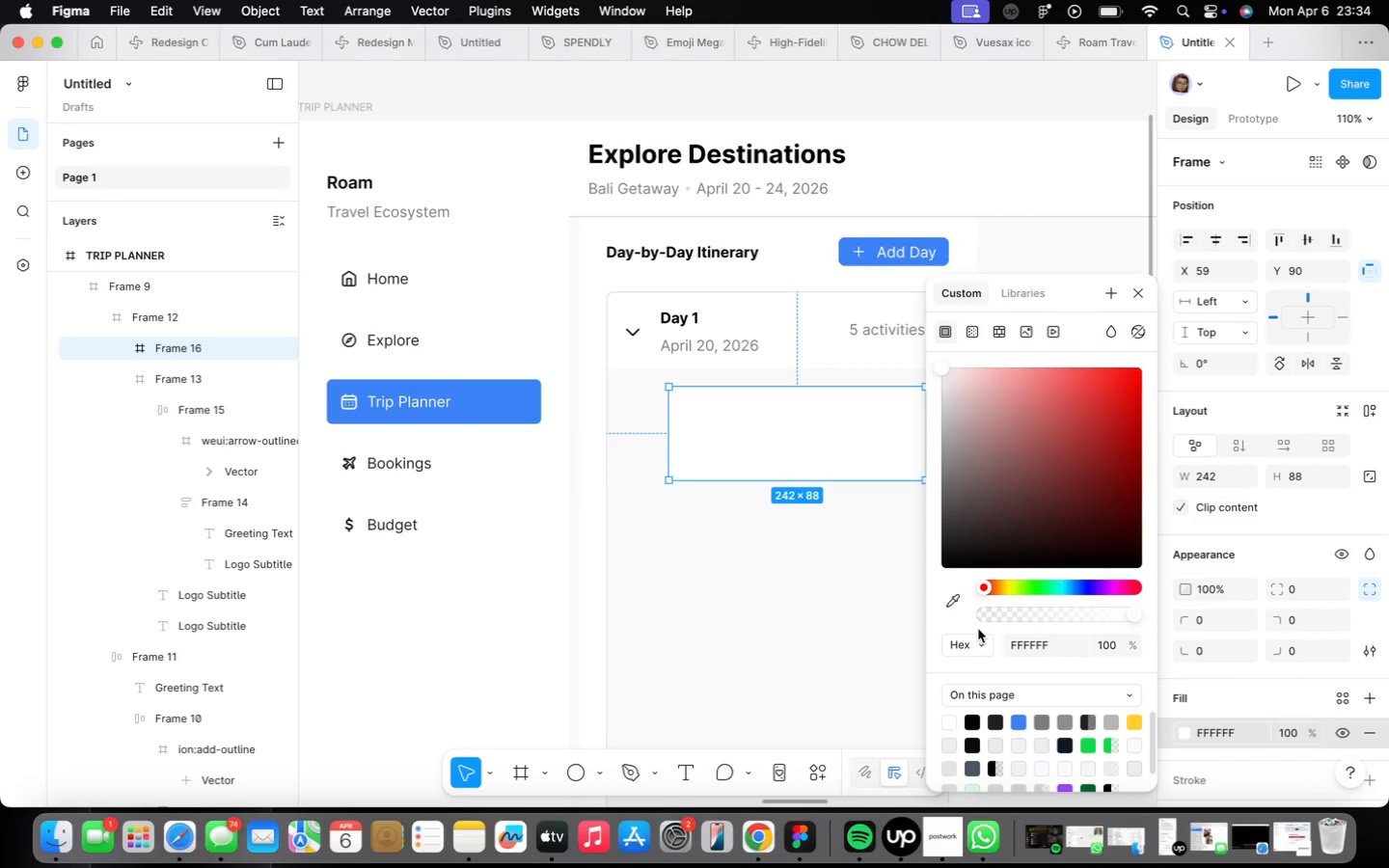 
scroll: coordinate [1290, 653], scroll_direction: down, amount: 10.0
 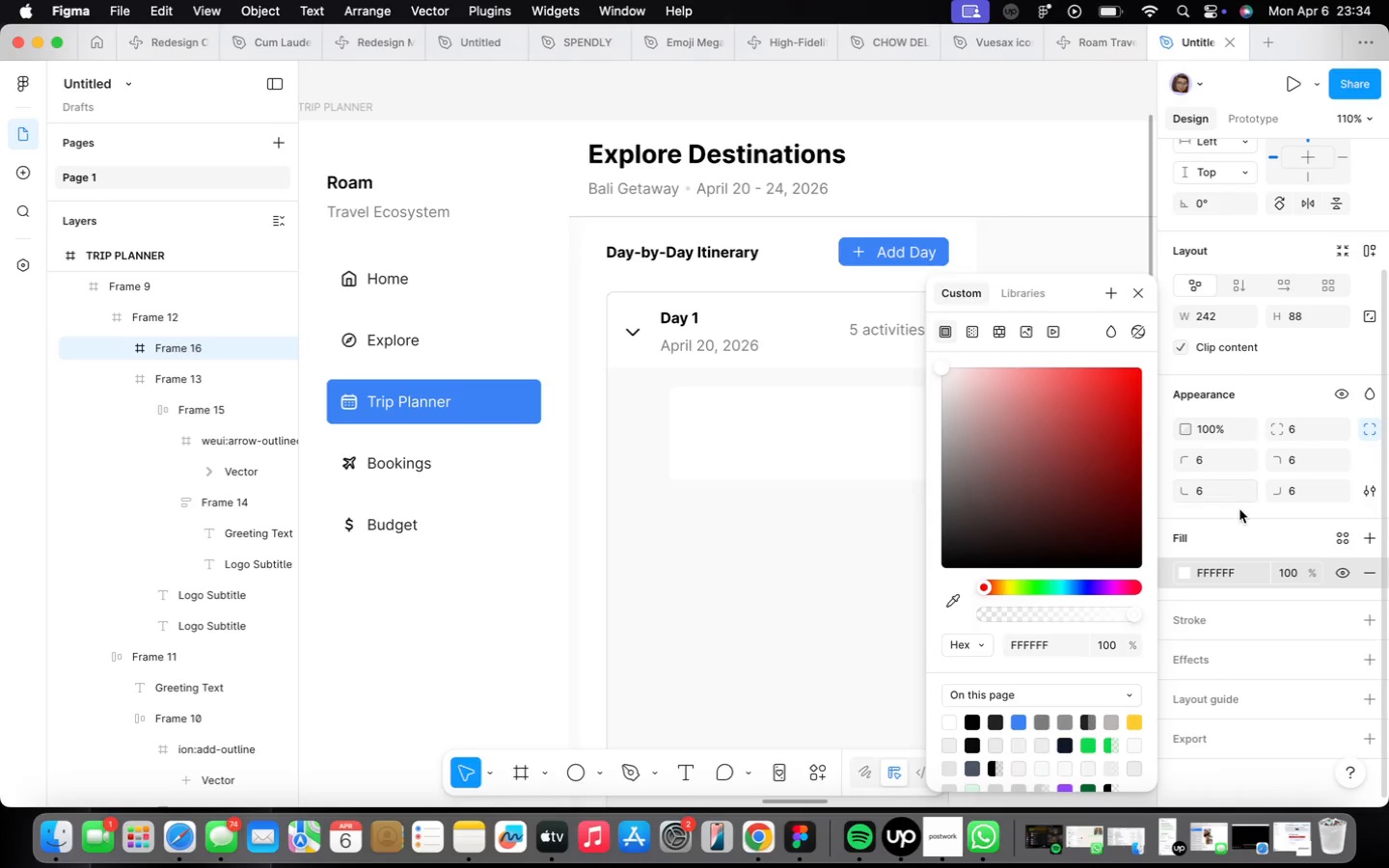 
left_click([1365, 617])
 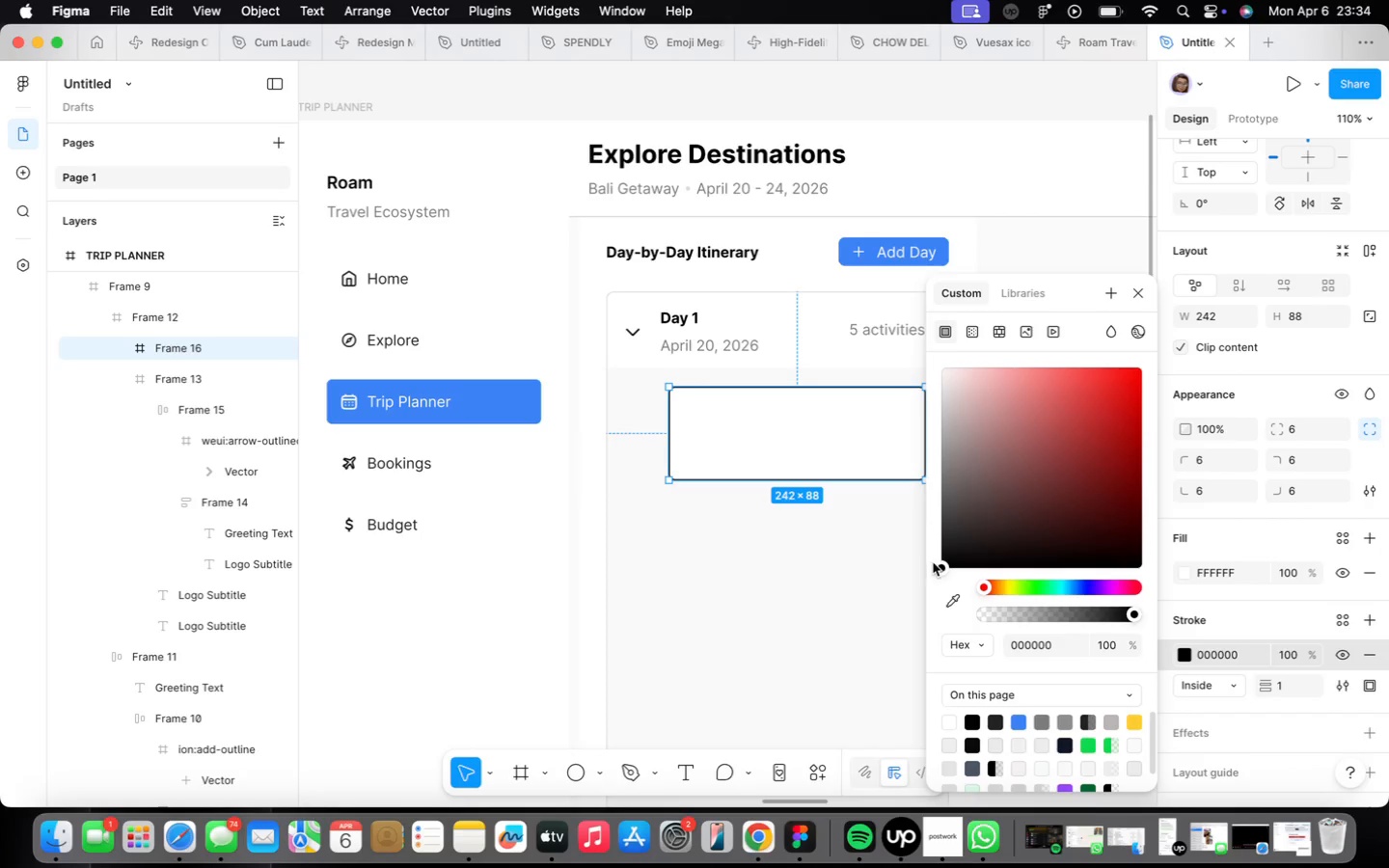 
left_click_drag(start_coordinate=[941, 566], to_coordinate=[894, 401])
 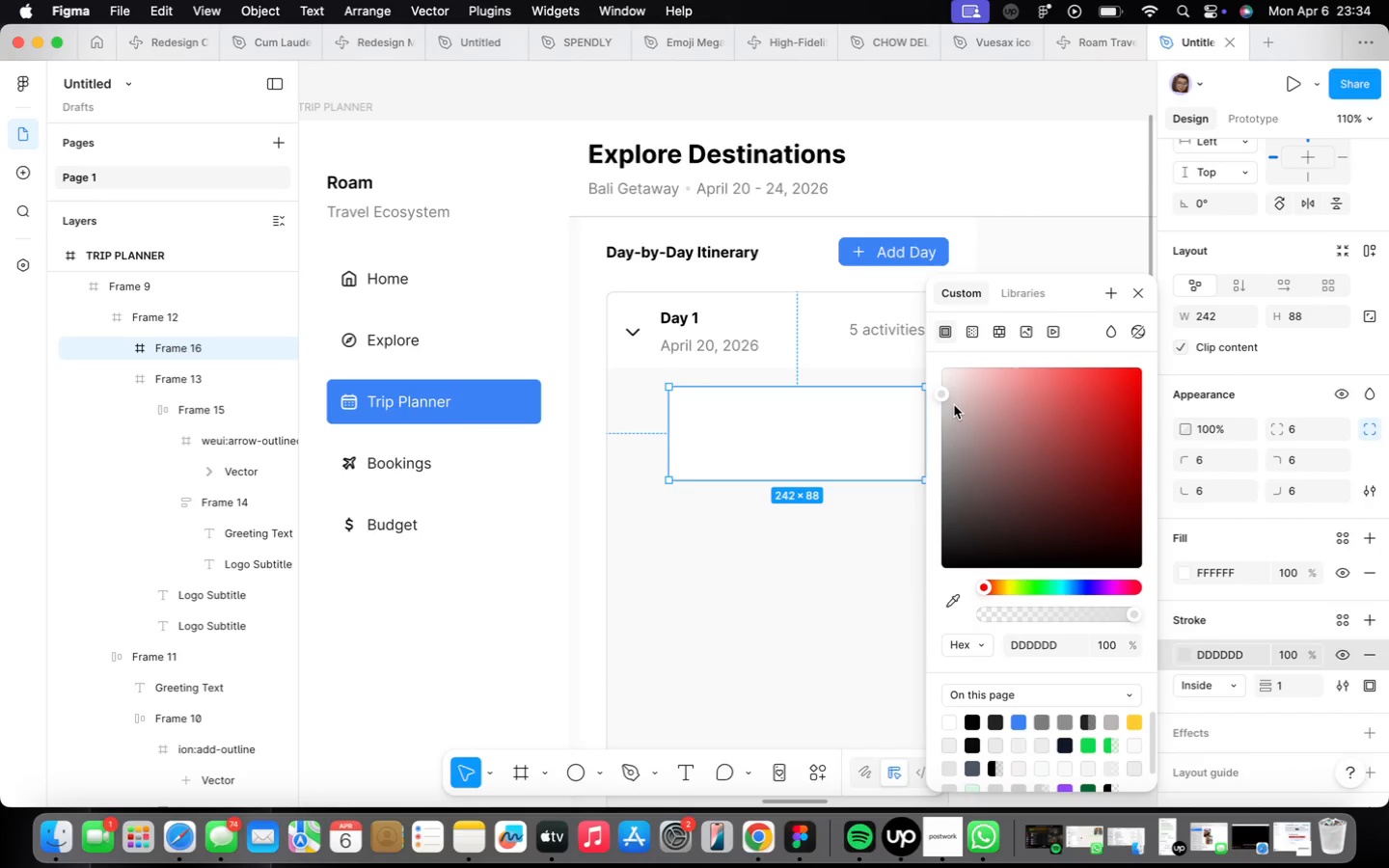 
left_click_drag(start_coordinate=[941, 393], to_coordinate=[937, 384])
 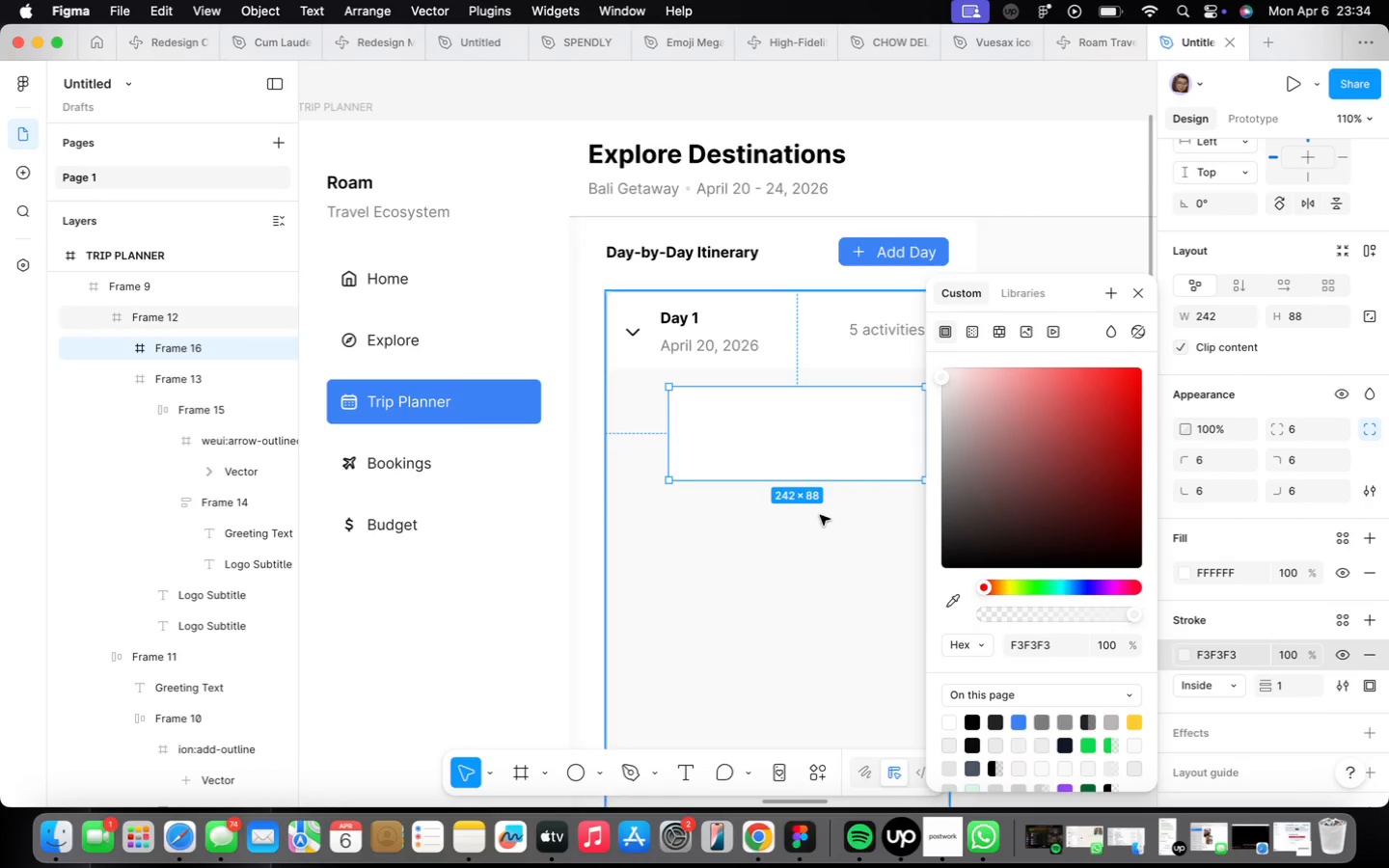 
left_click([813, 524])
 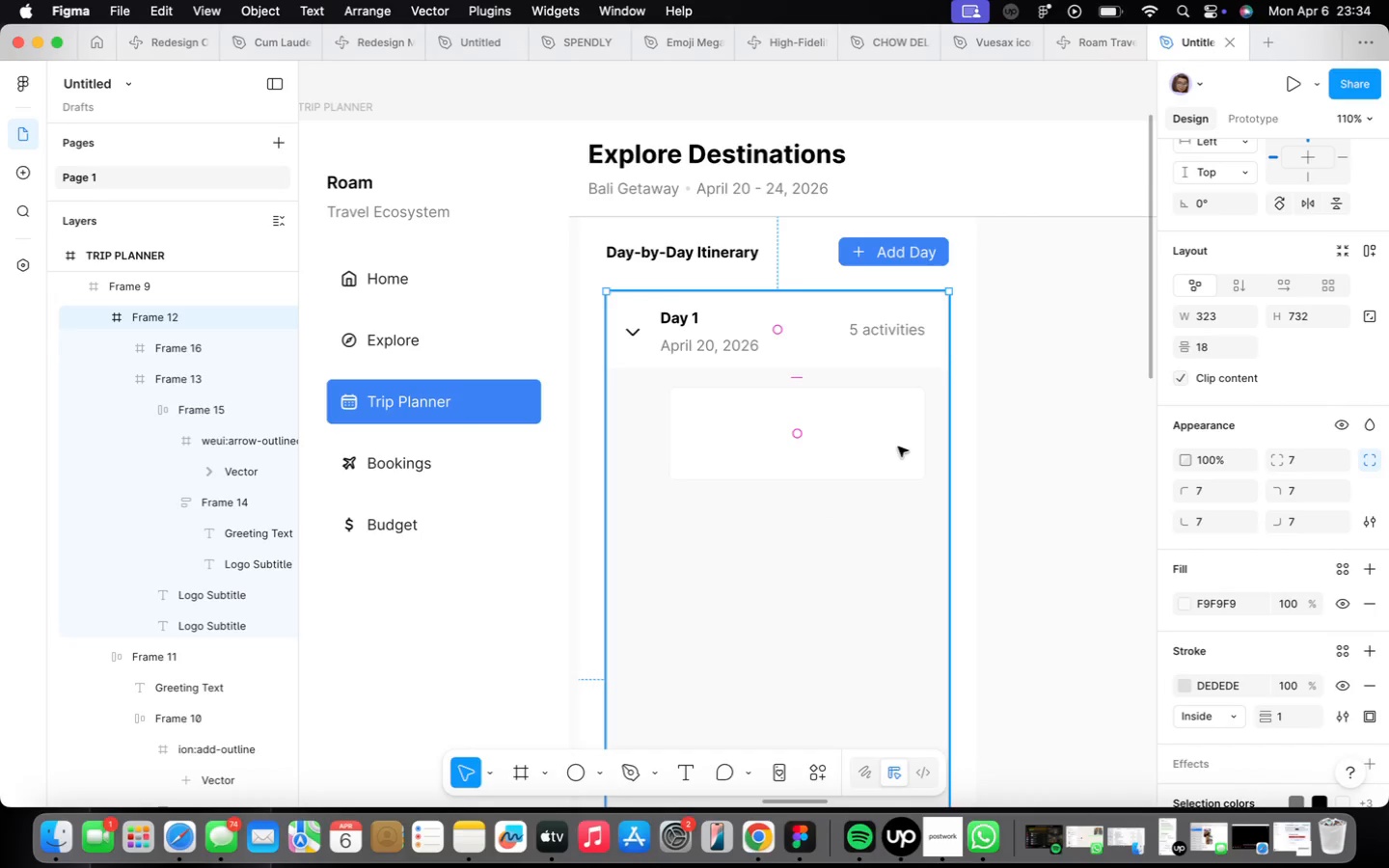 
double_click([898, 447])
 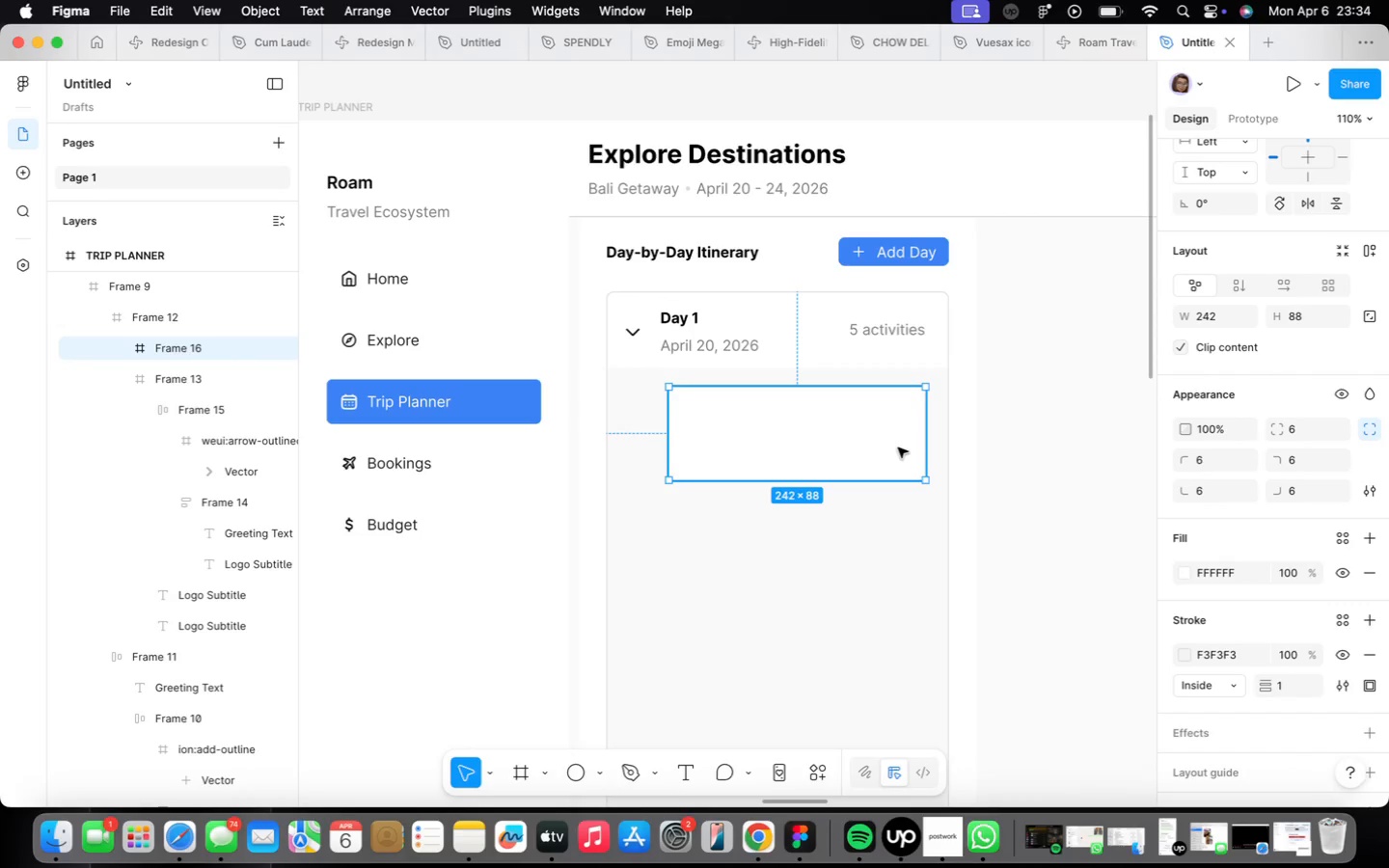 
scroll: coordinate [897, 448], scroll_direction: up, amount: 7.0
 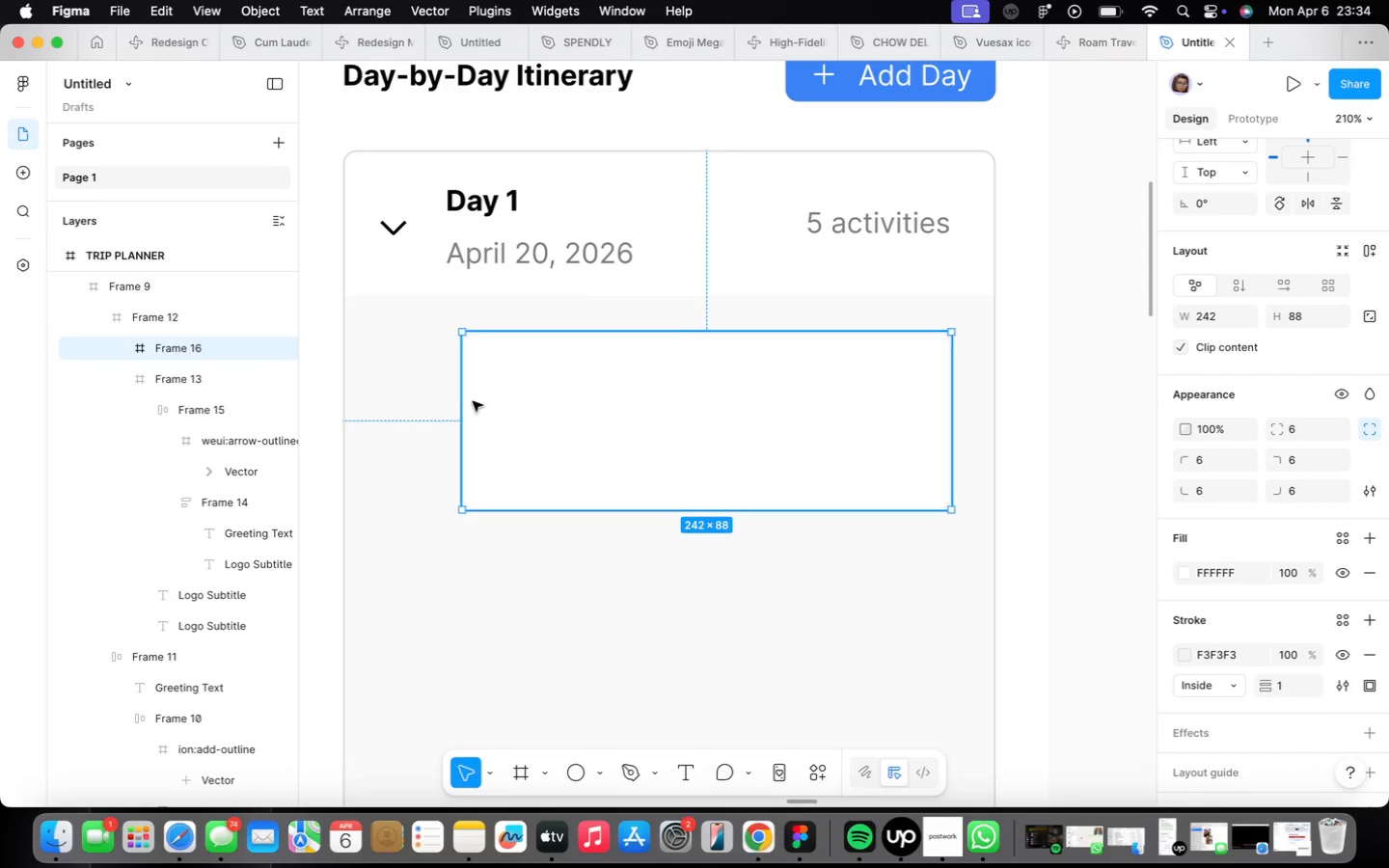 
left_click_drag(start_coordinate=[467, 401], to_coordinate=[449, 395])
 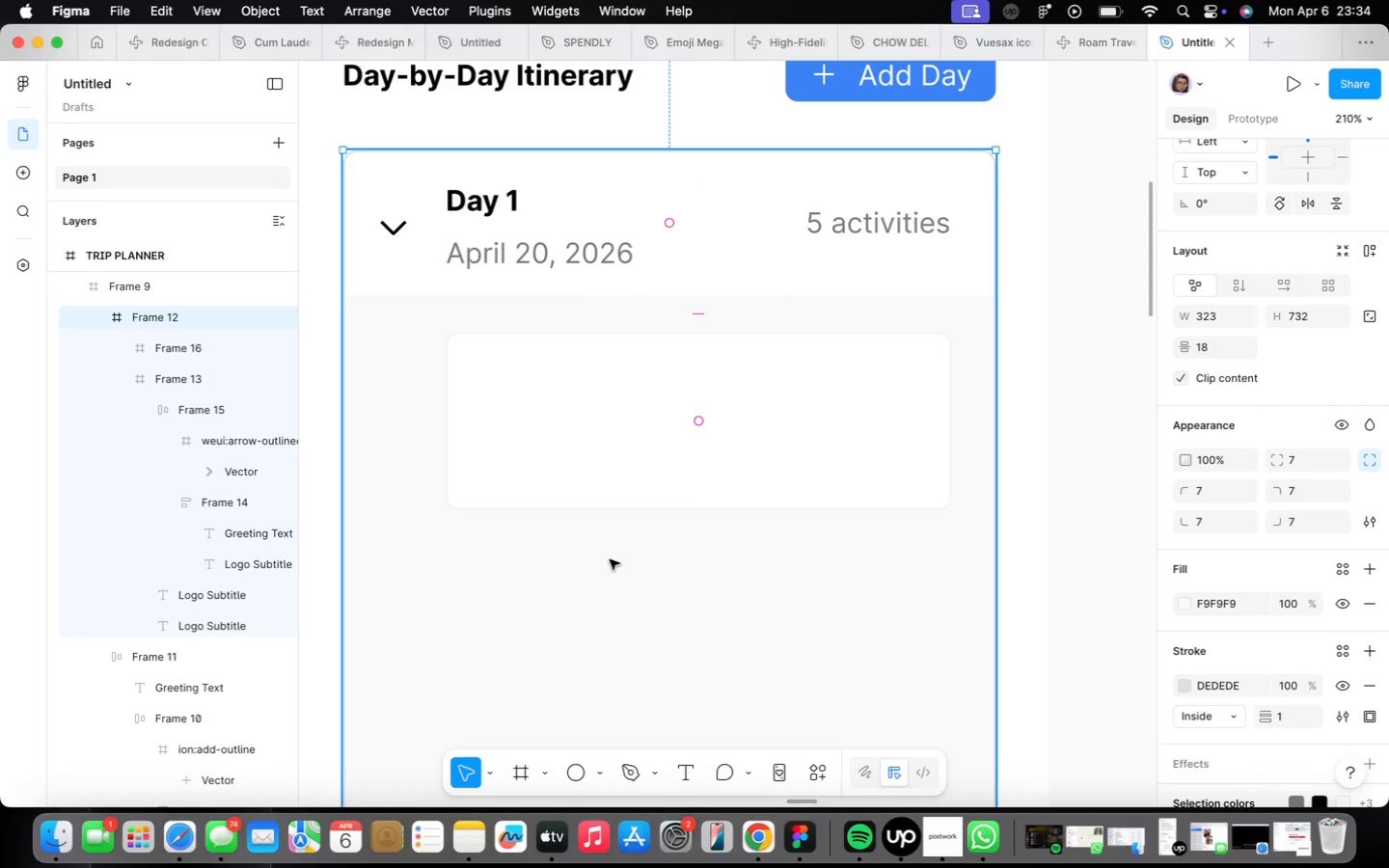 
scroll: coordinate [609, 528], scroll_direction: down, amount: 33.0
 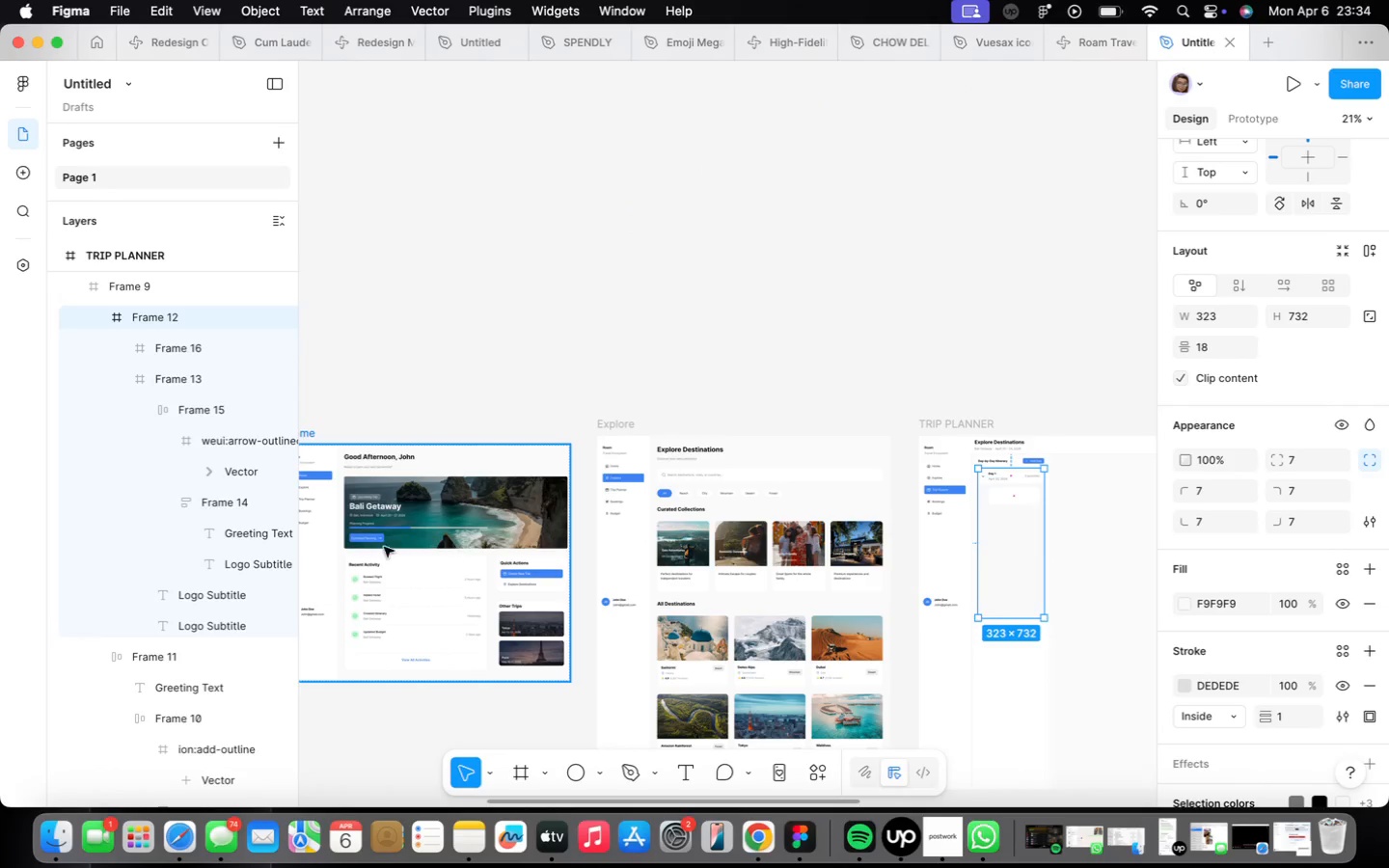 
scroll: coordinate [375, 509], scroll_direction: up, amount: 31.0
 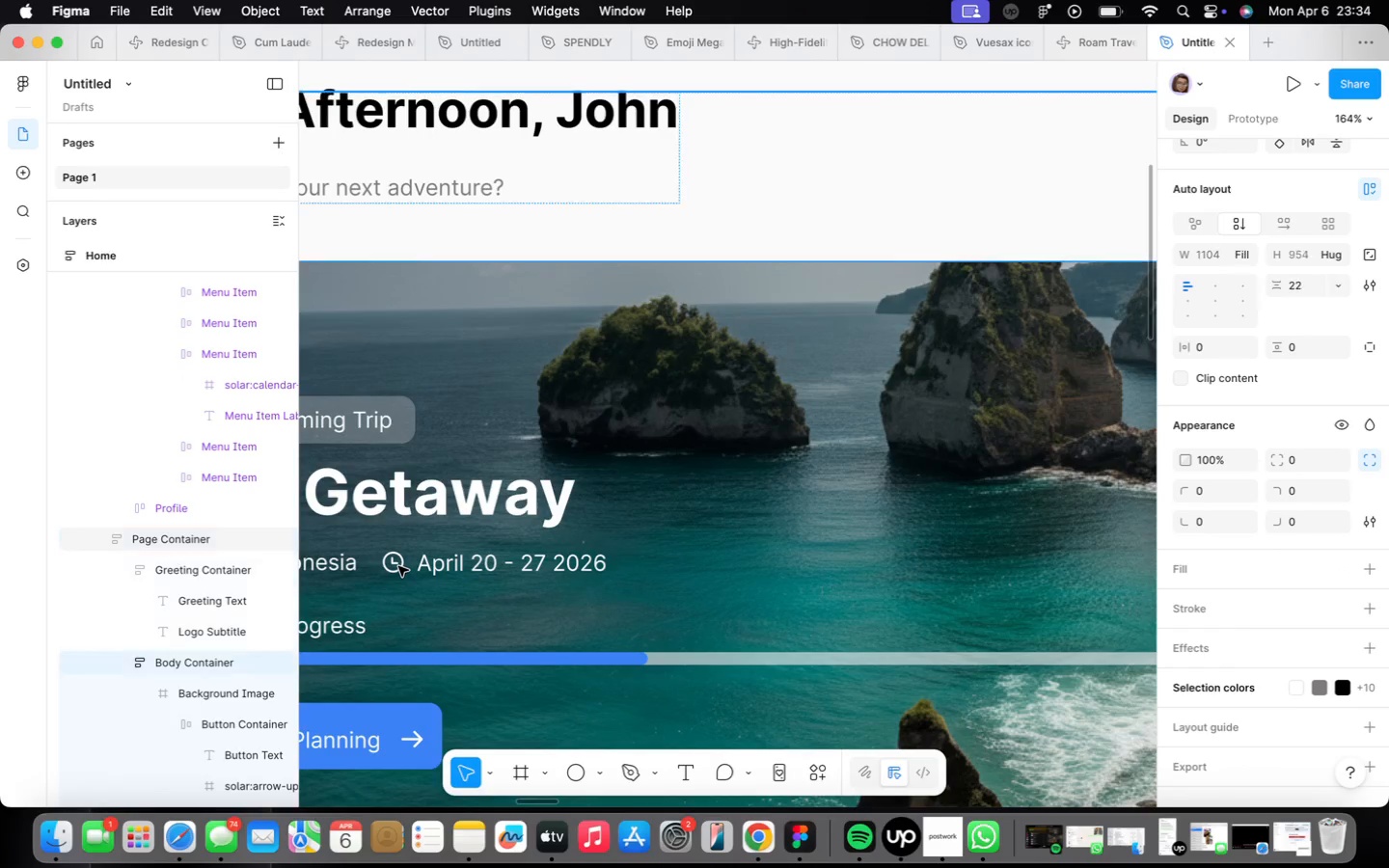 
triple_click([396, 567])
 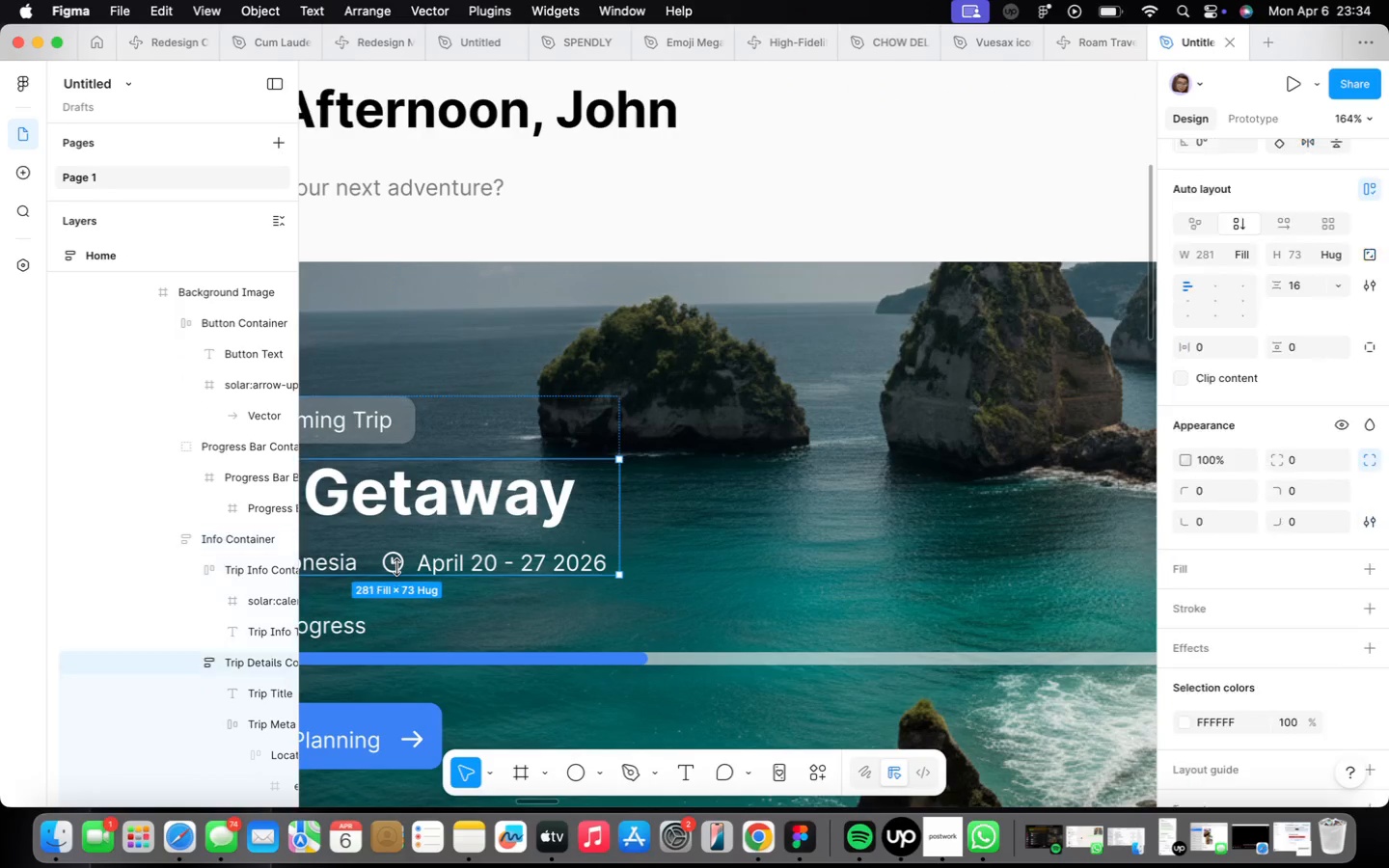 
triple_click([396, 567])
 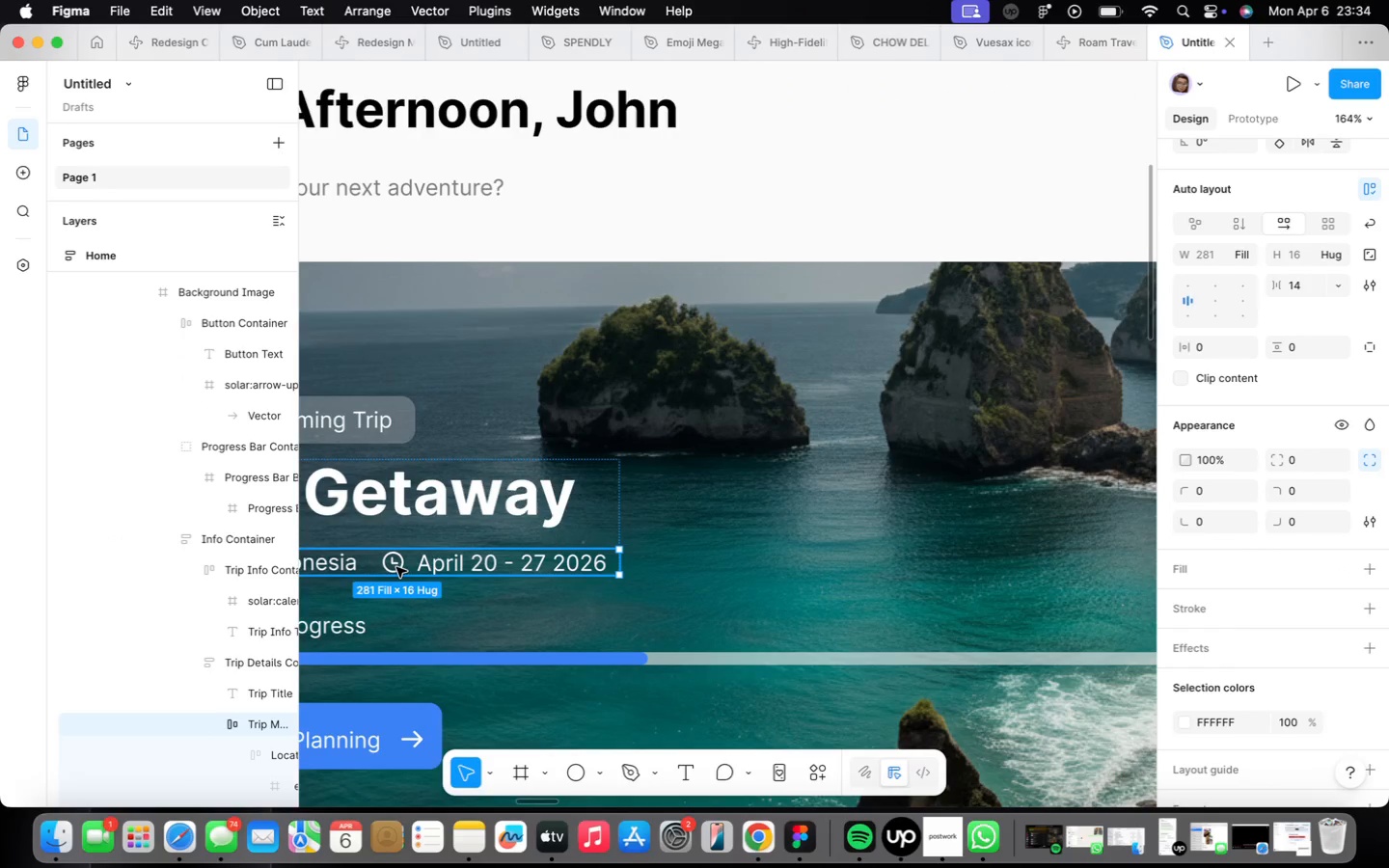 
double_click([396, 567])
 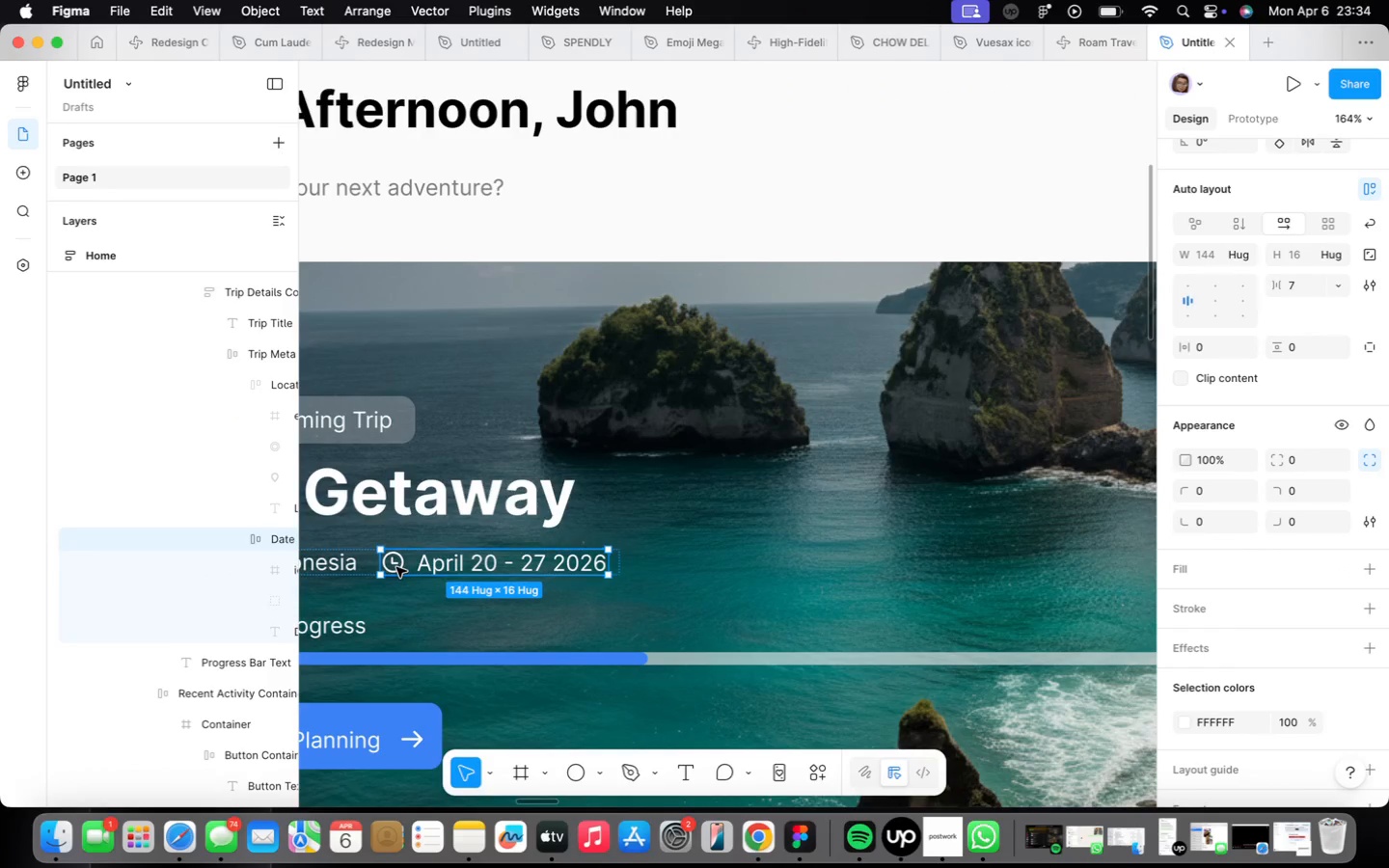 
right_click([396, 567])
 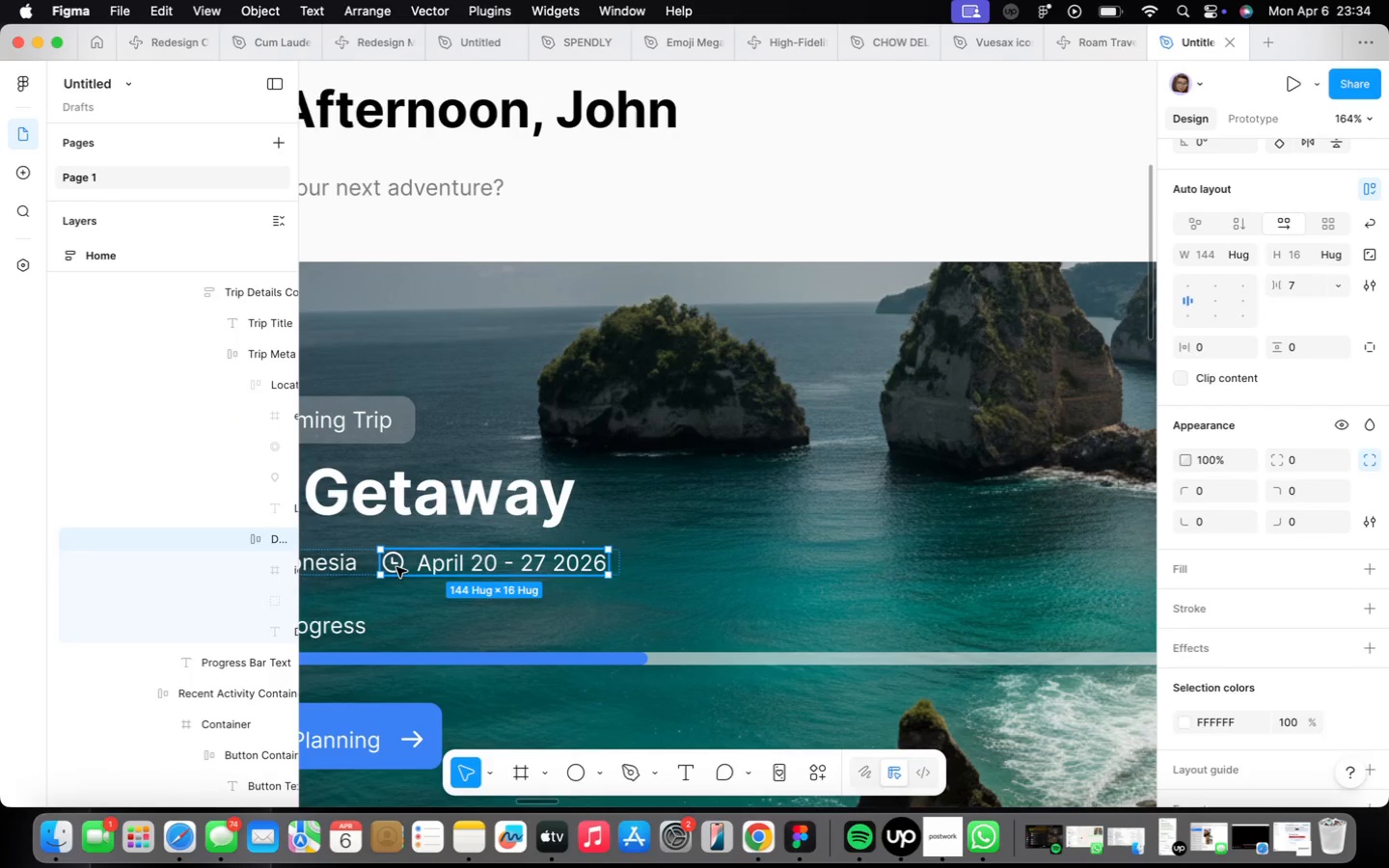 
right_click([396, 567])
 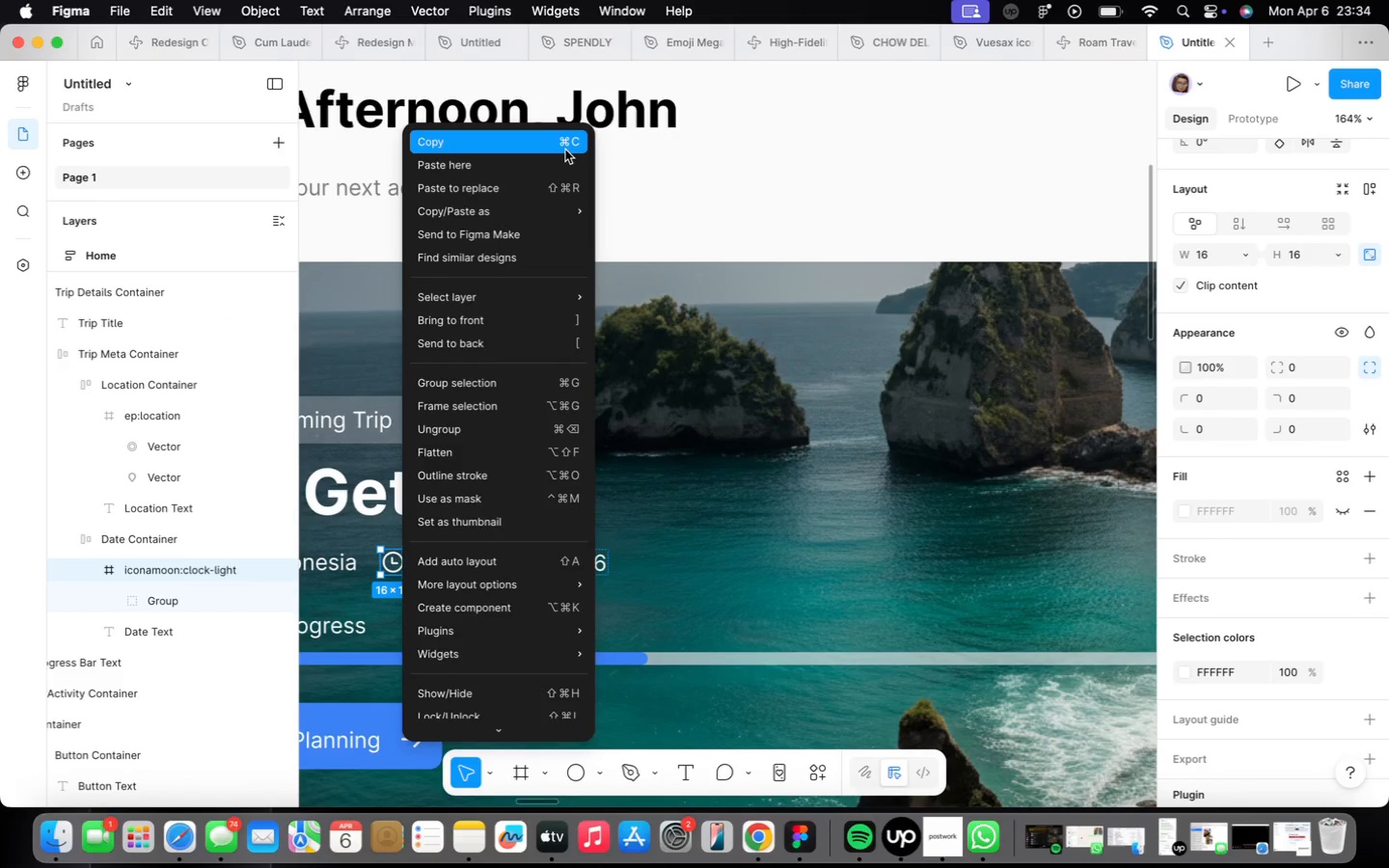 
left_click([565, 149])
 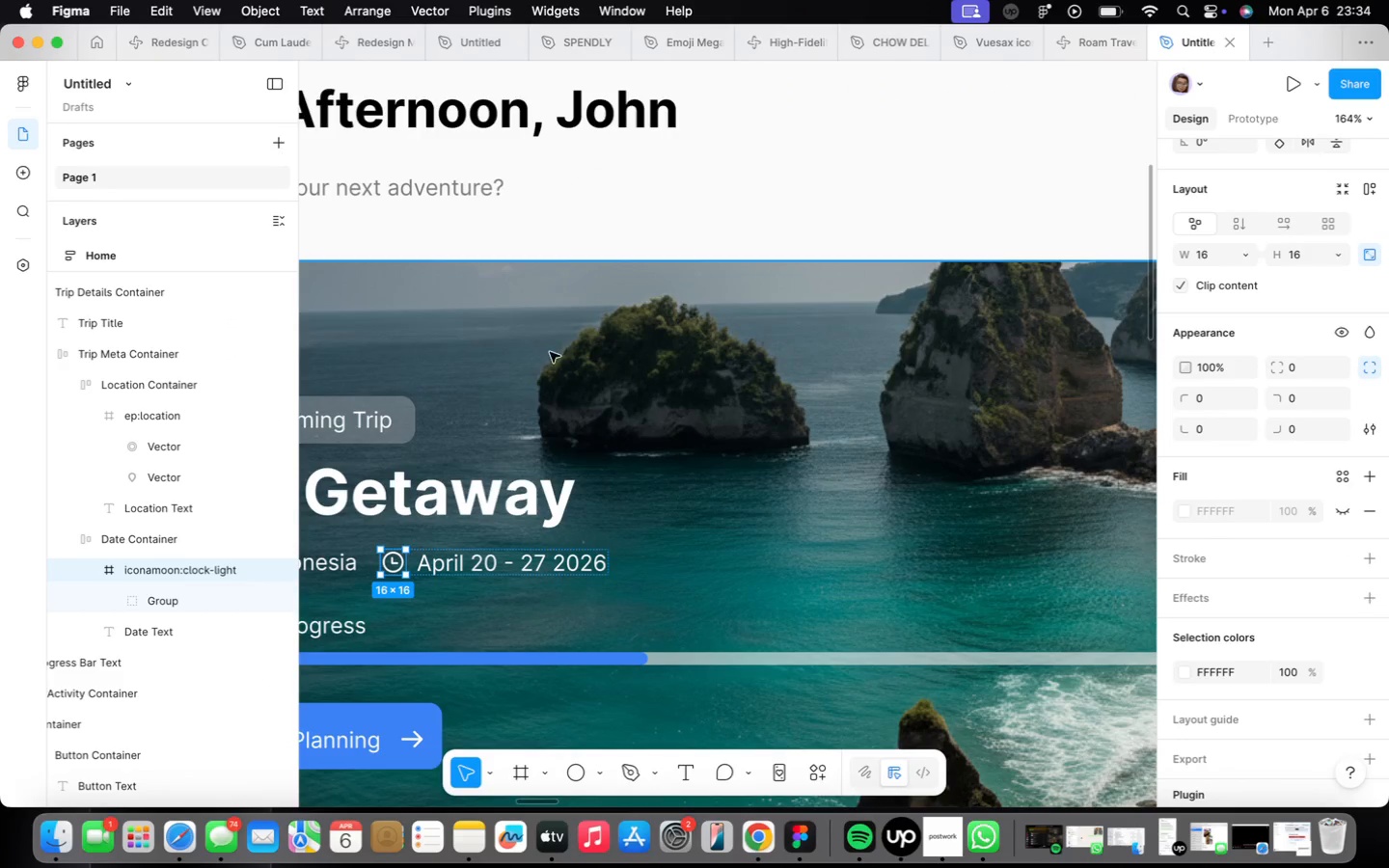 
scroll: coordinate [546, 358], scroll_direction: down, amount: 39.0
 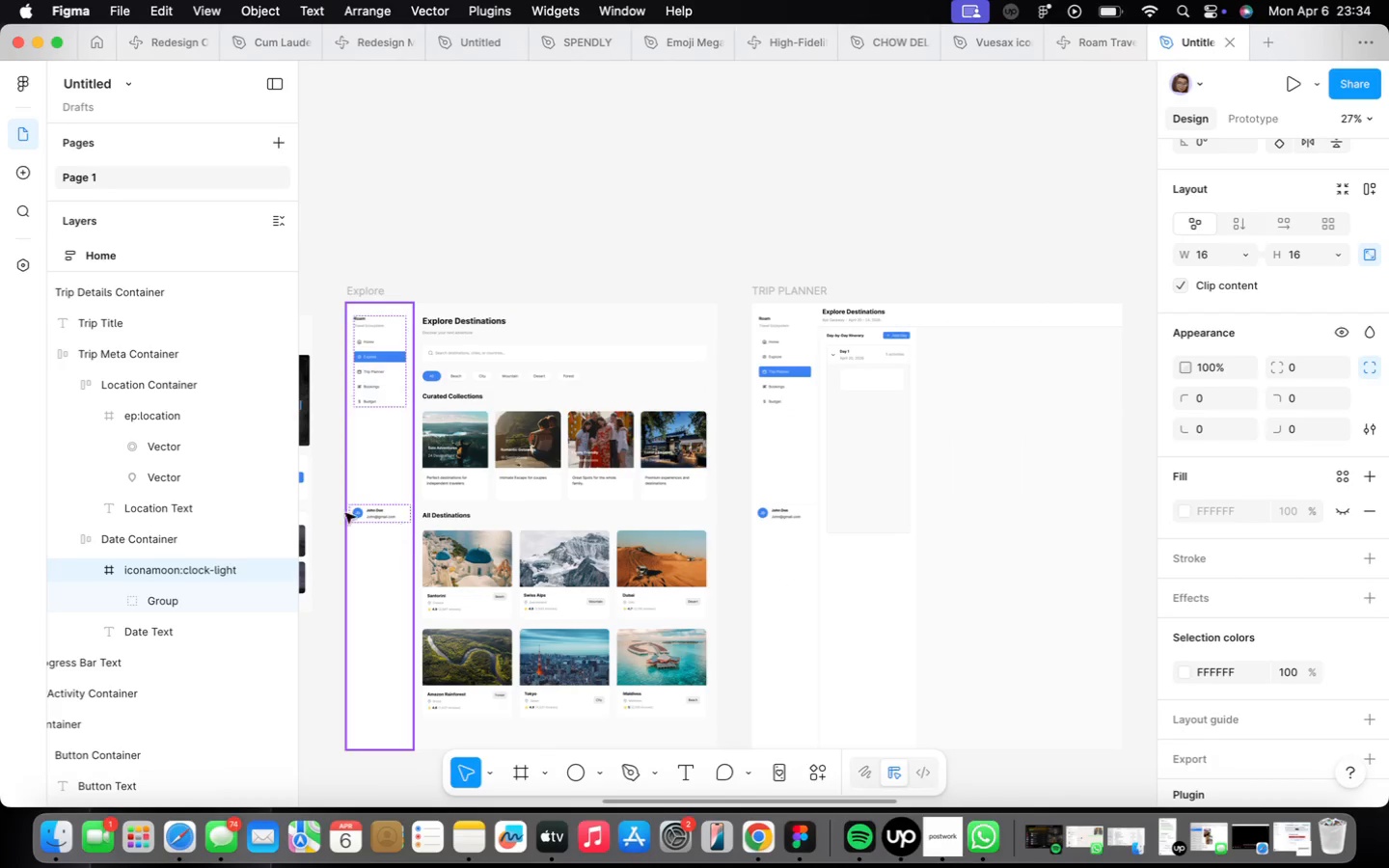 
left_click_drag(start_coordinate=[499, 489], to_coordinate=[948, 482])
 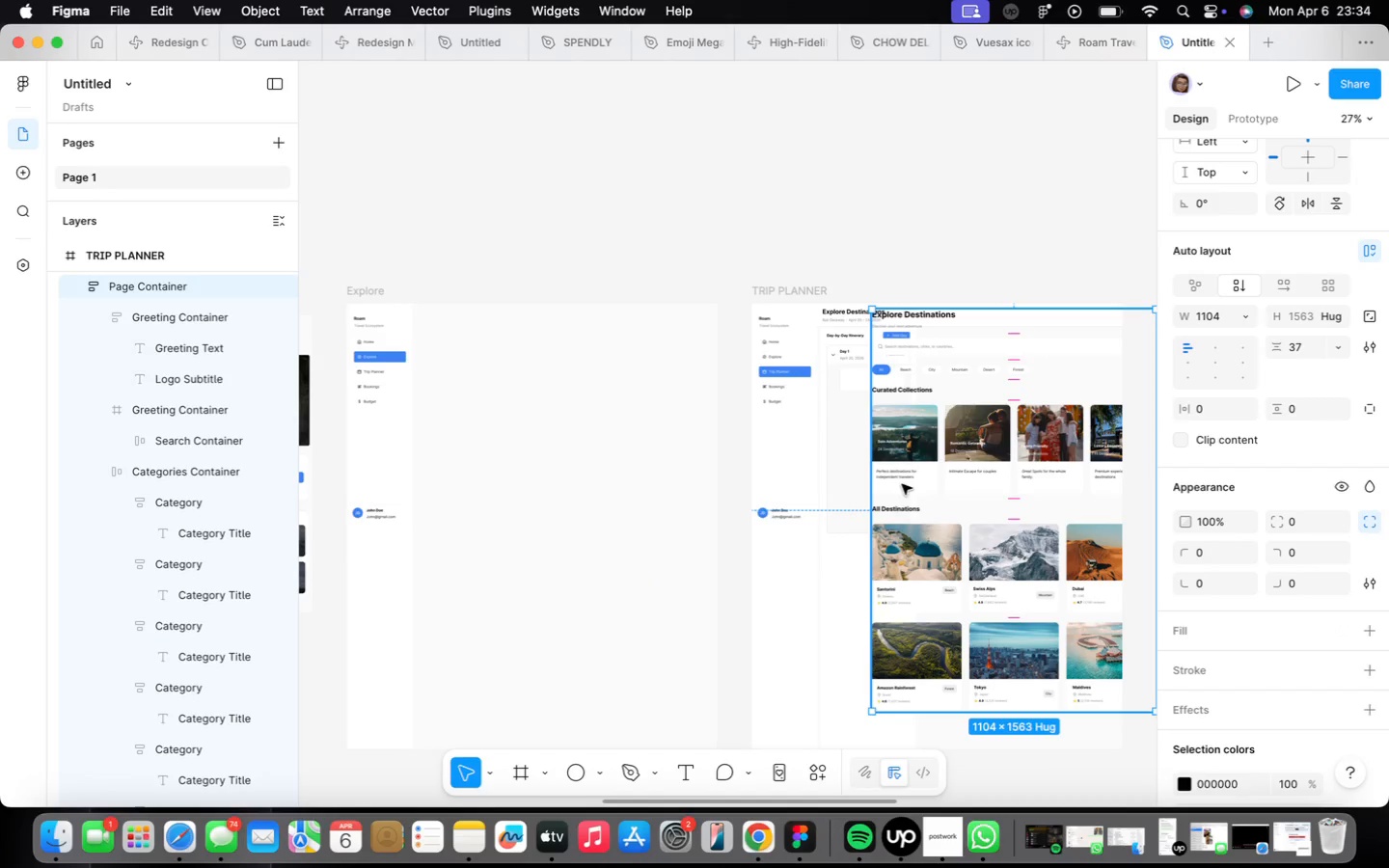 
left_click([902, 484])
 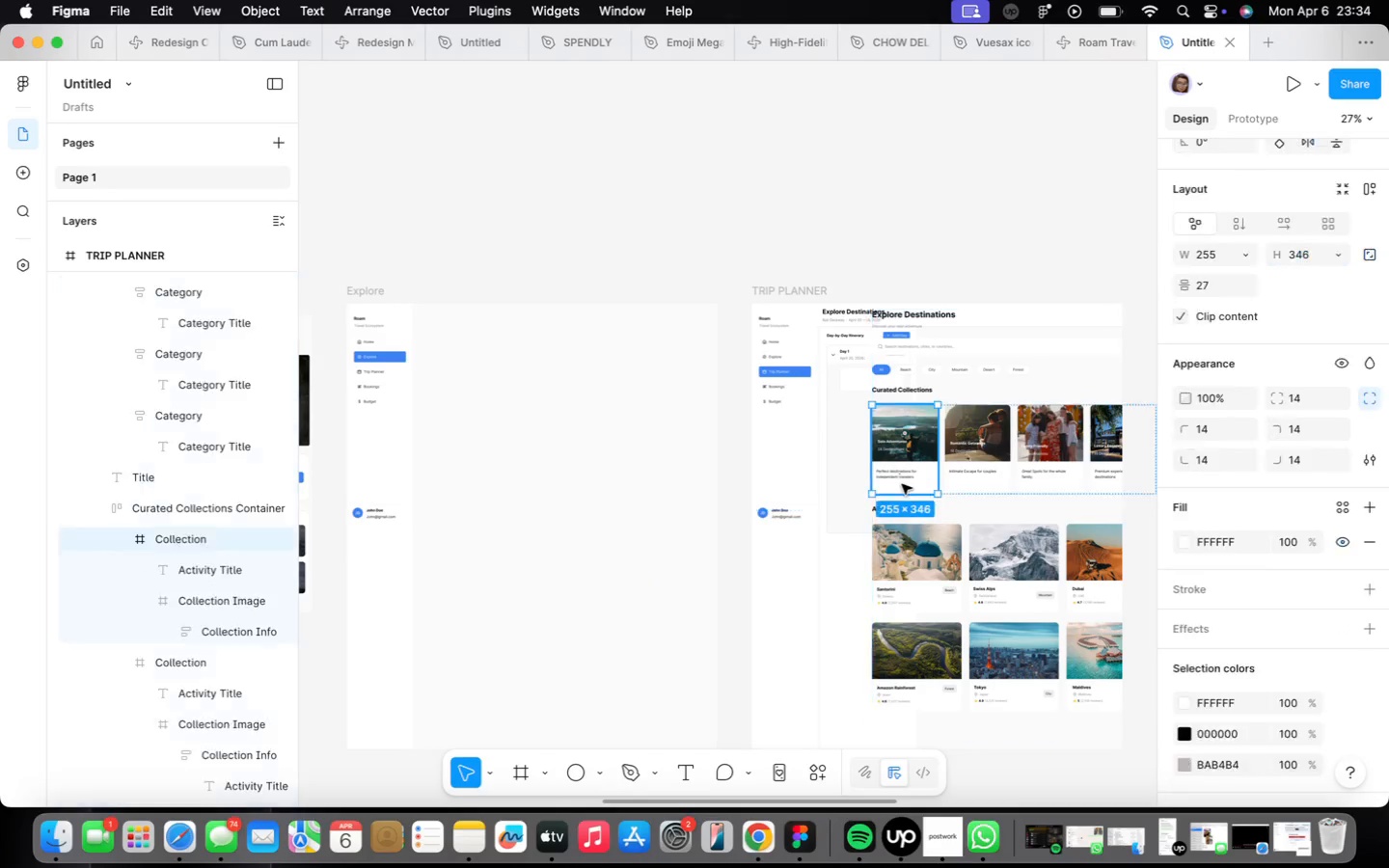 
key(Meta+Z)
 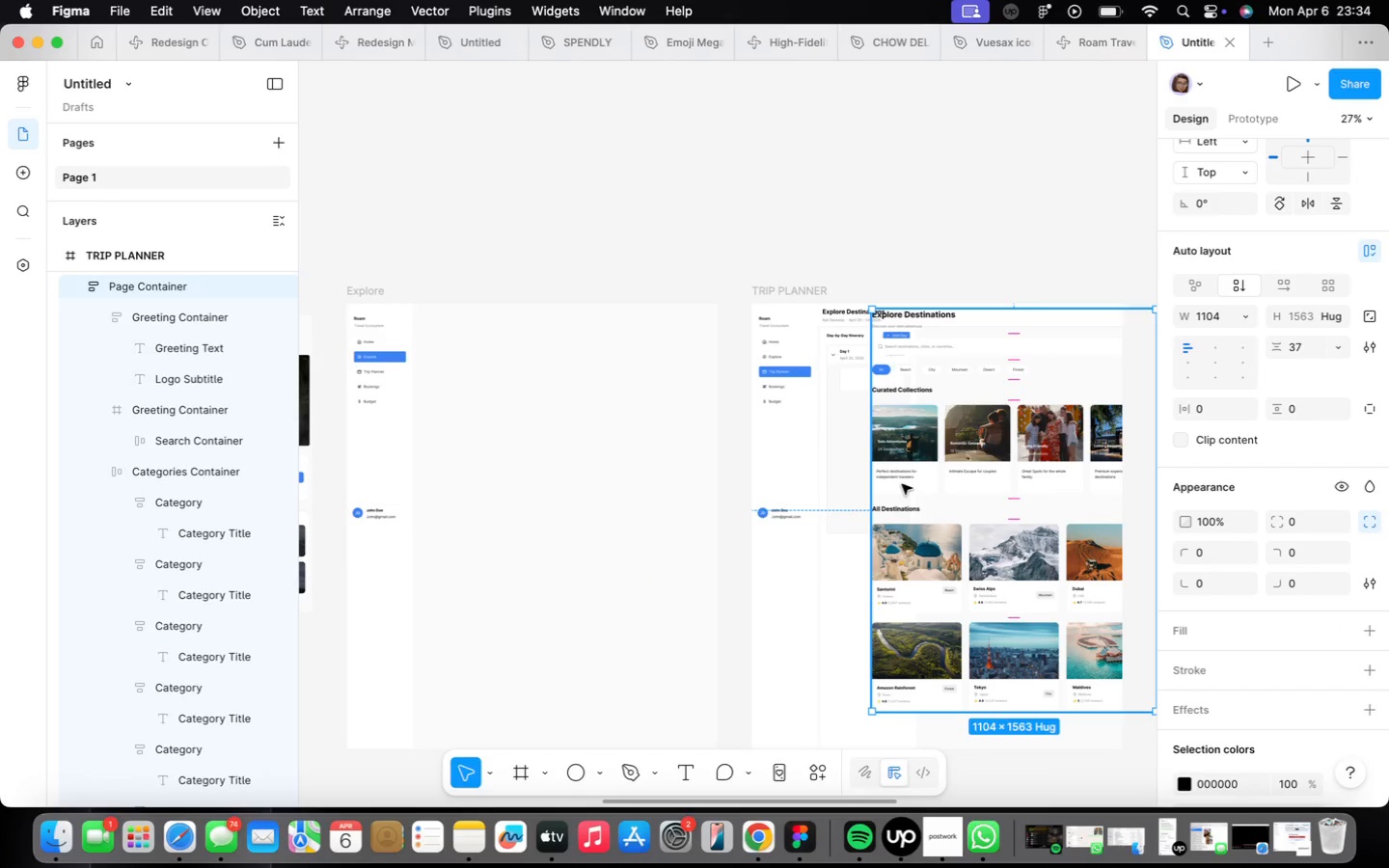 
key(Meta+Z)
 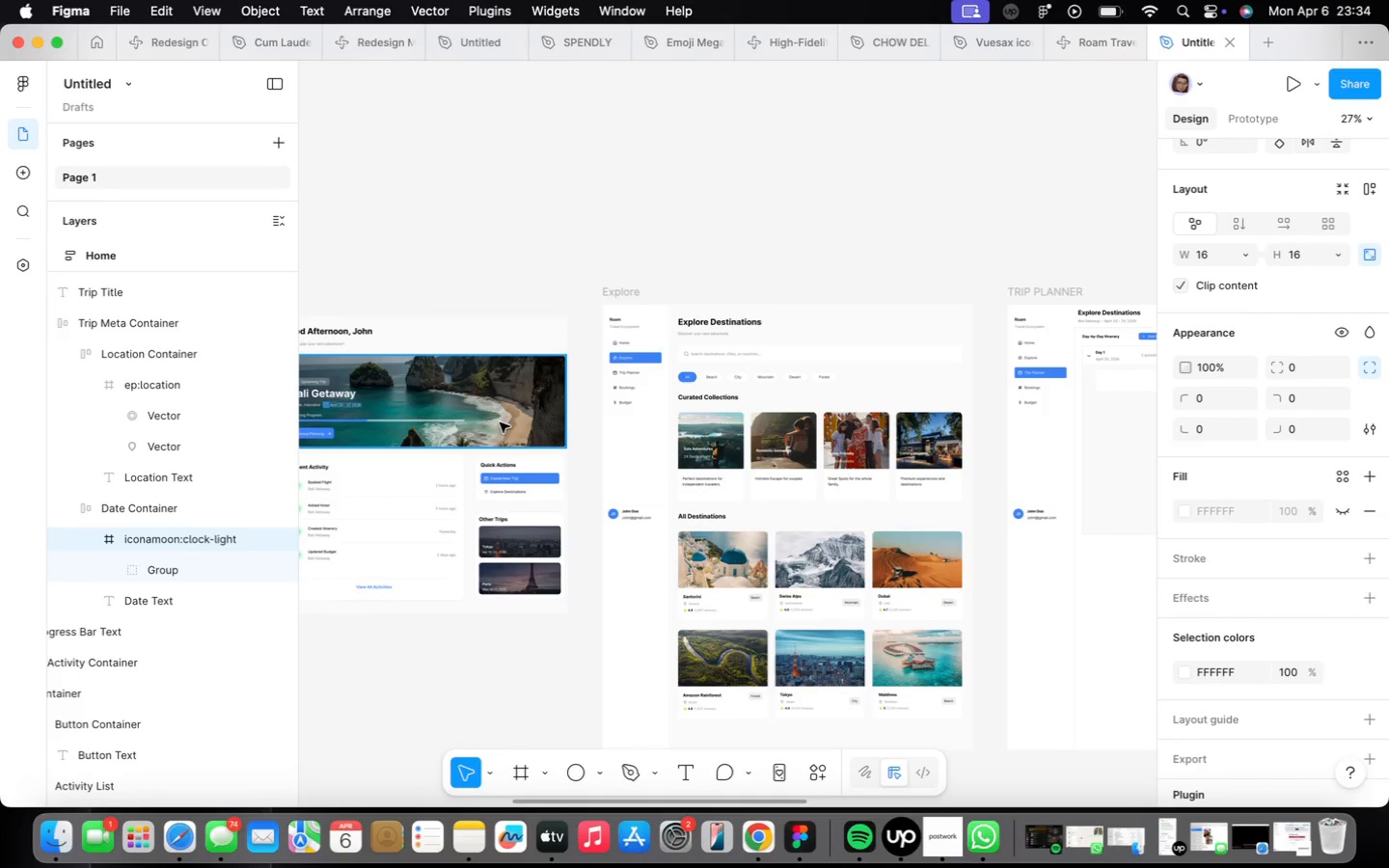 
left_click([471, 545])
 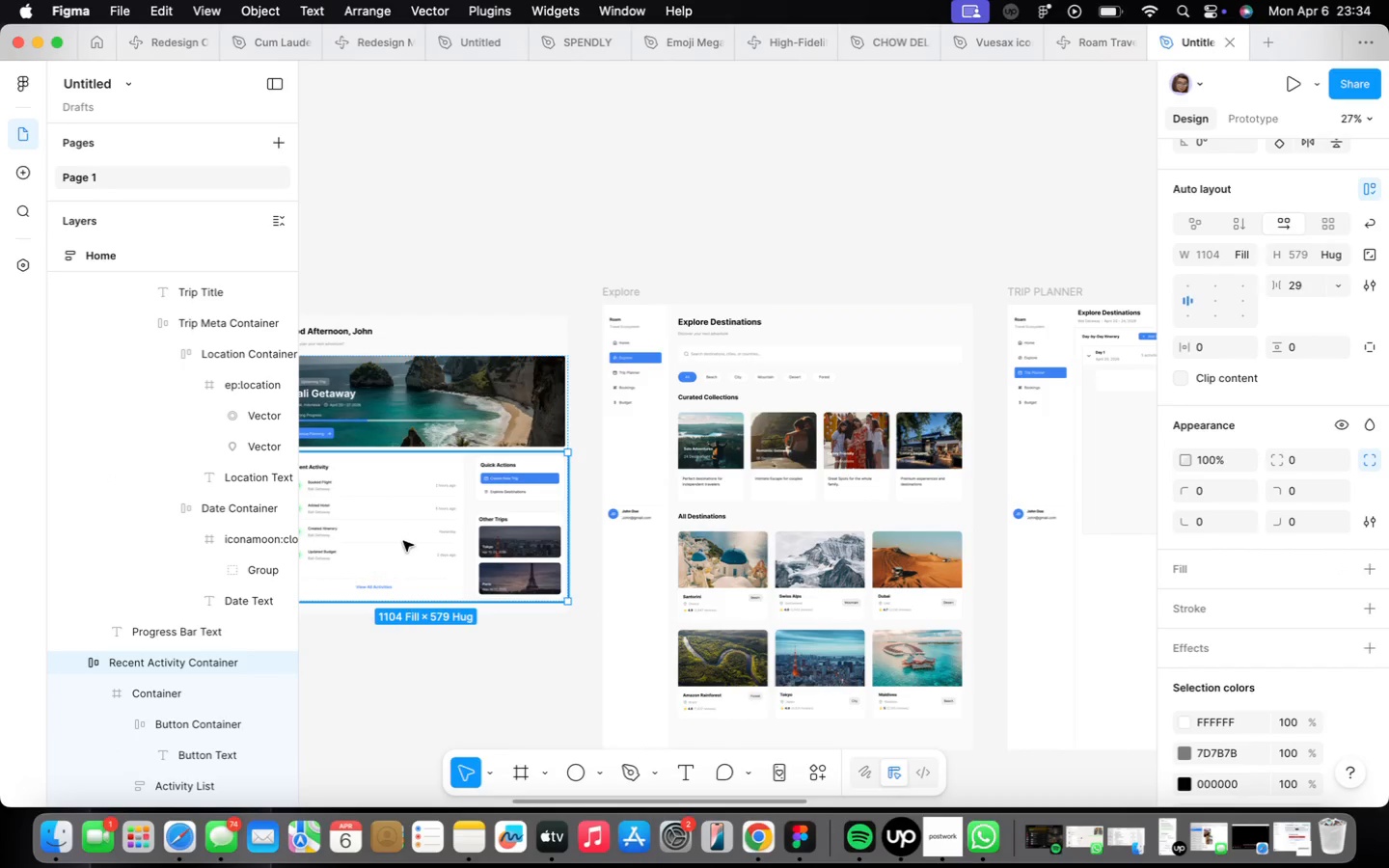 
double_click([403, 539])
 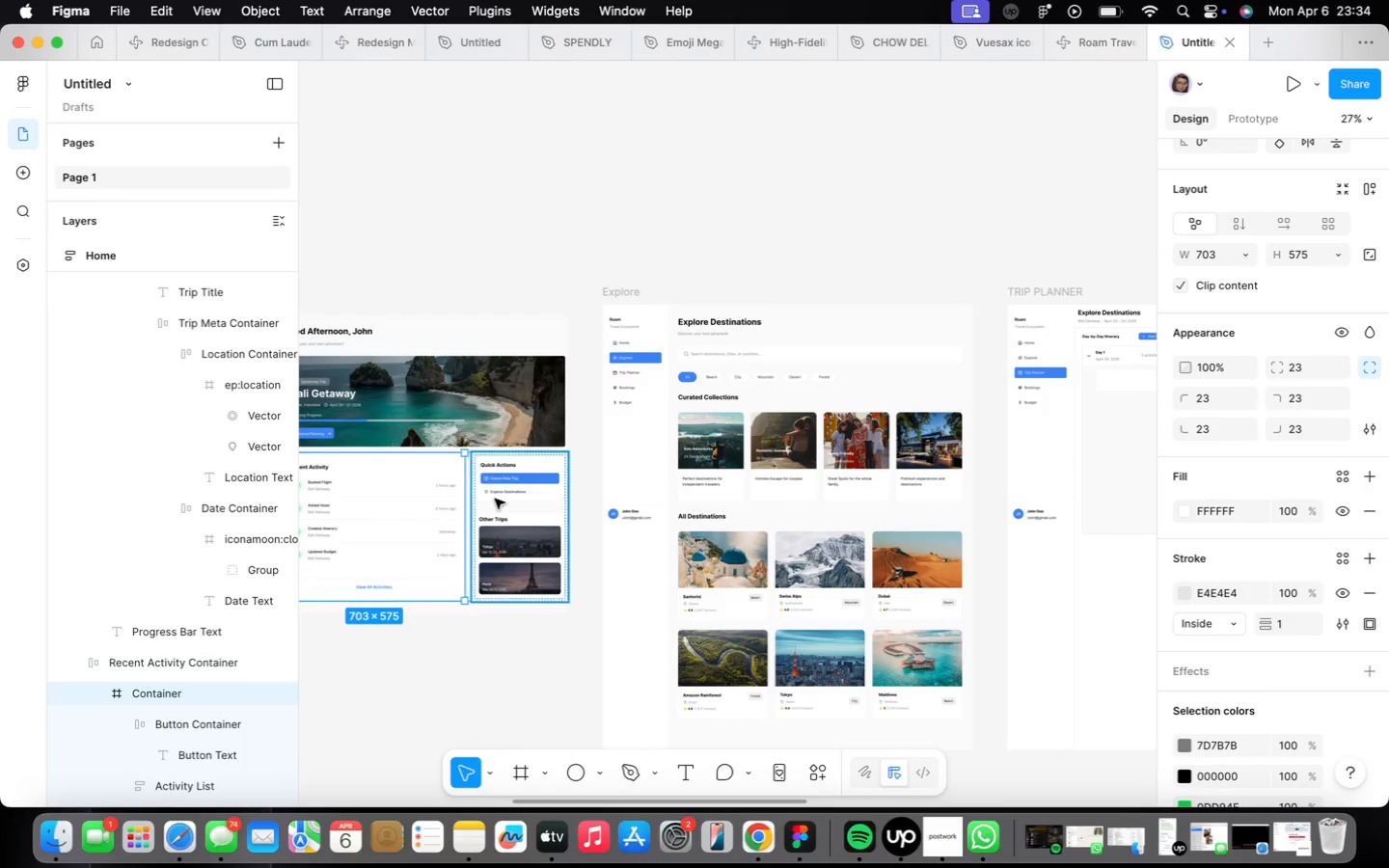 
left_click([499, 498])
 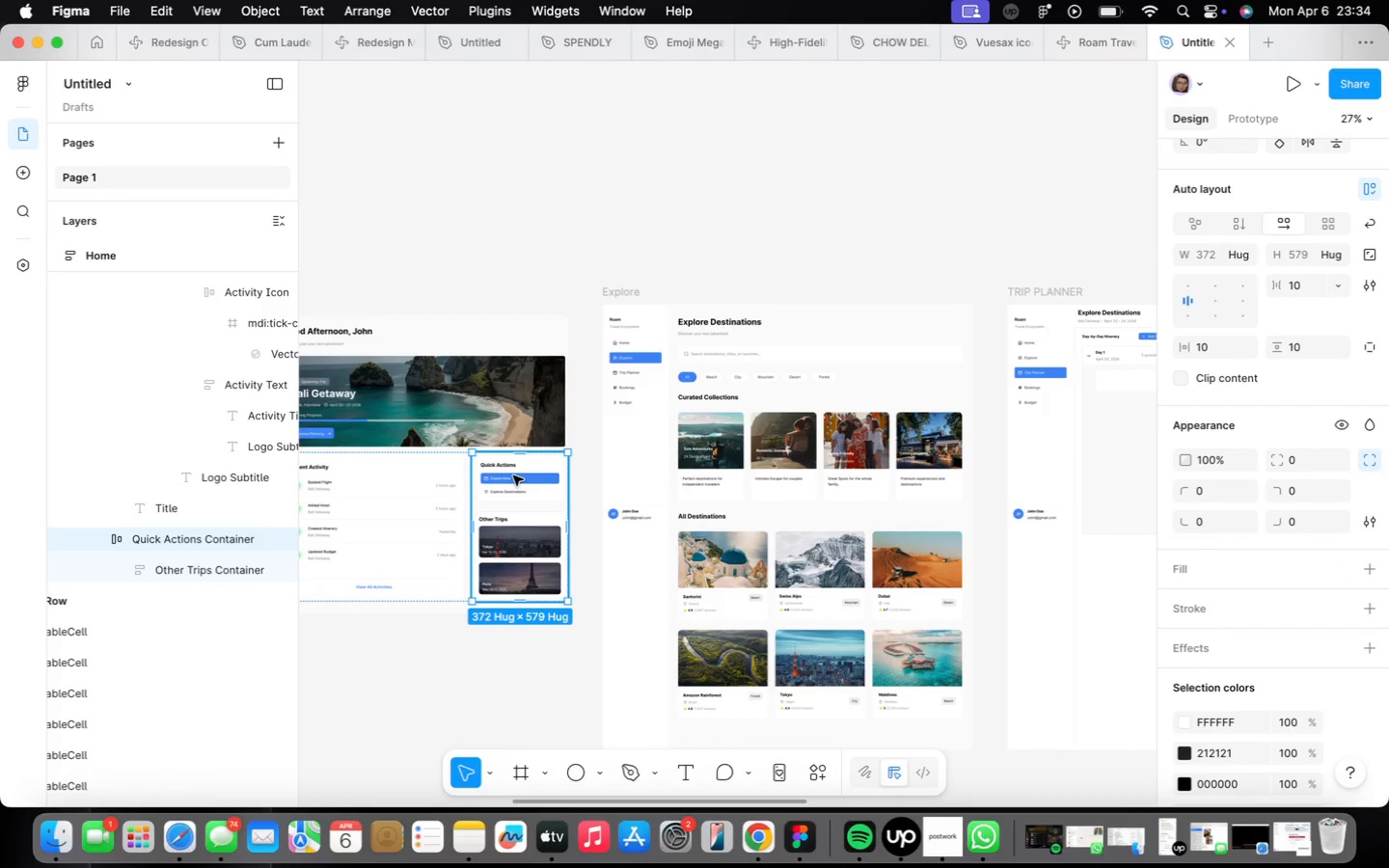 
scroll: coordinate [511, 475], scroll_direction: up, amount: 15.0
 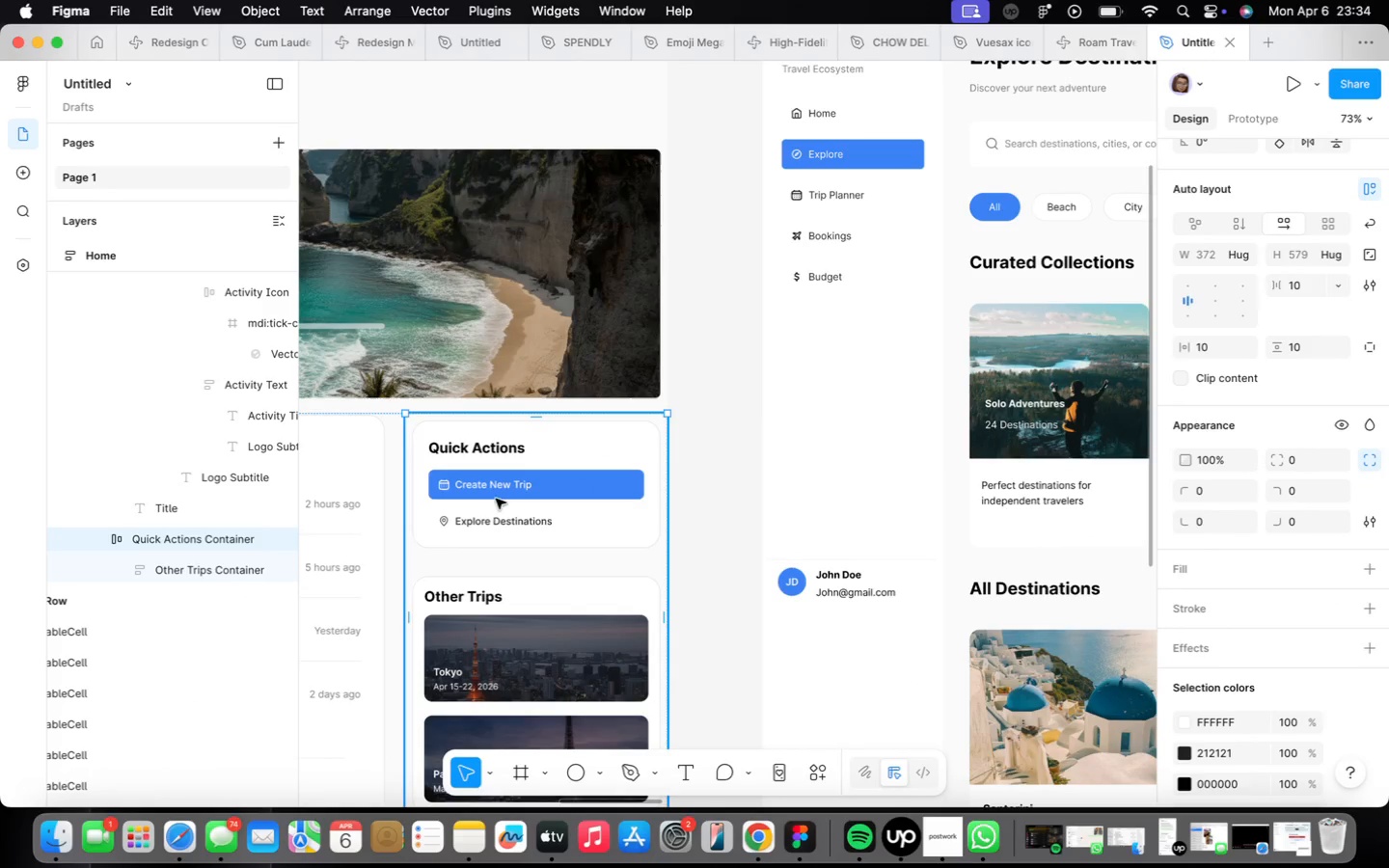 
scroll: coordinate [533, 519], scroll_direction: down, amount: 26.0
 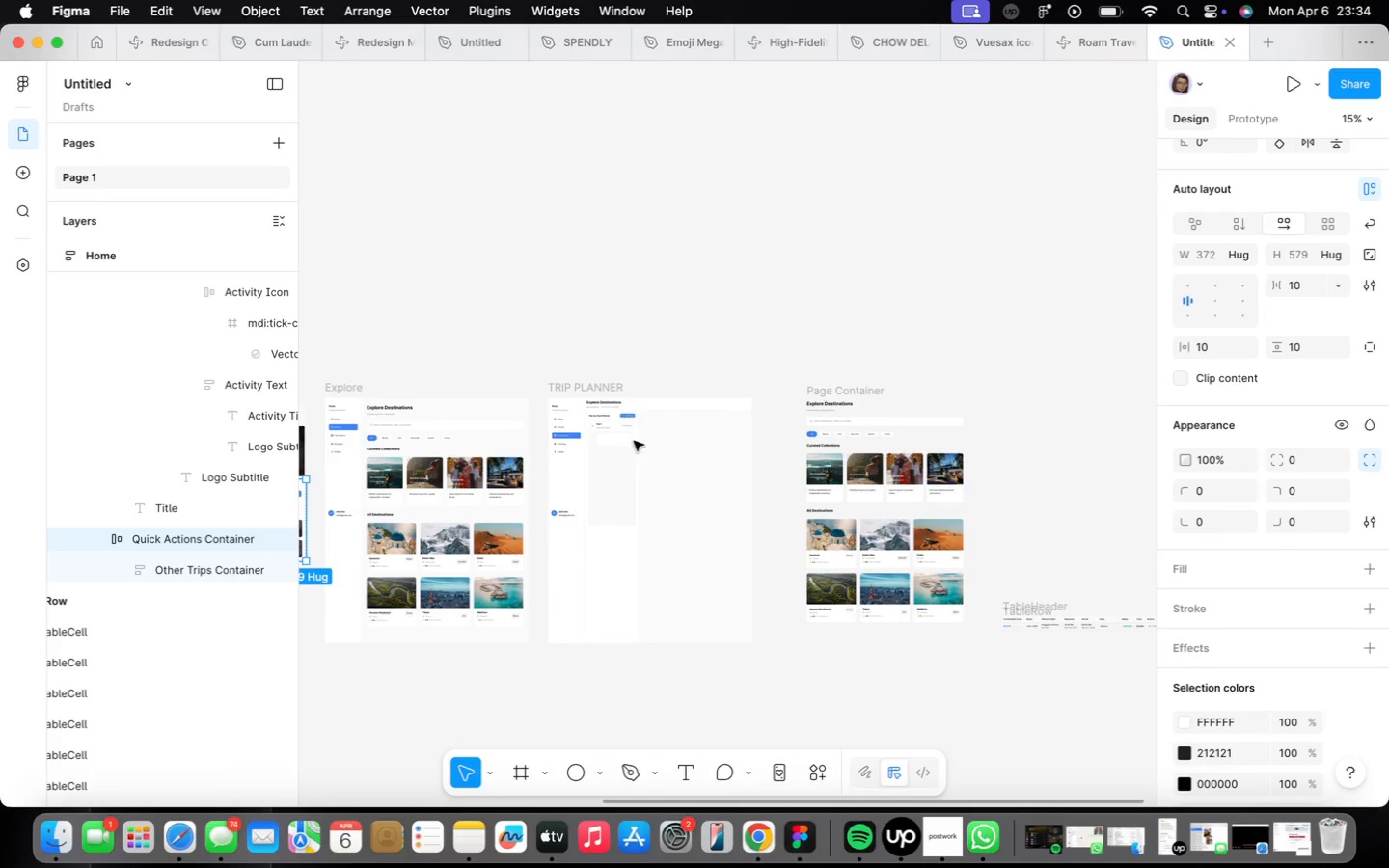 
scroll: coordinate [630, 413], scroll_direction: up, amount: 33.0
 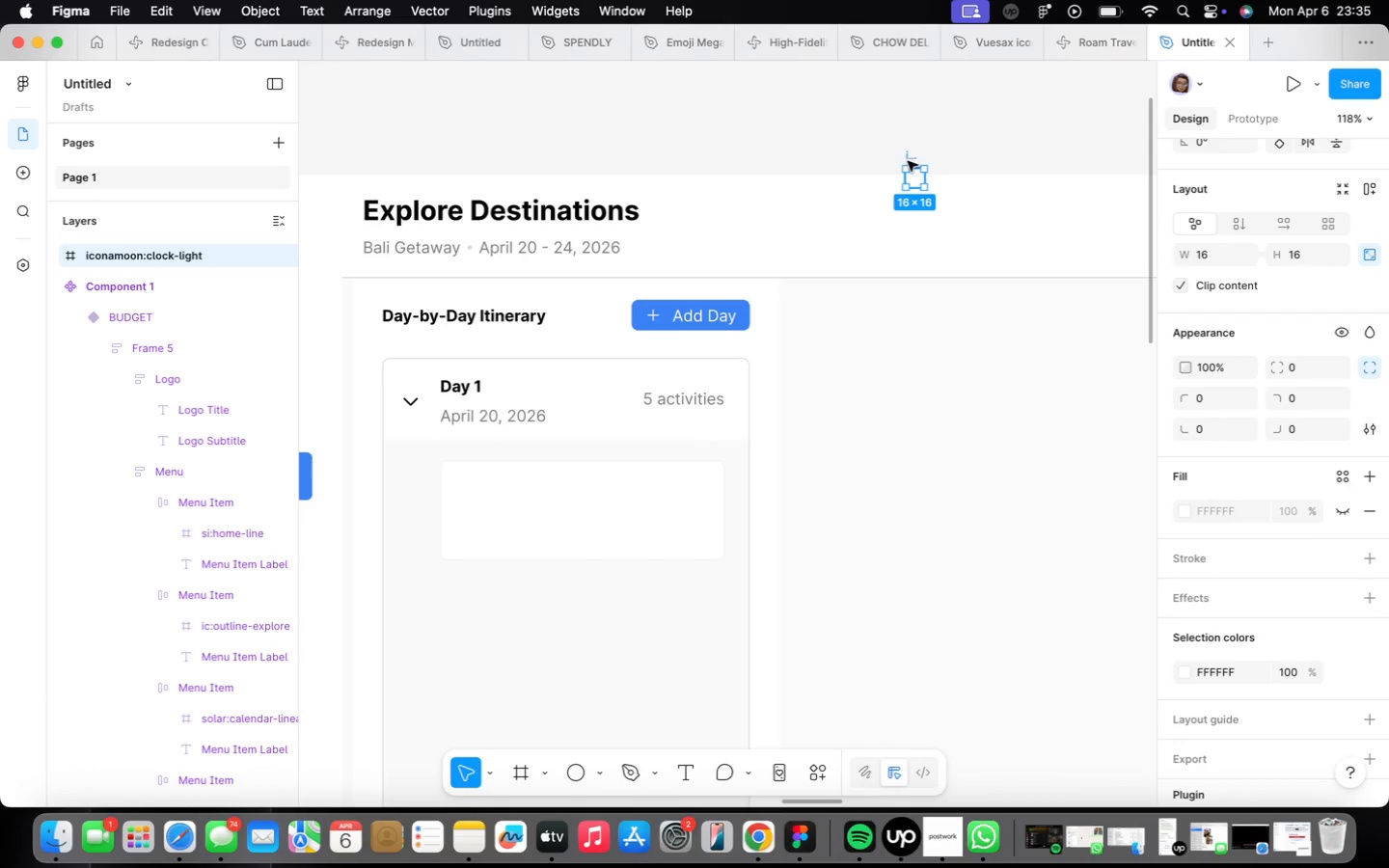 
wait(5.4)
 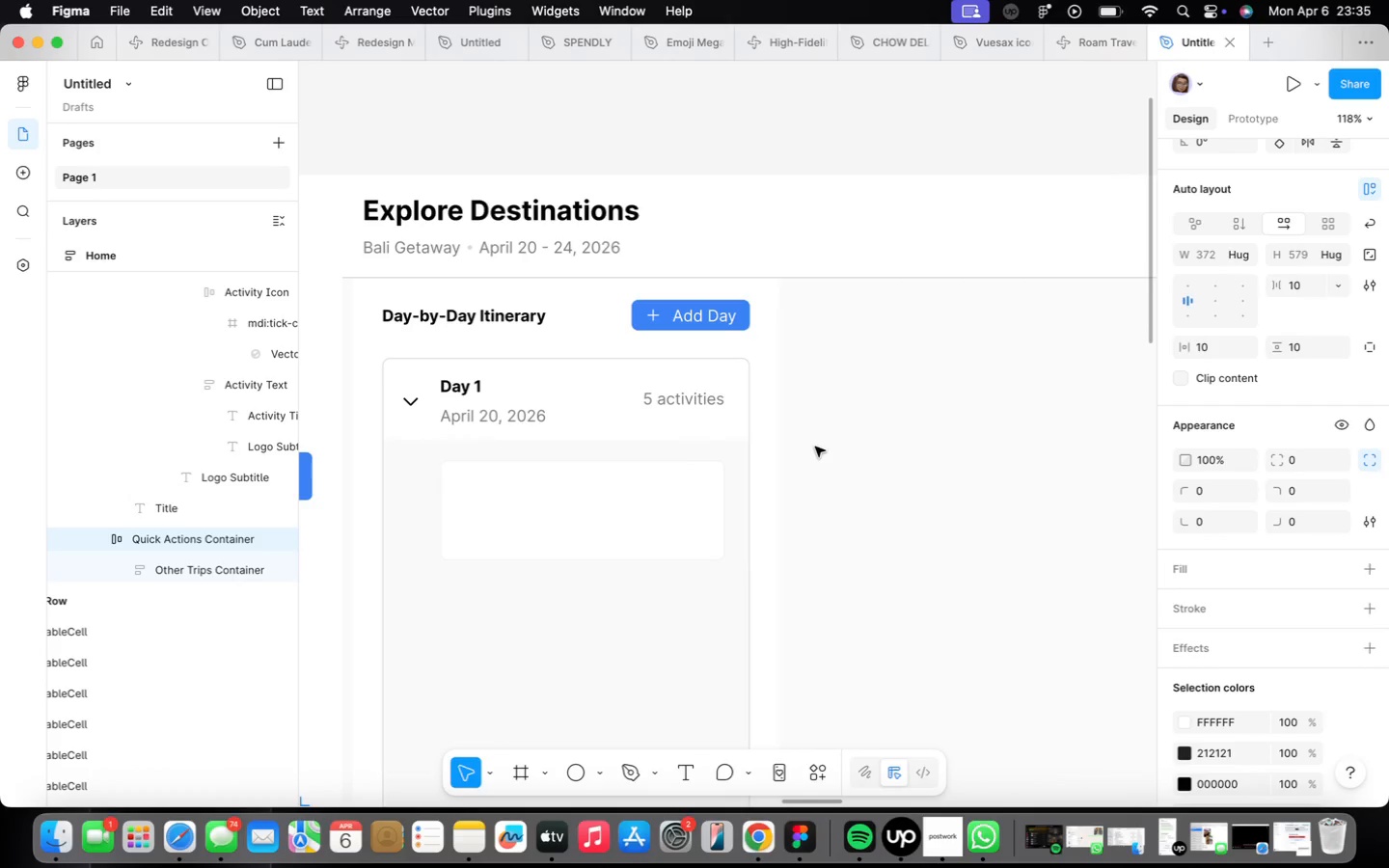 
left_click_drag(start_coordinate=[909, 156], to_coordinate=[657, 590])
 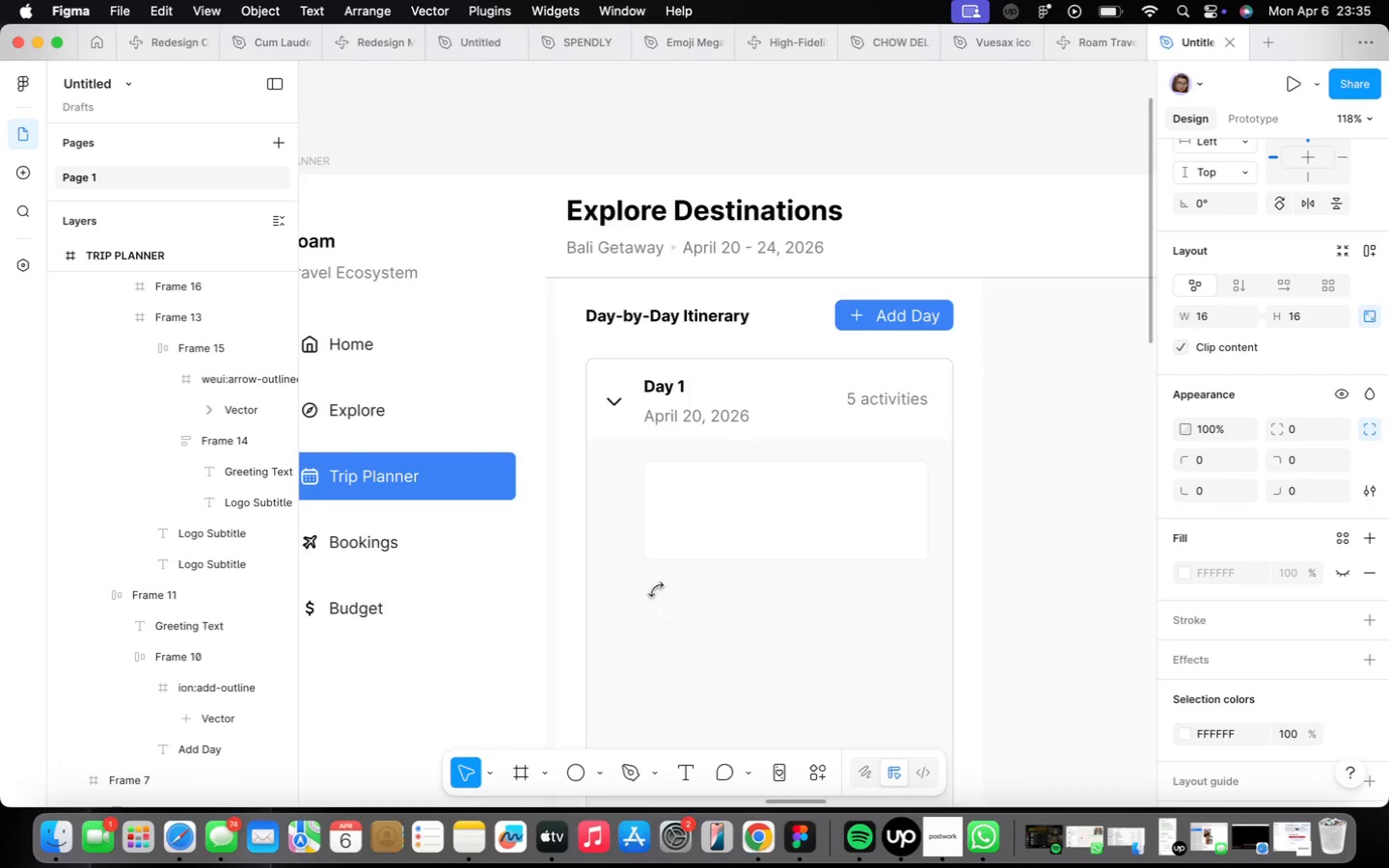 
scroll: coordinate [656, 589], scroll_direction: up, amount: 22.0
 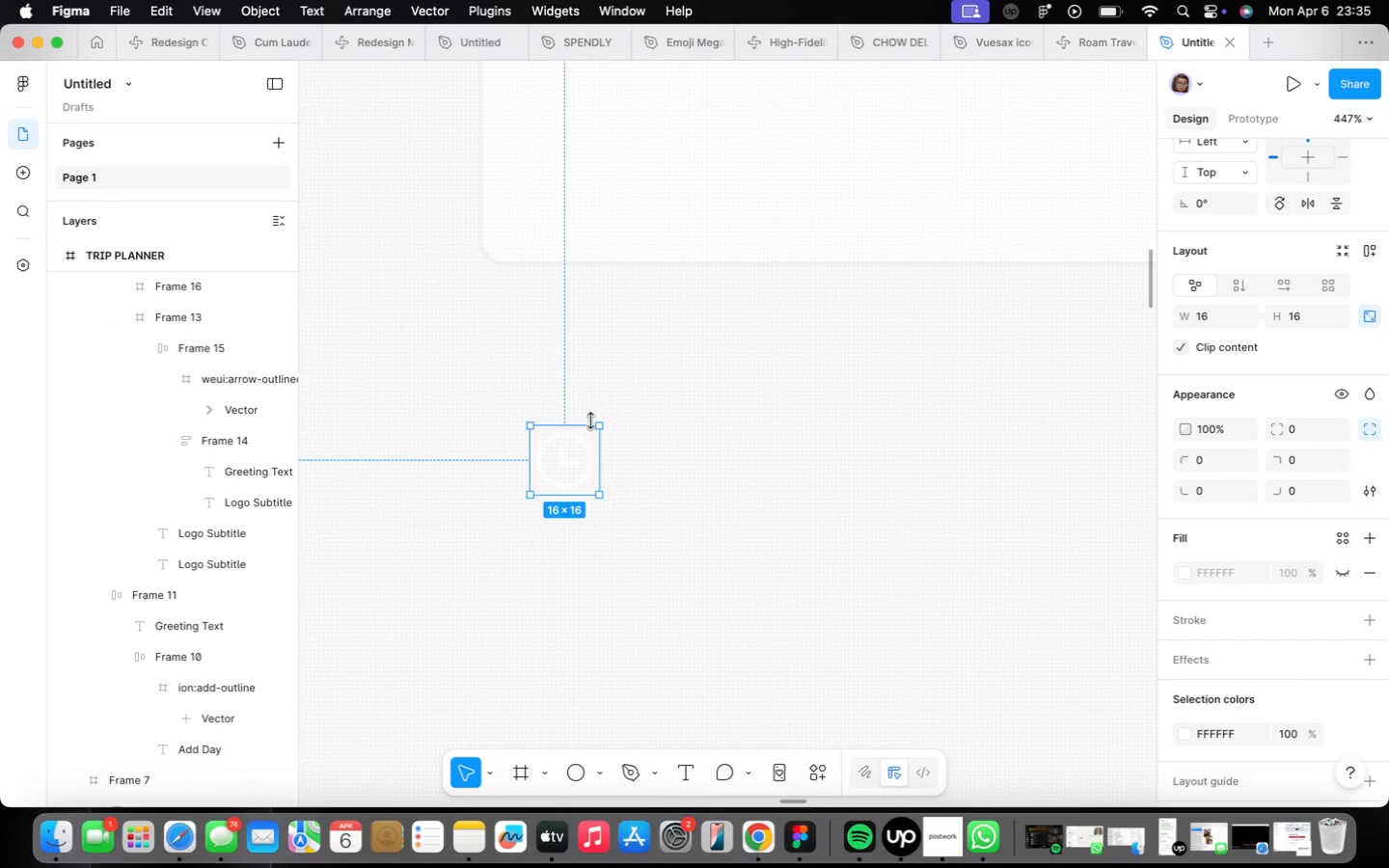 
key(F)
 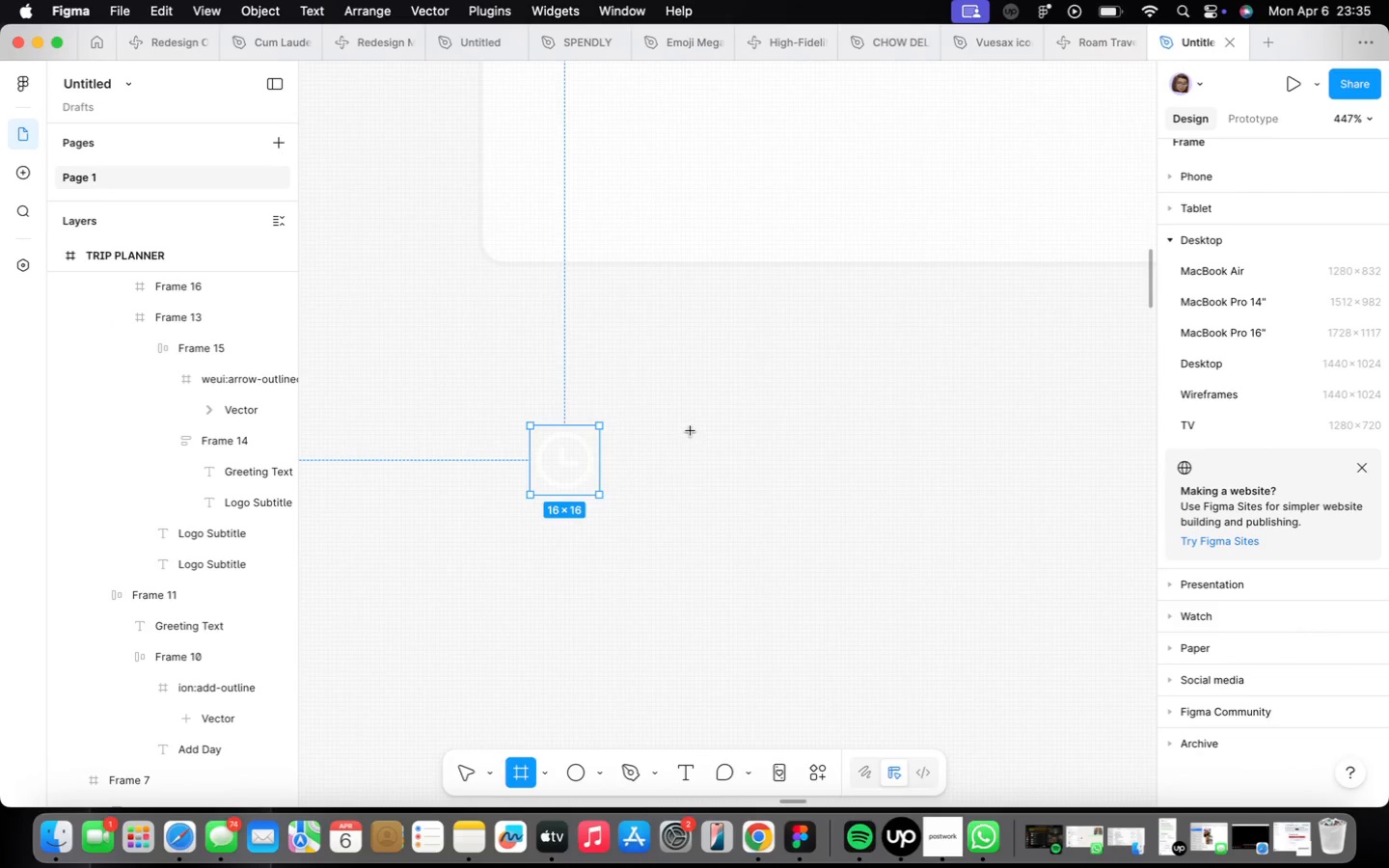 
left_click_drag(start_coordinate=[690, 428], to_coordinate=[787, 550])
 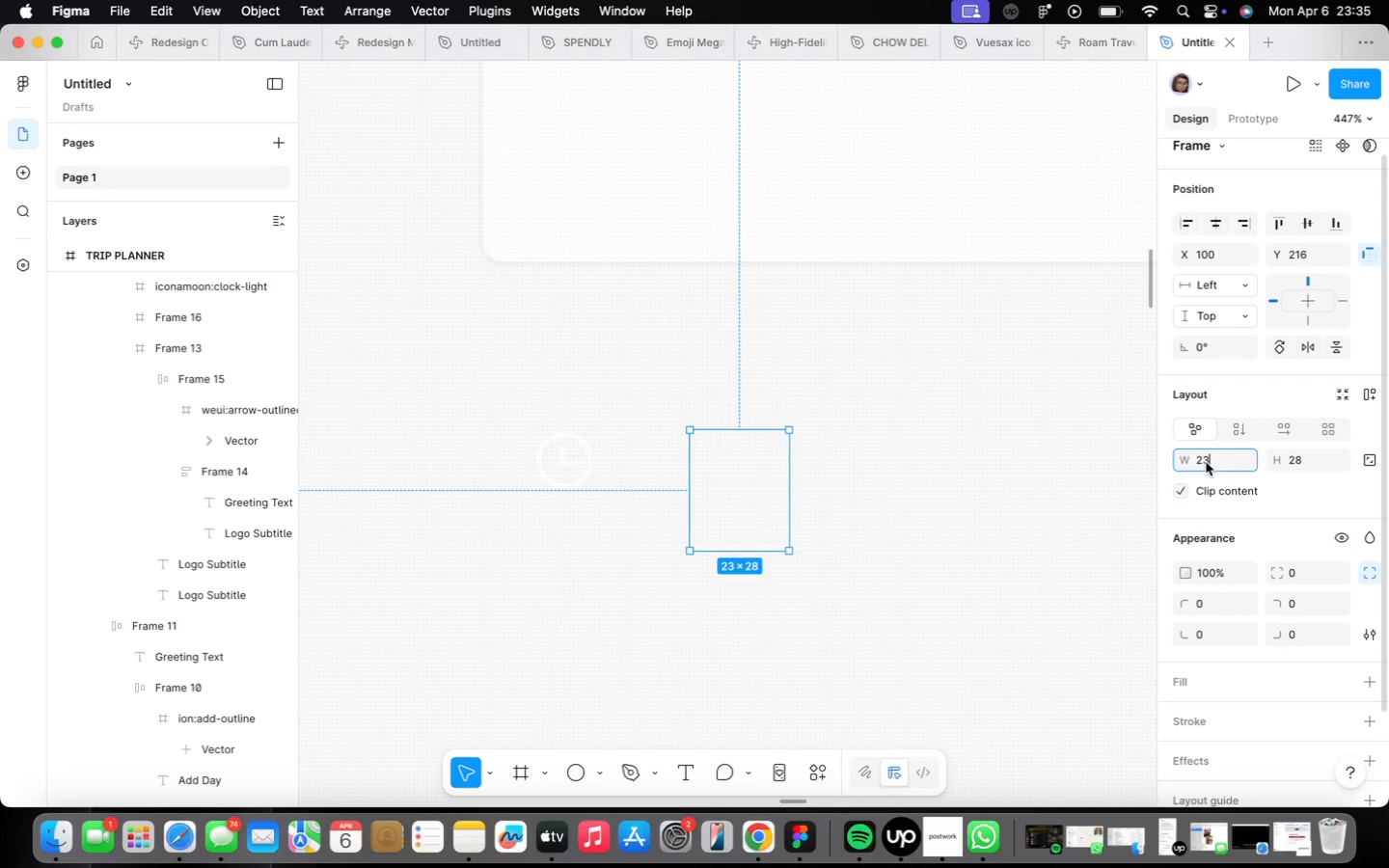 
type(28)
 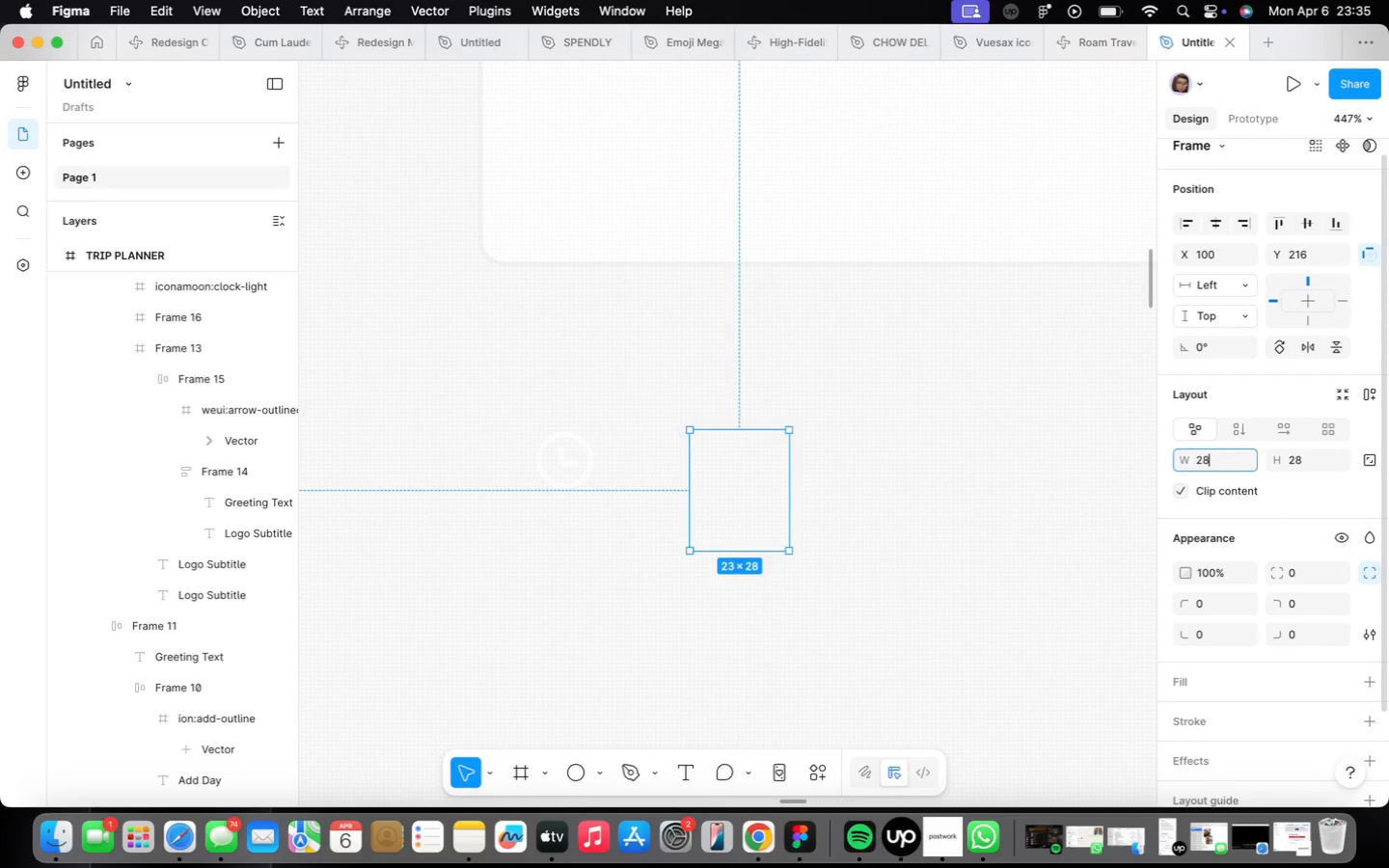 
key(Enter)
 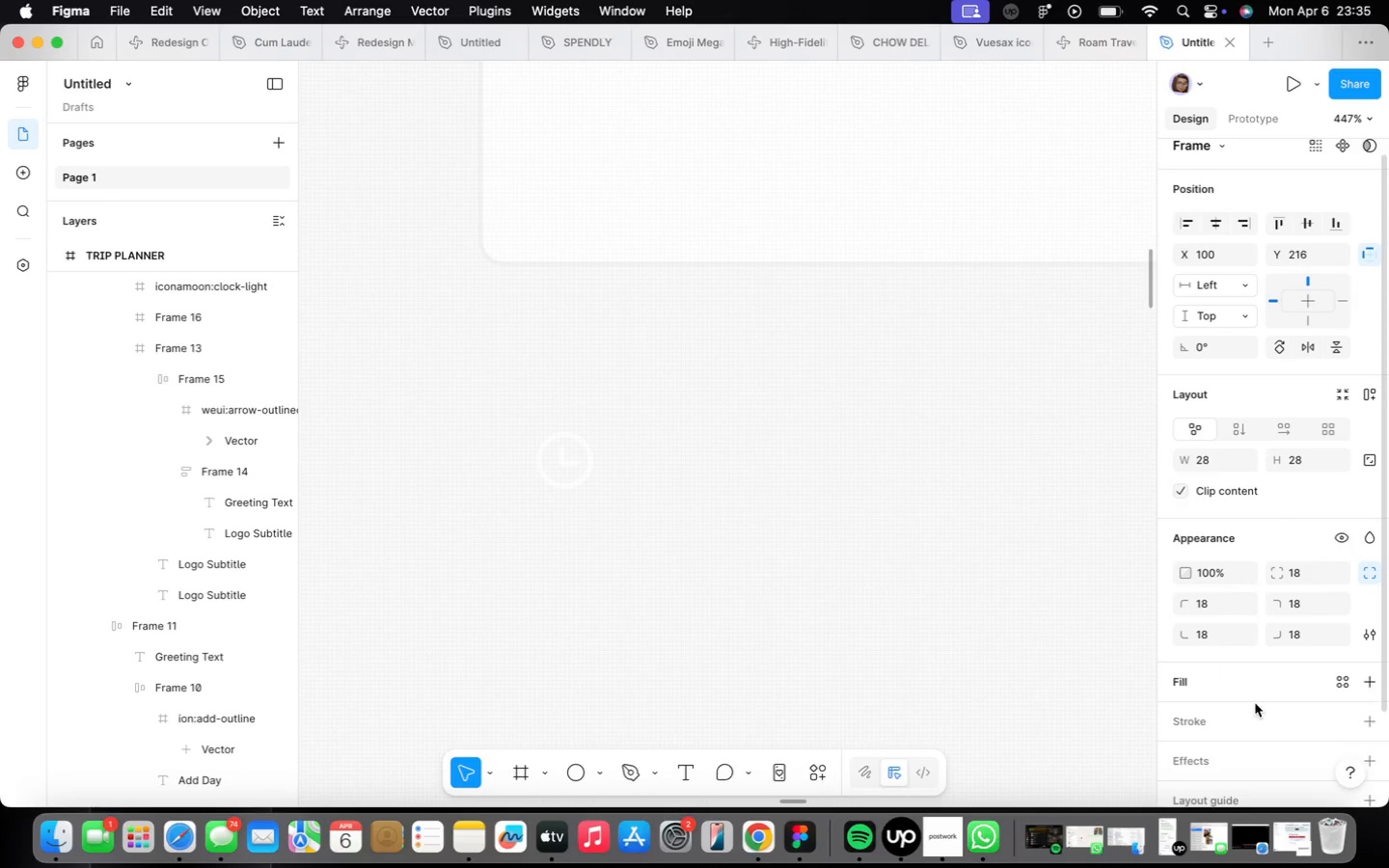 
double_click([1361, 686])
 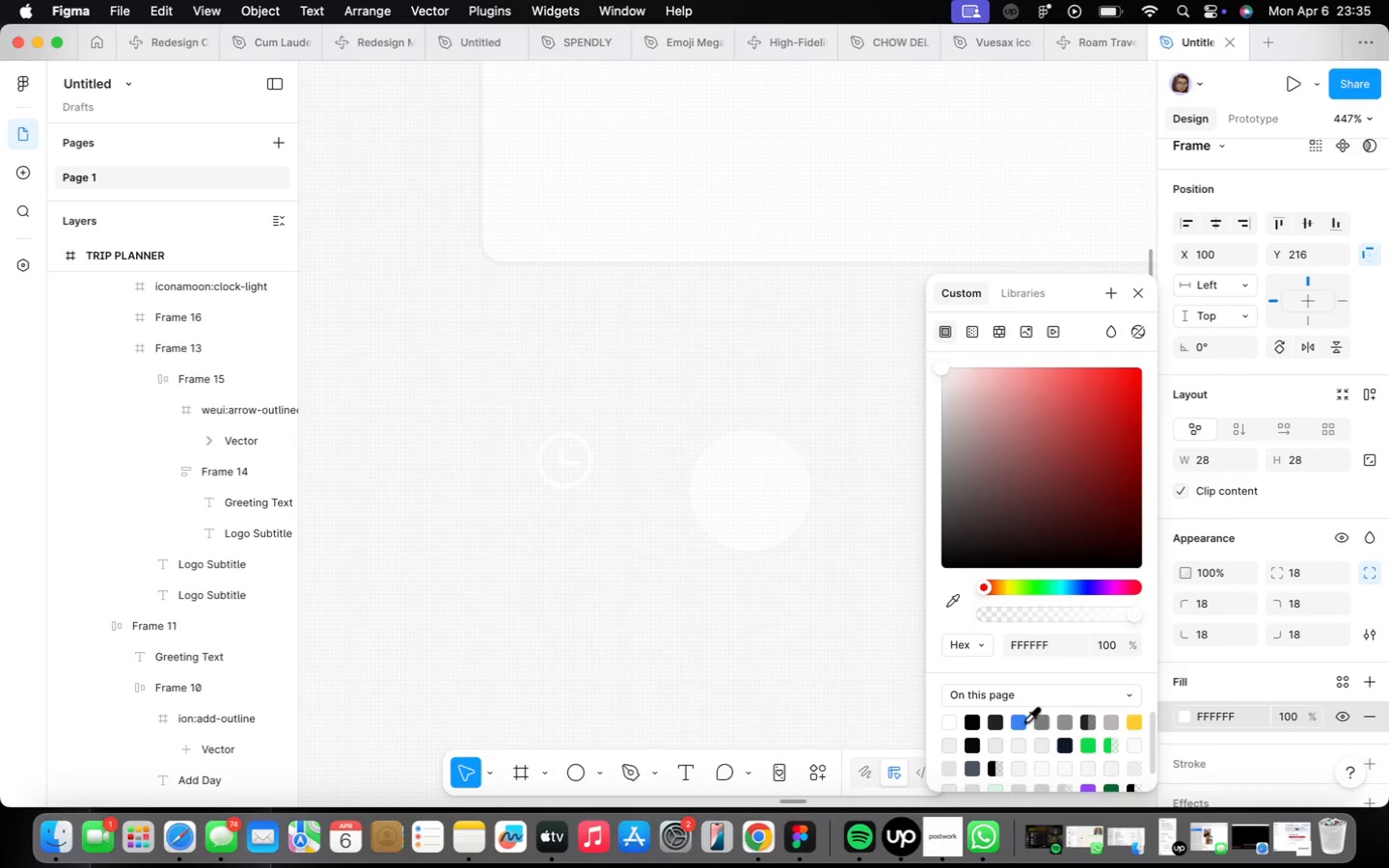 
left_click([1018, 718])
 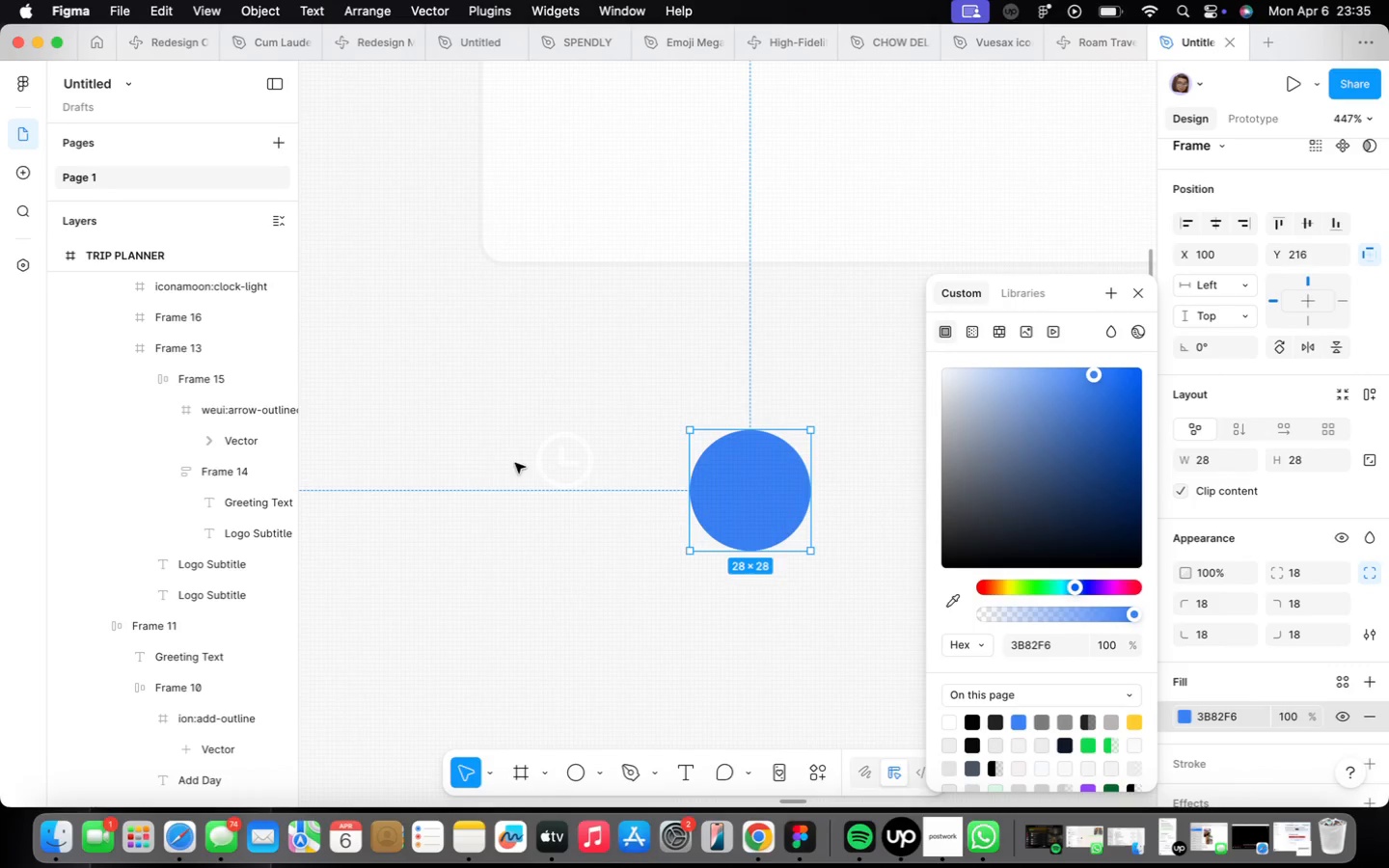 
left_click([546, 464])
 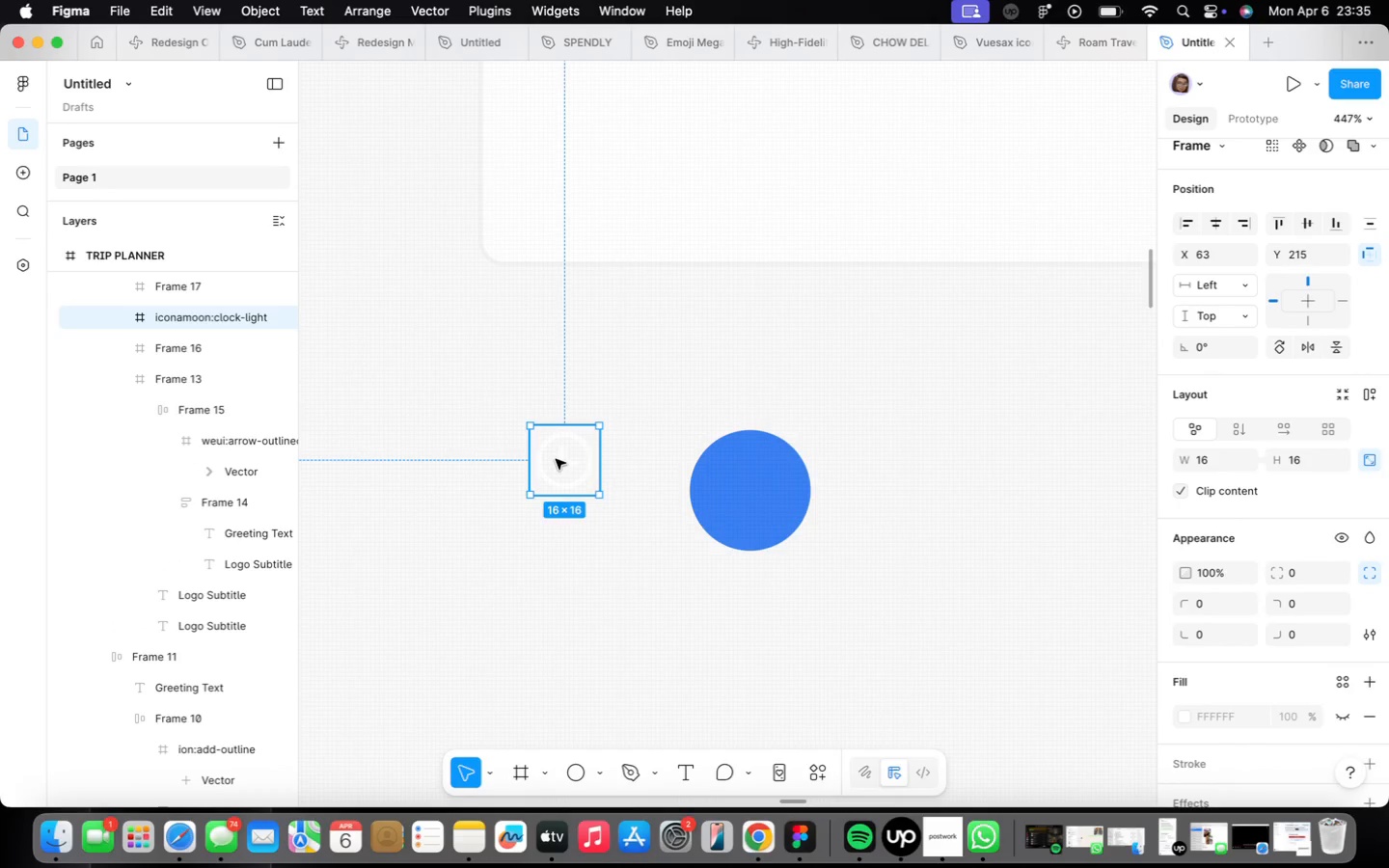 
left_click_drag(start_coordinate=[557, 459], to_coordinate=[740, 494])
 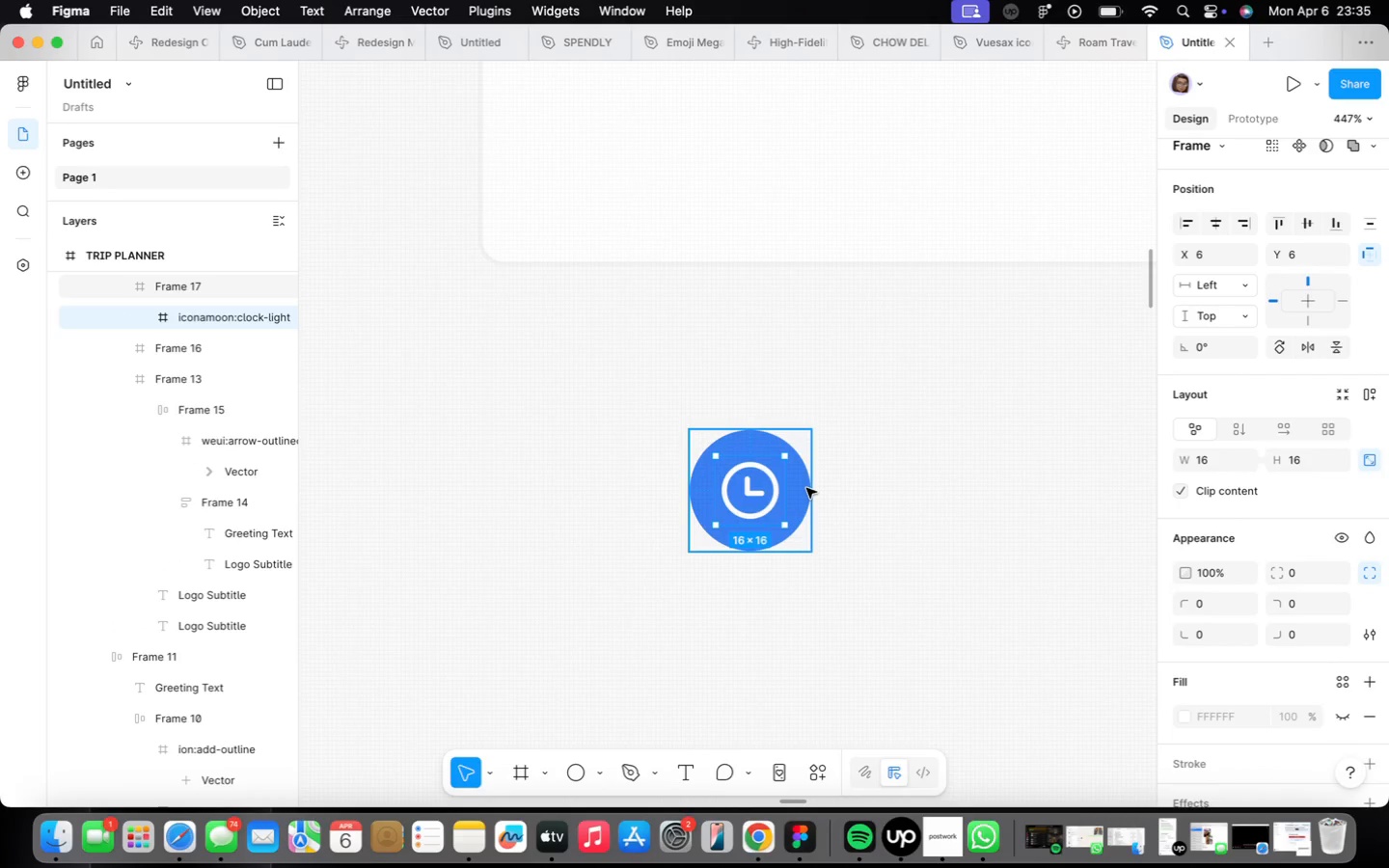 
hold_key(key=ShiftLeft, duration=0.41)
left_click([805, 489])
 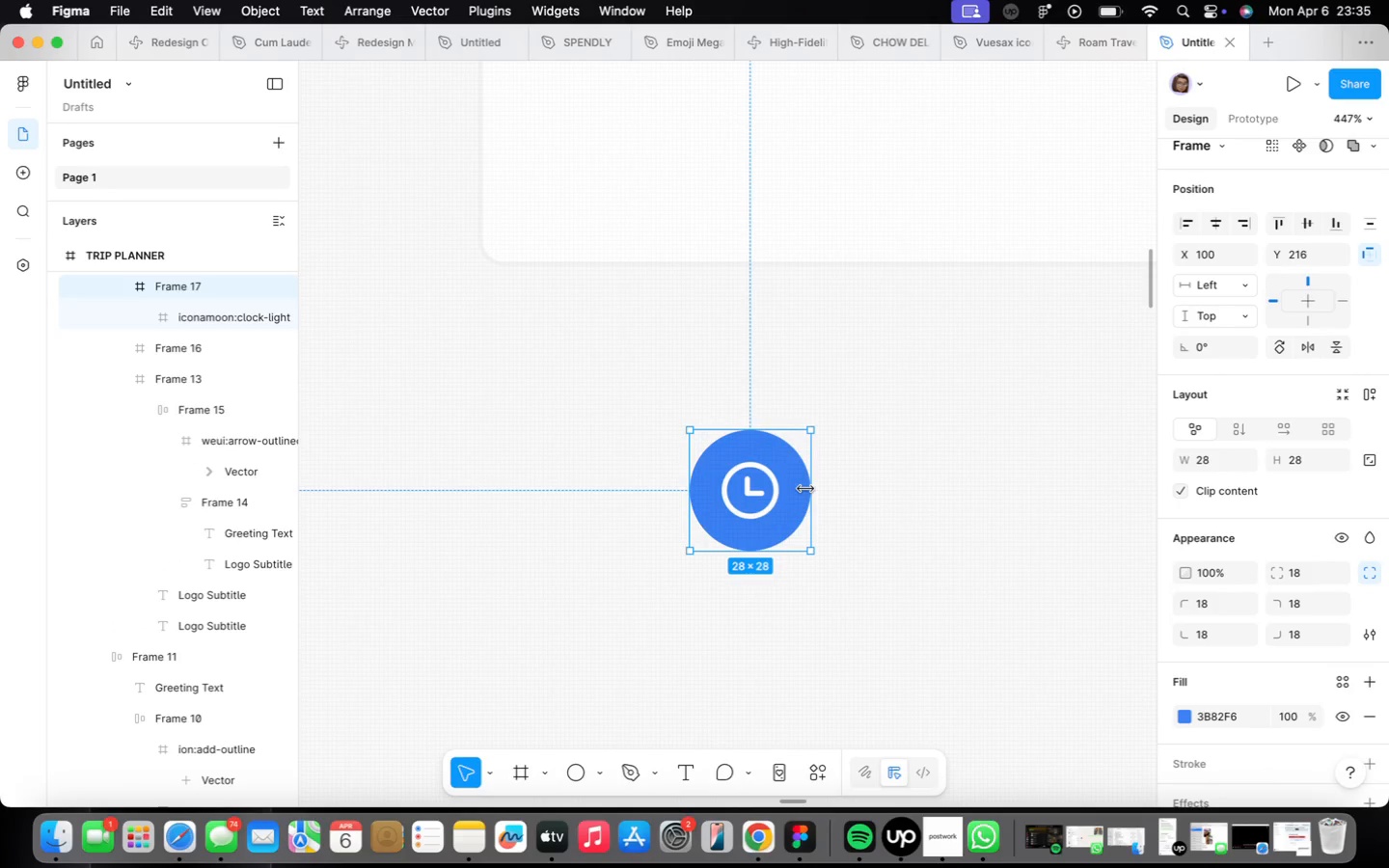 
key(Shift+ShiftLeft)
 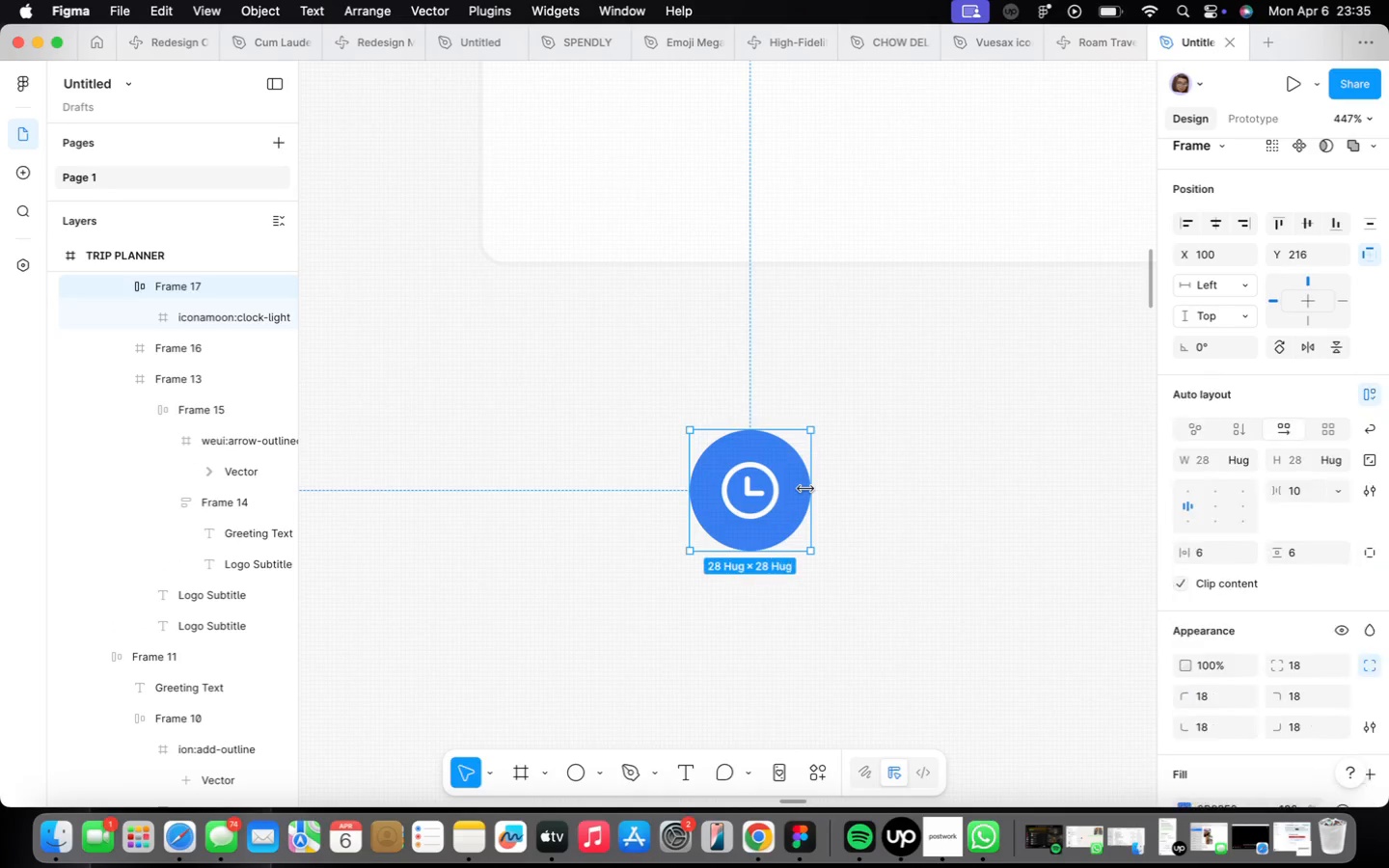 
key(Shift+A)
 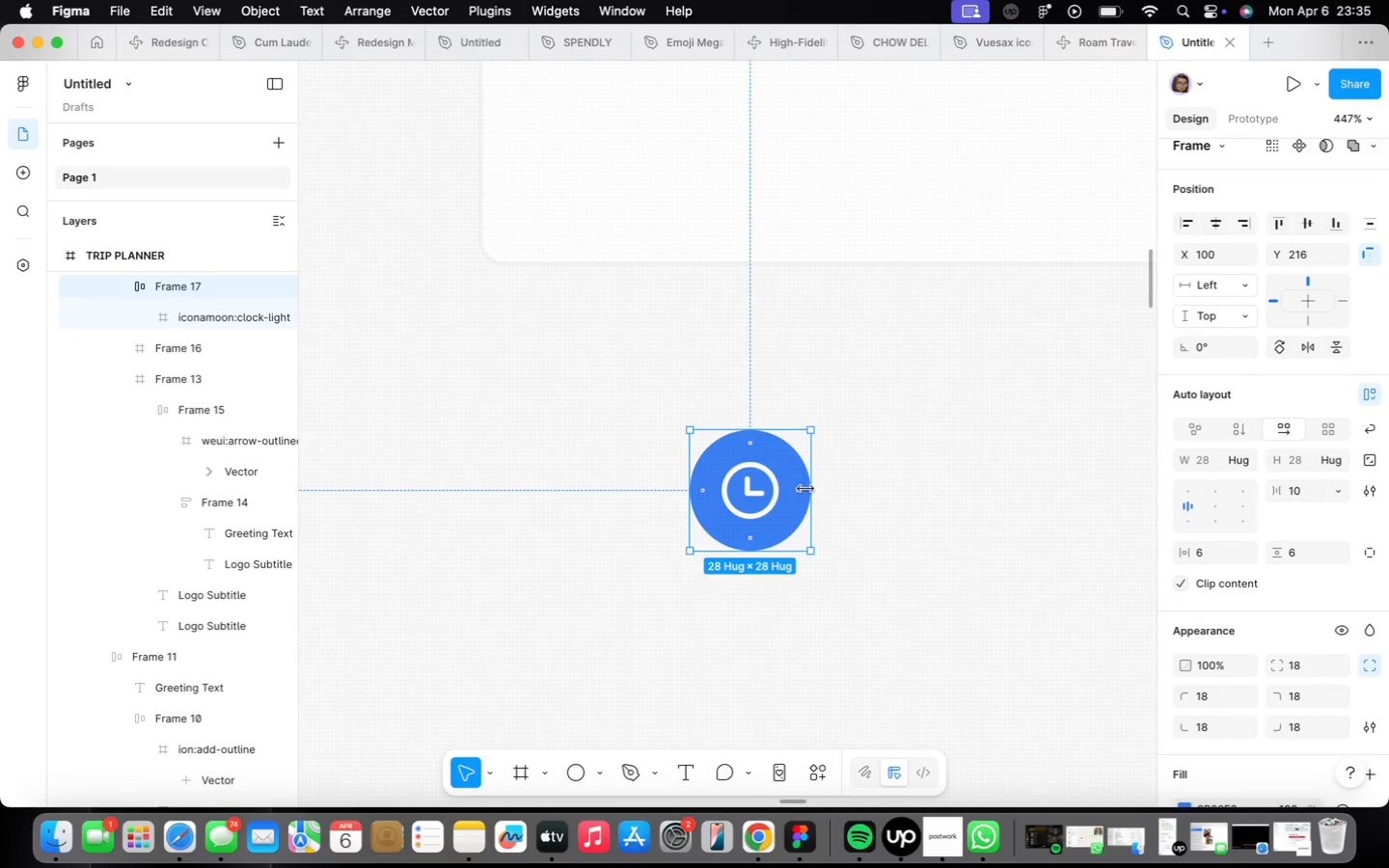 
left_click_drag(start_coordinate=[767, 497], to_coordinate=[587, 253])
 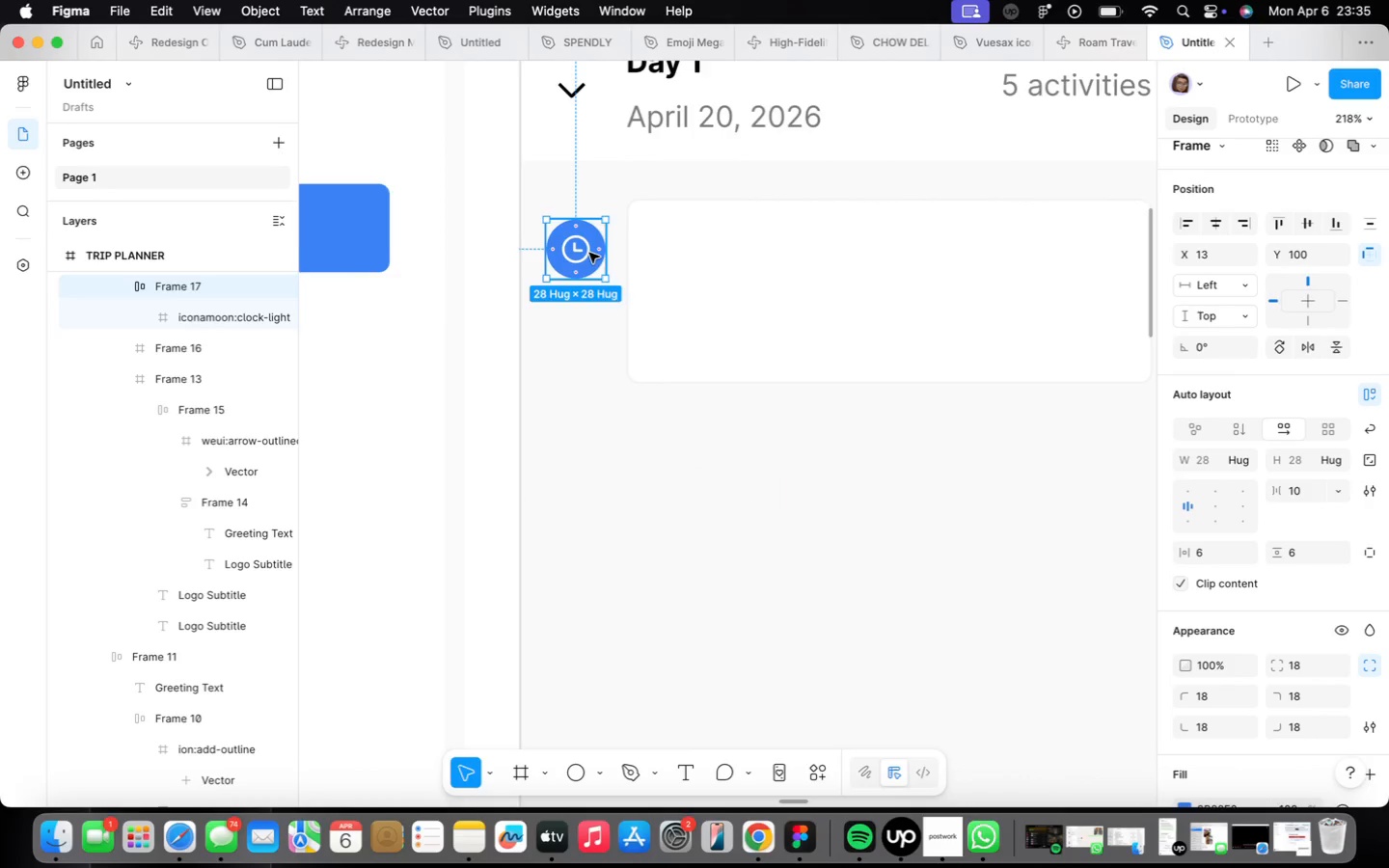 
scroll: coordinate [767, 497], scroll_direction: down, amount: 10.0
 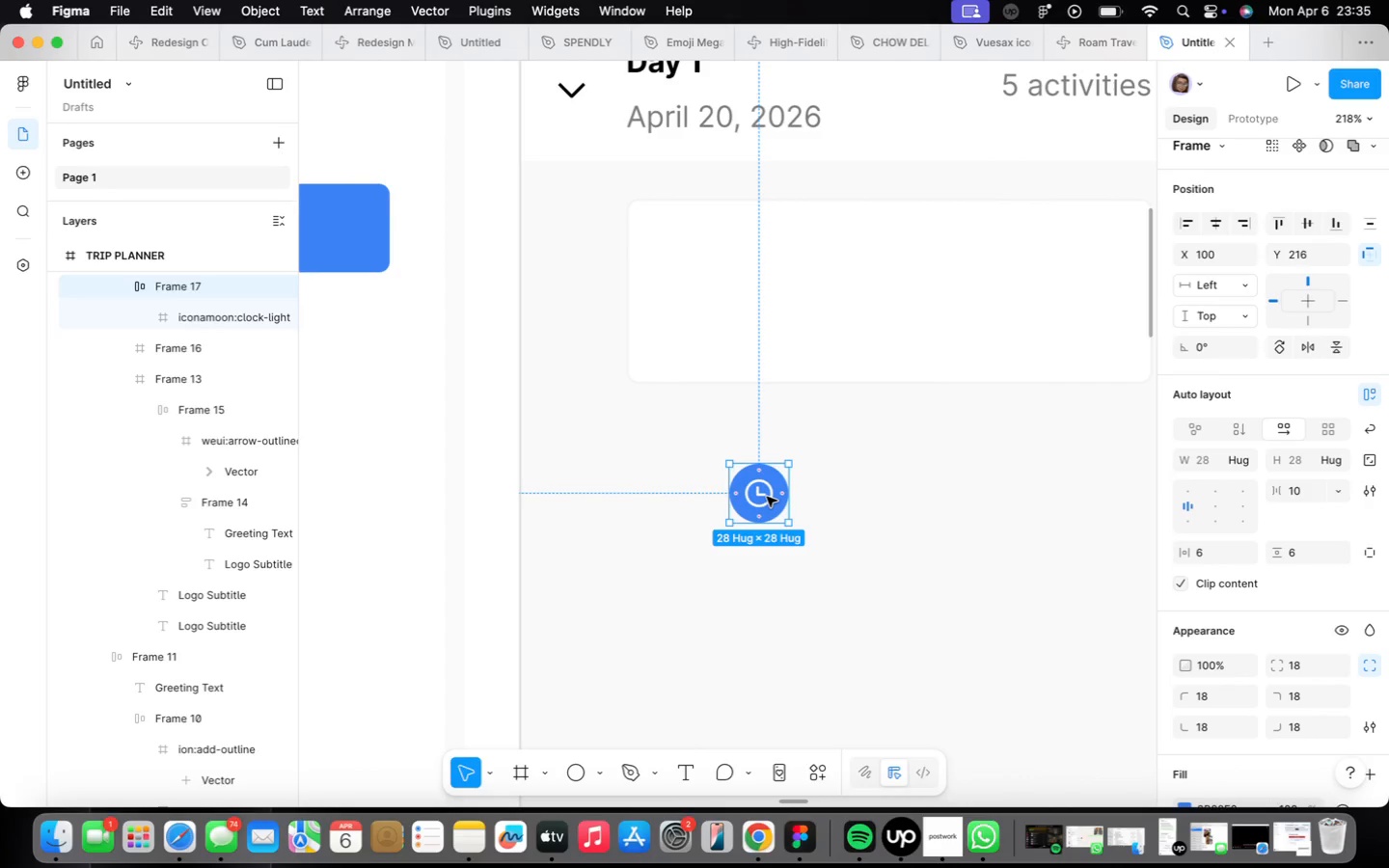 
scroll: coordinate [589, 253], scroll_direction: up, amount: 7.0
 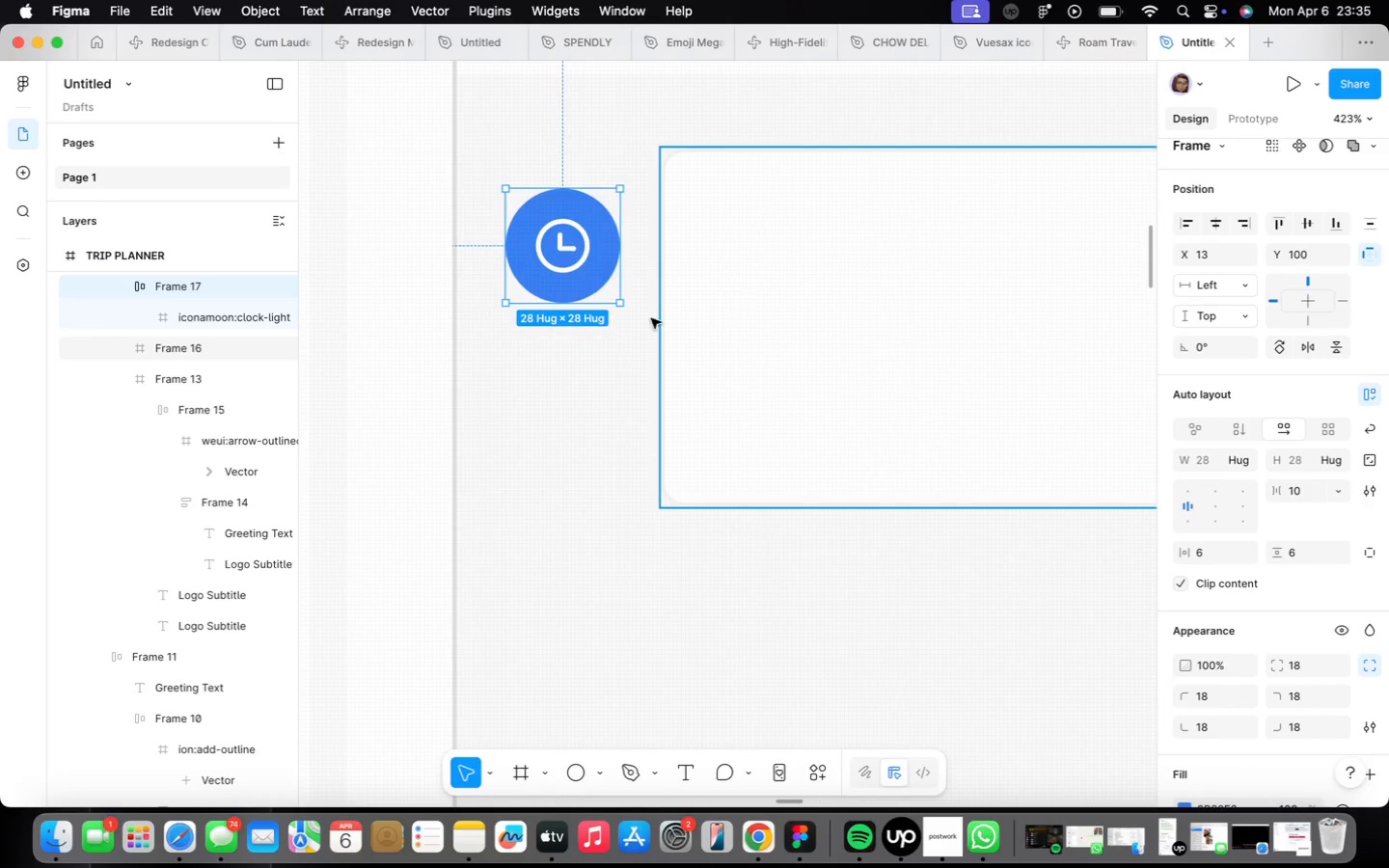 
scroll: coordinate [644, 319], scroll_direction: down, amount: 15.0
 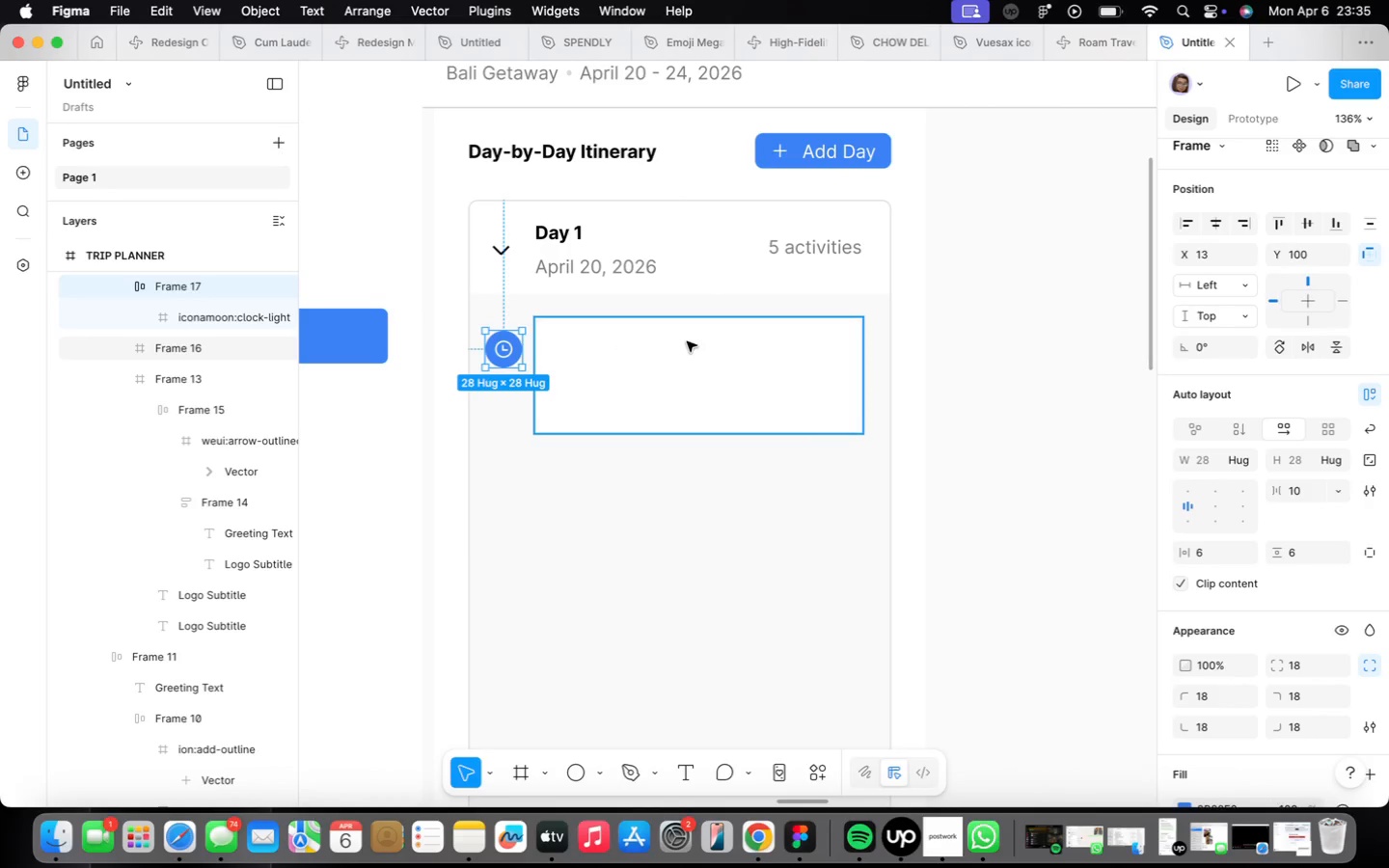 
left_click([687, 341])
 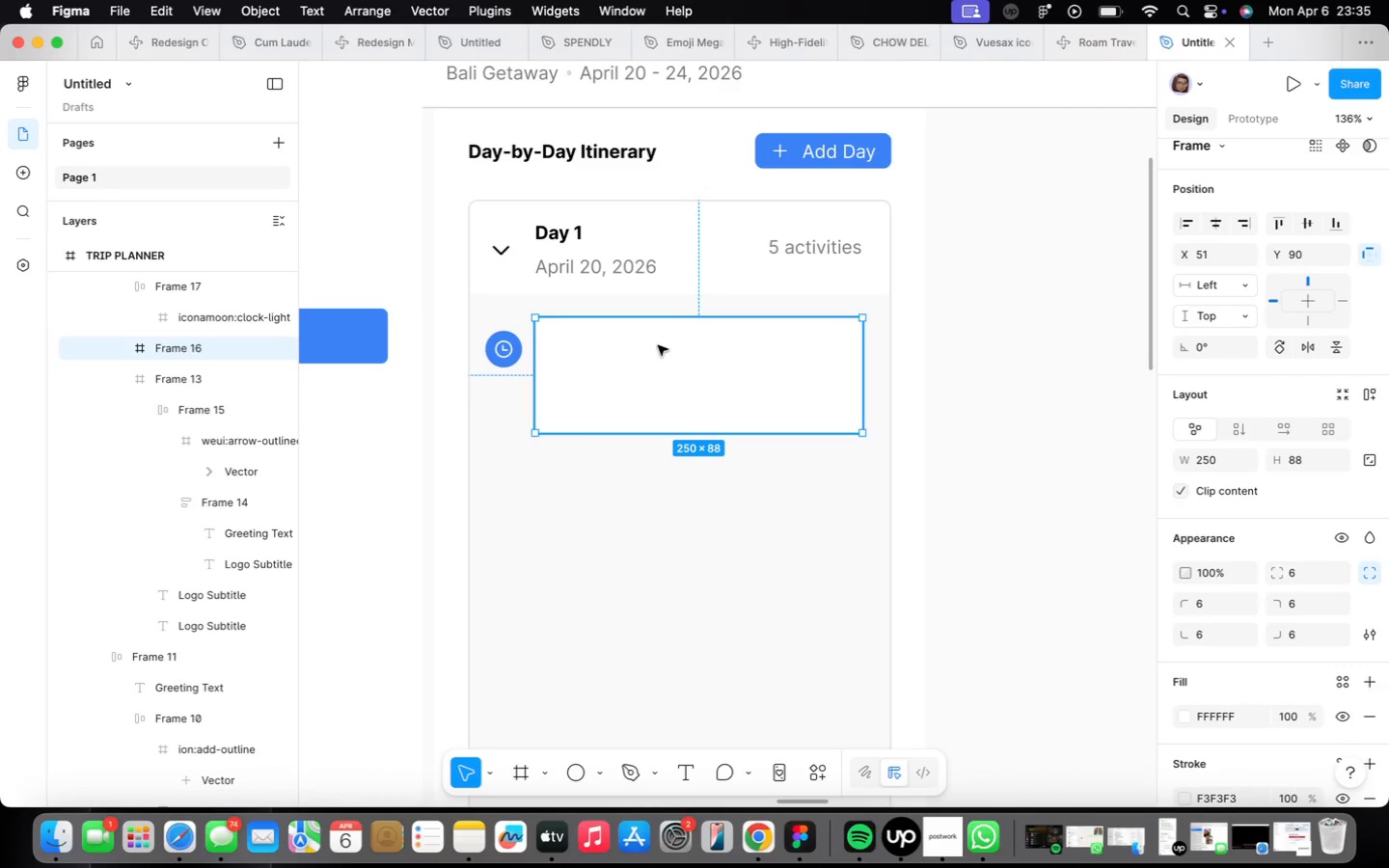 
left_click_drag(start_coordinate=[661, 351], to_coordinate=[671, 349])
 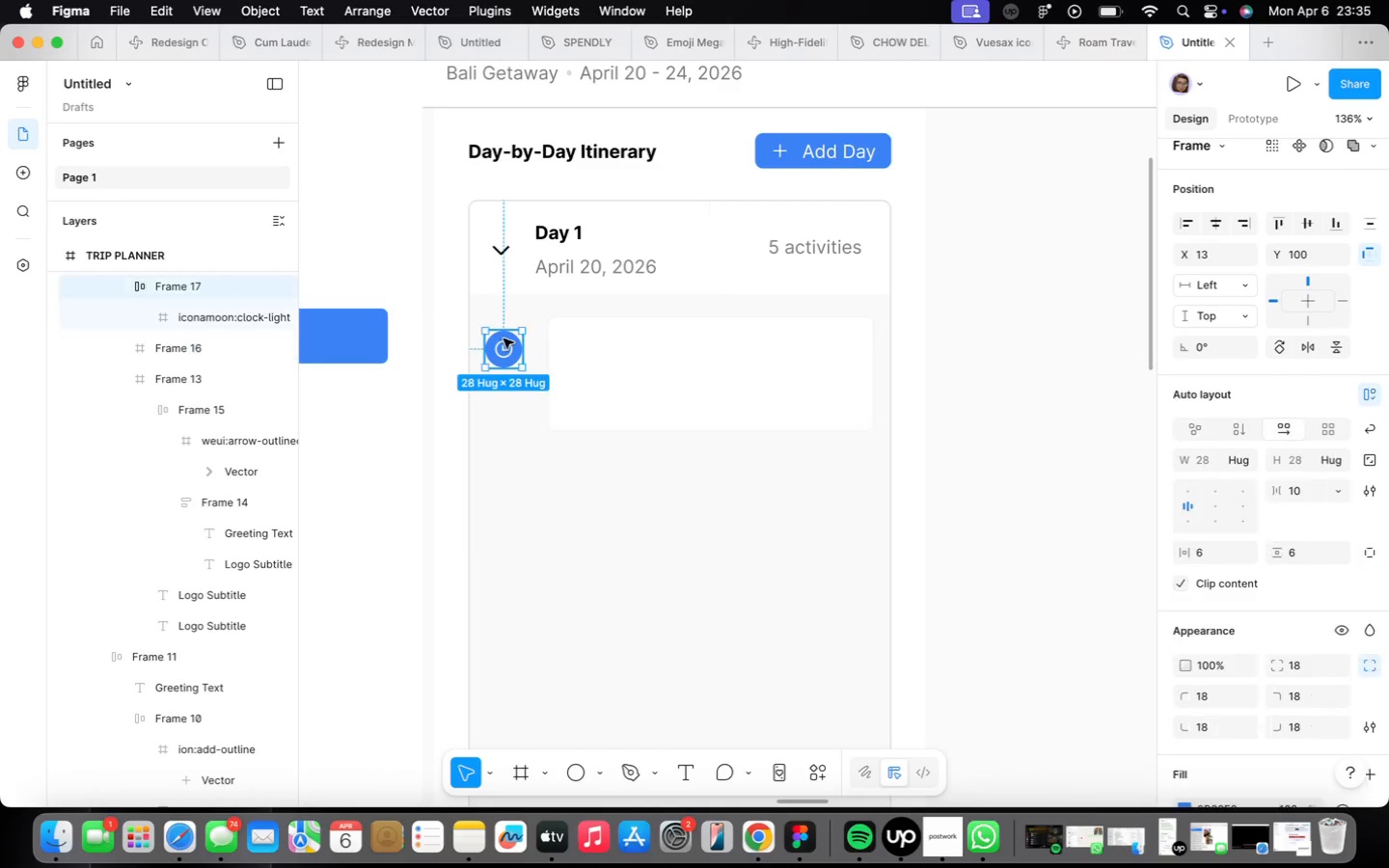 
left_click_drag(start_coordinate=[498, 349], to_coordinate=[500, 342])
 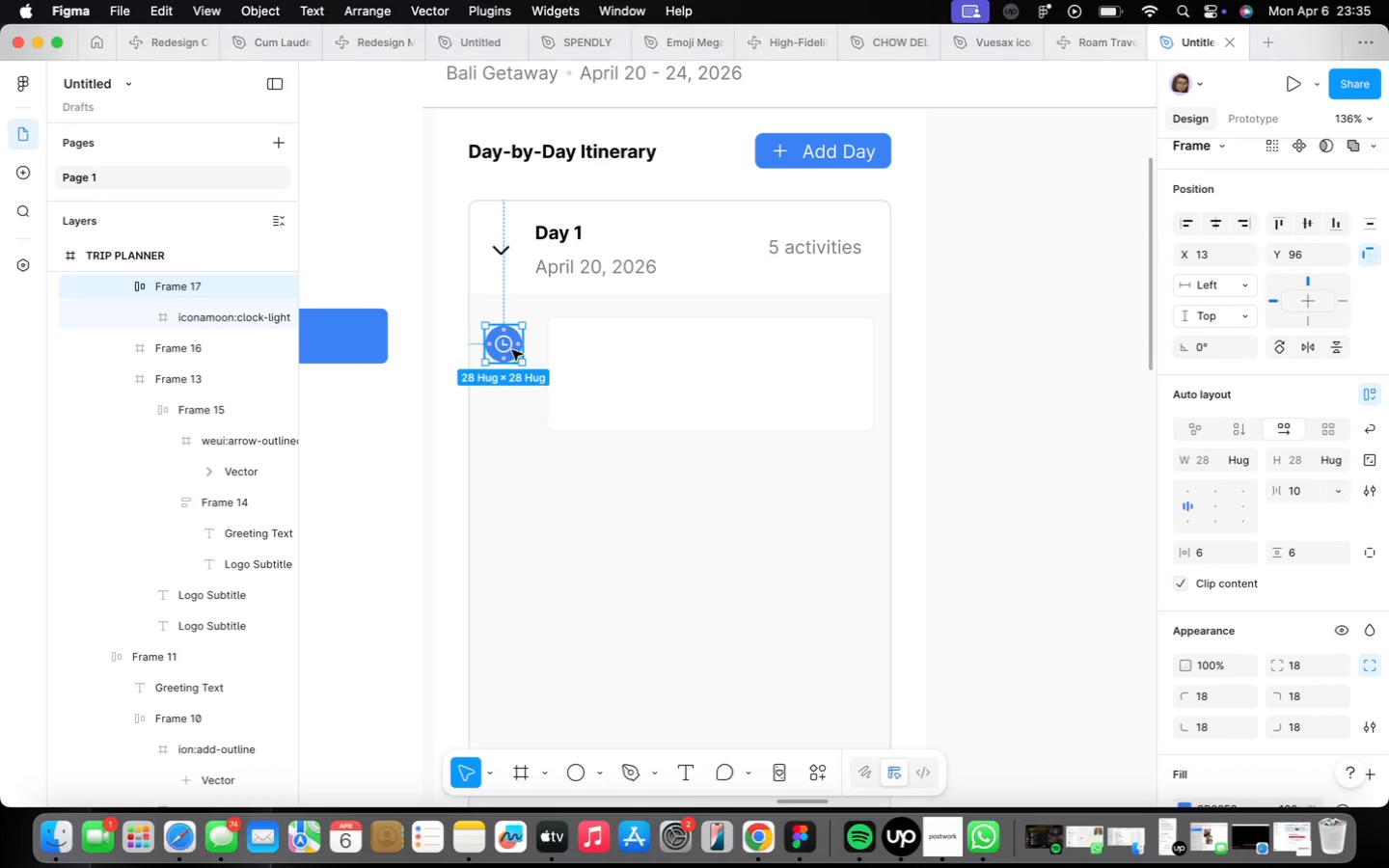 
key(ArrowUp)
 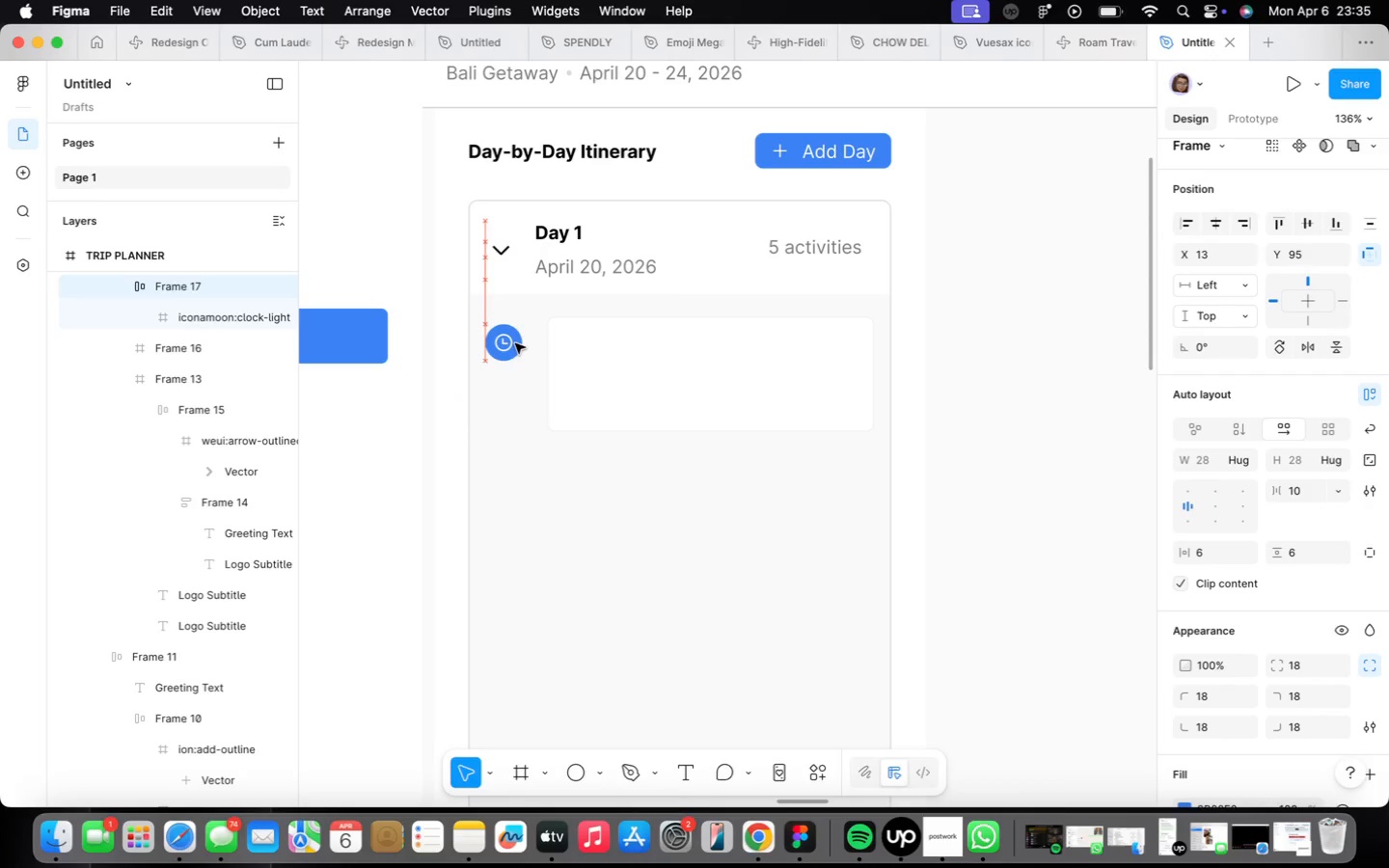 
key(ArrowUp)
 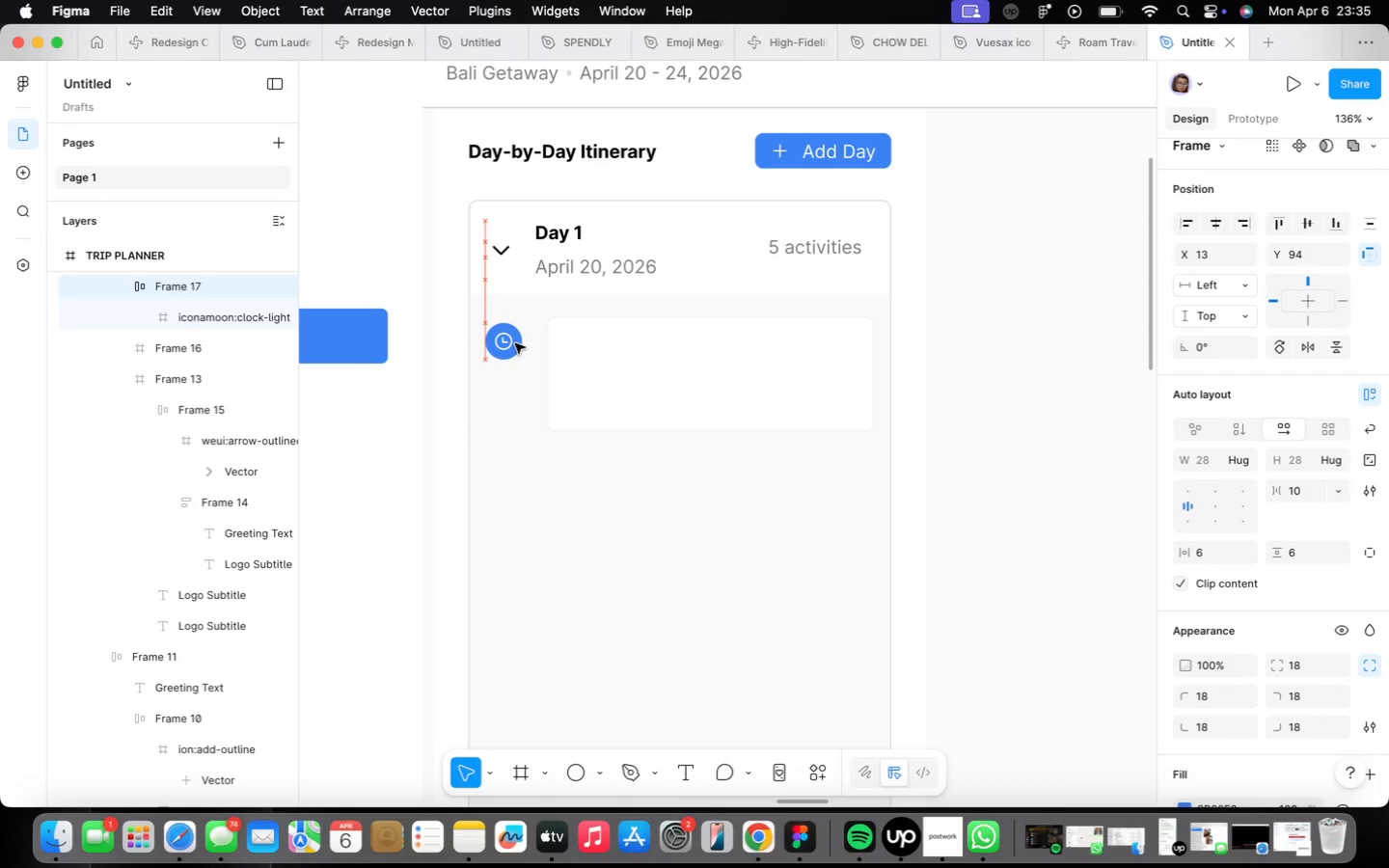 
key(ArrowUp)
 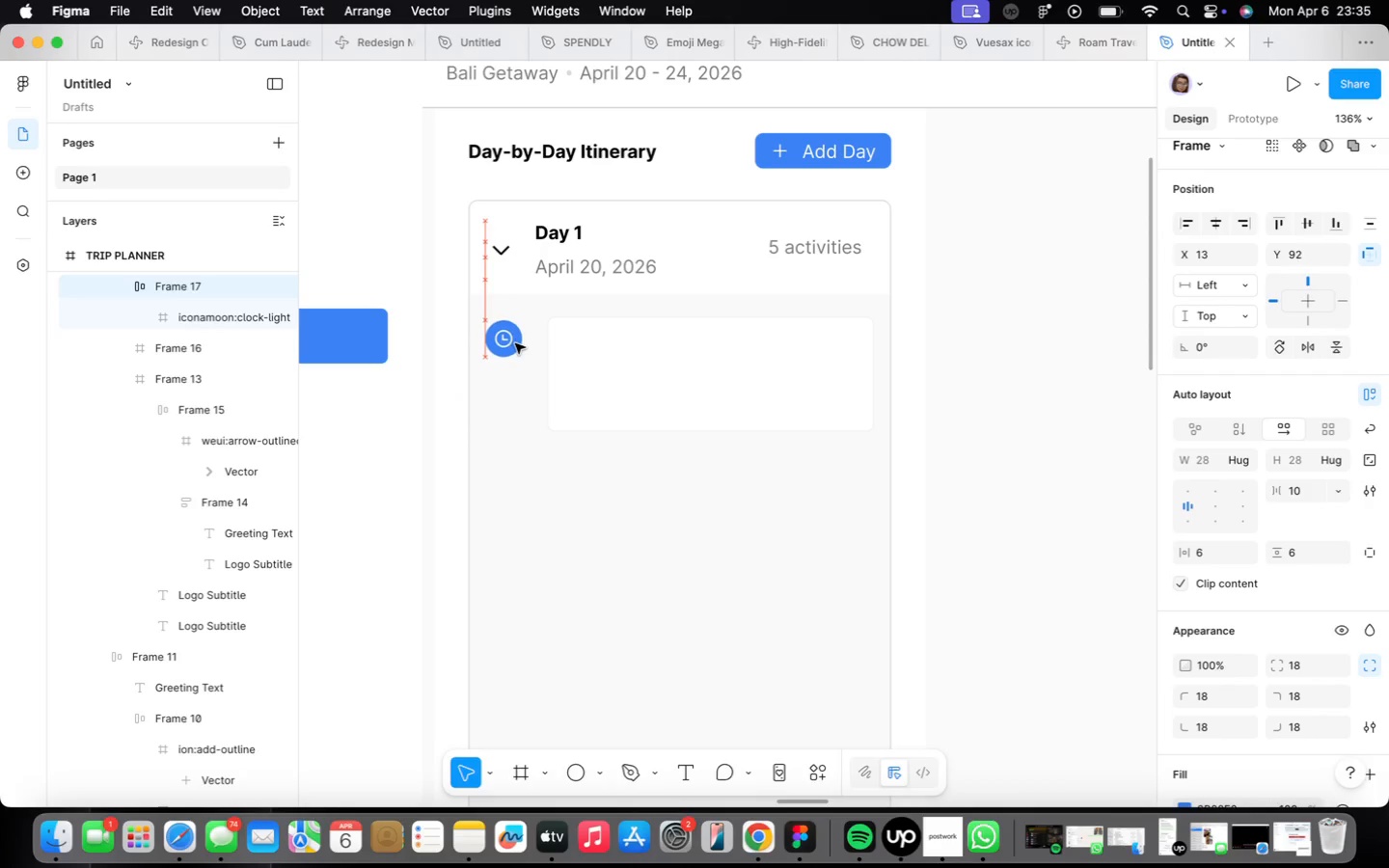 
key(ArrowUp)
 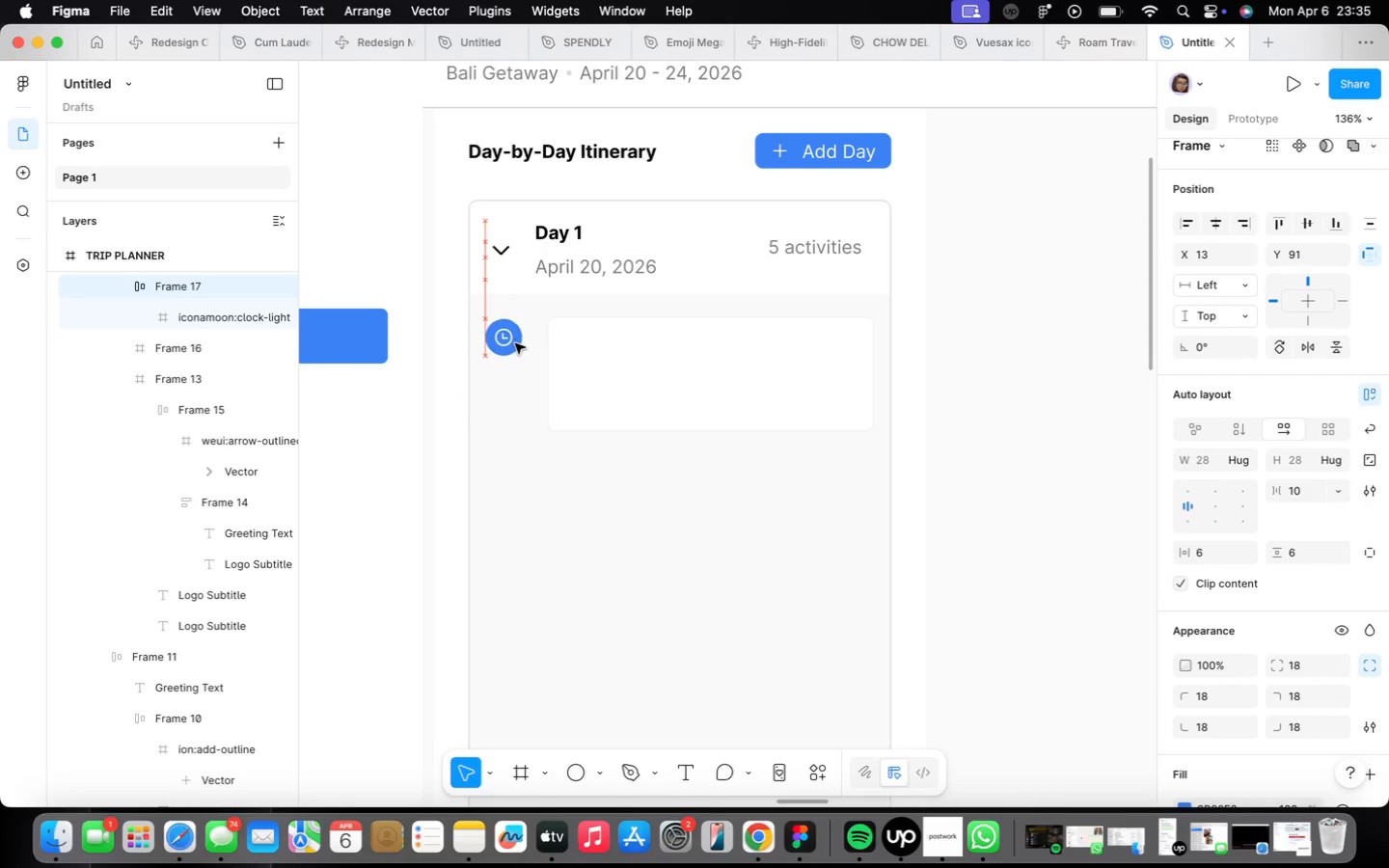 
key(ArrowUp)
 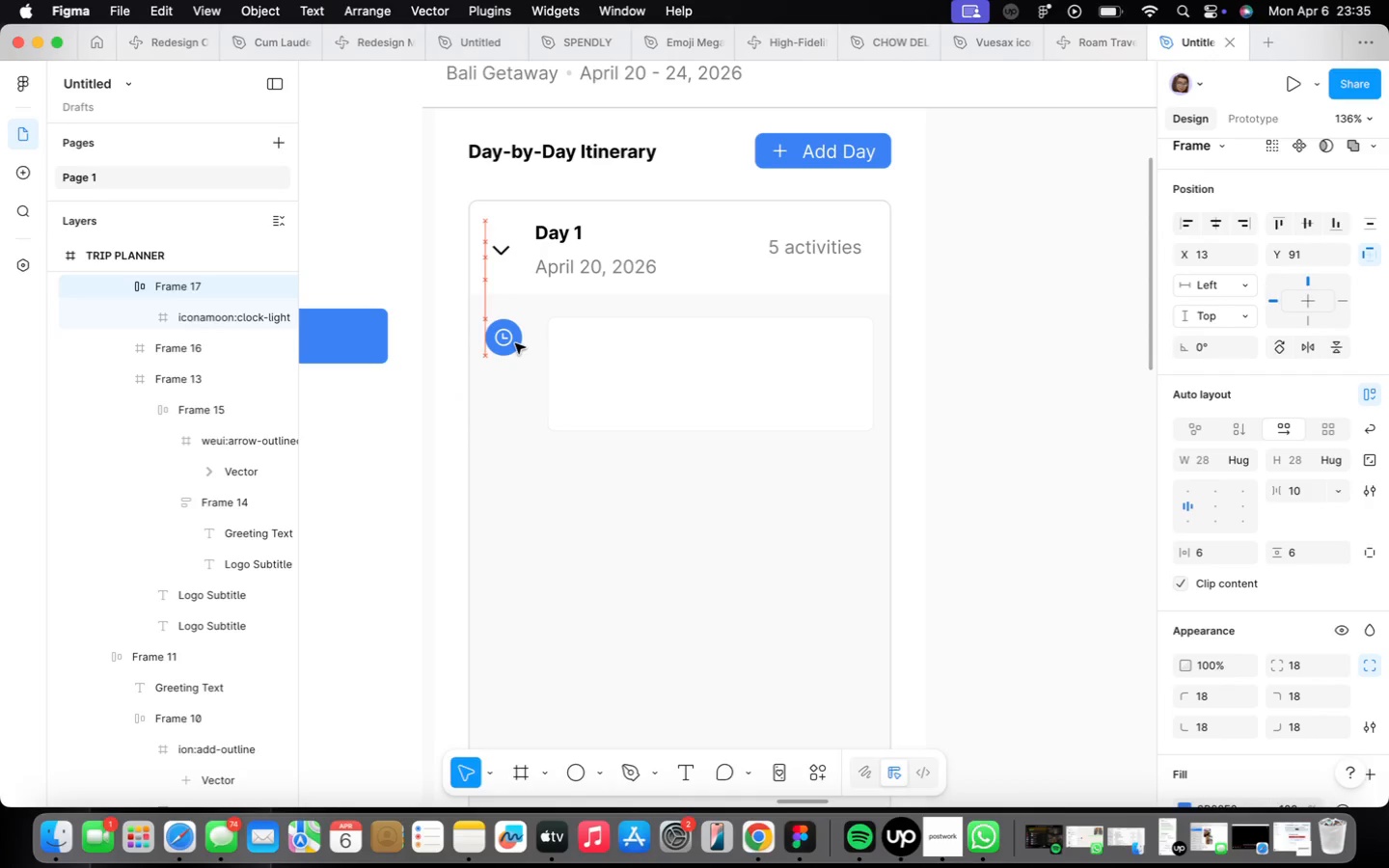 
key(ArrowUp)
 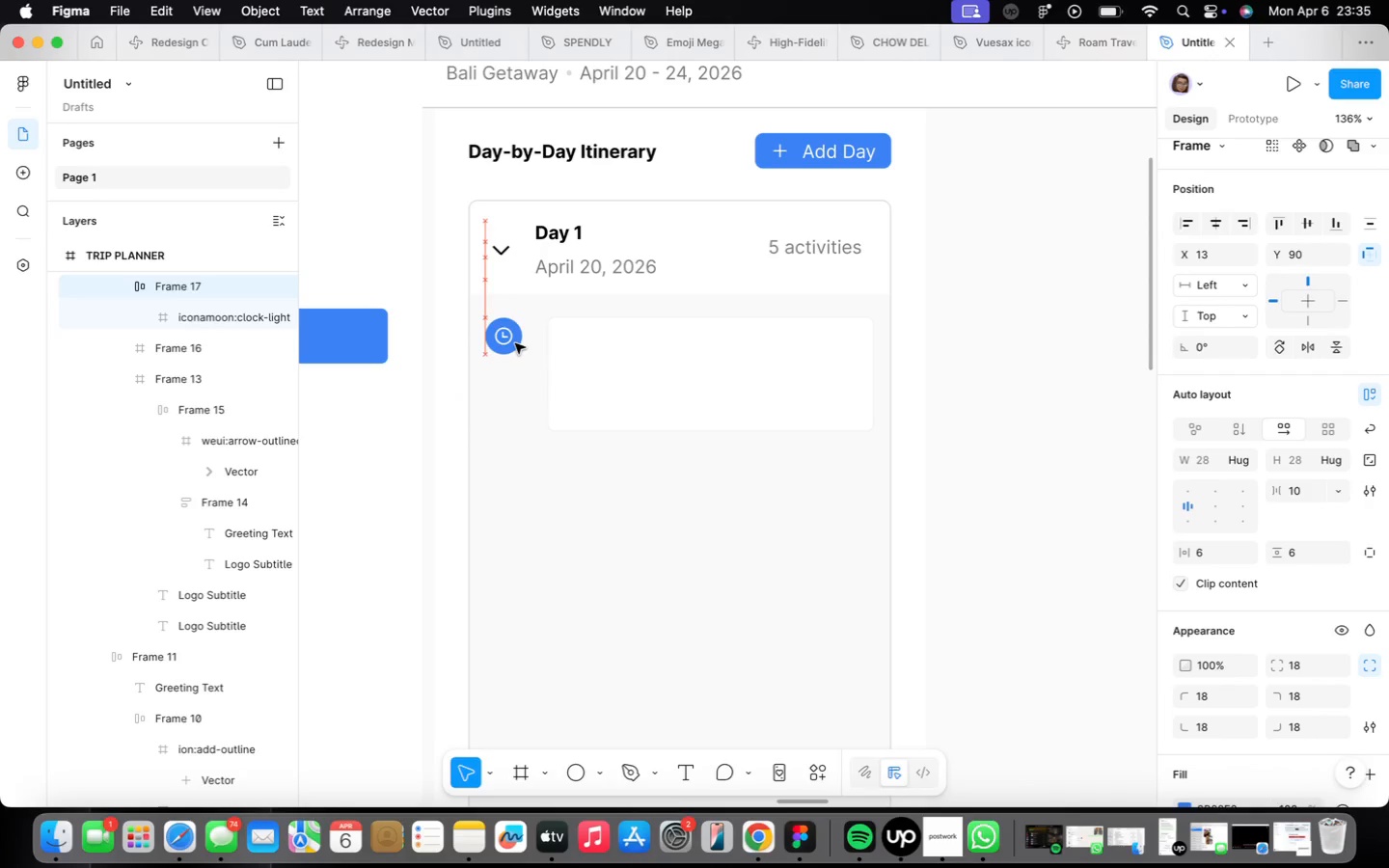 
key(ArrowUp)
 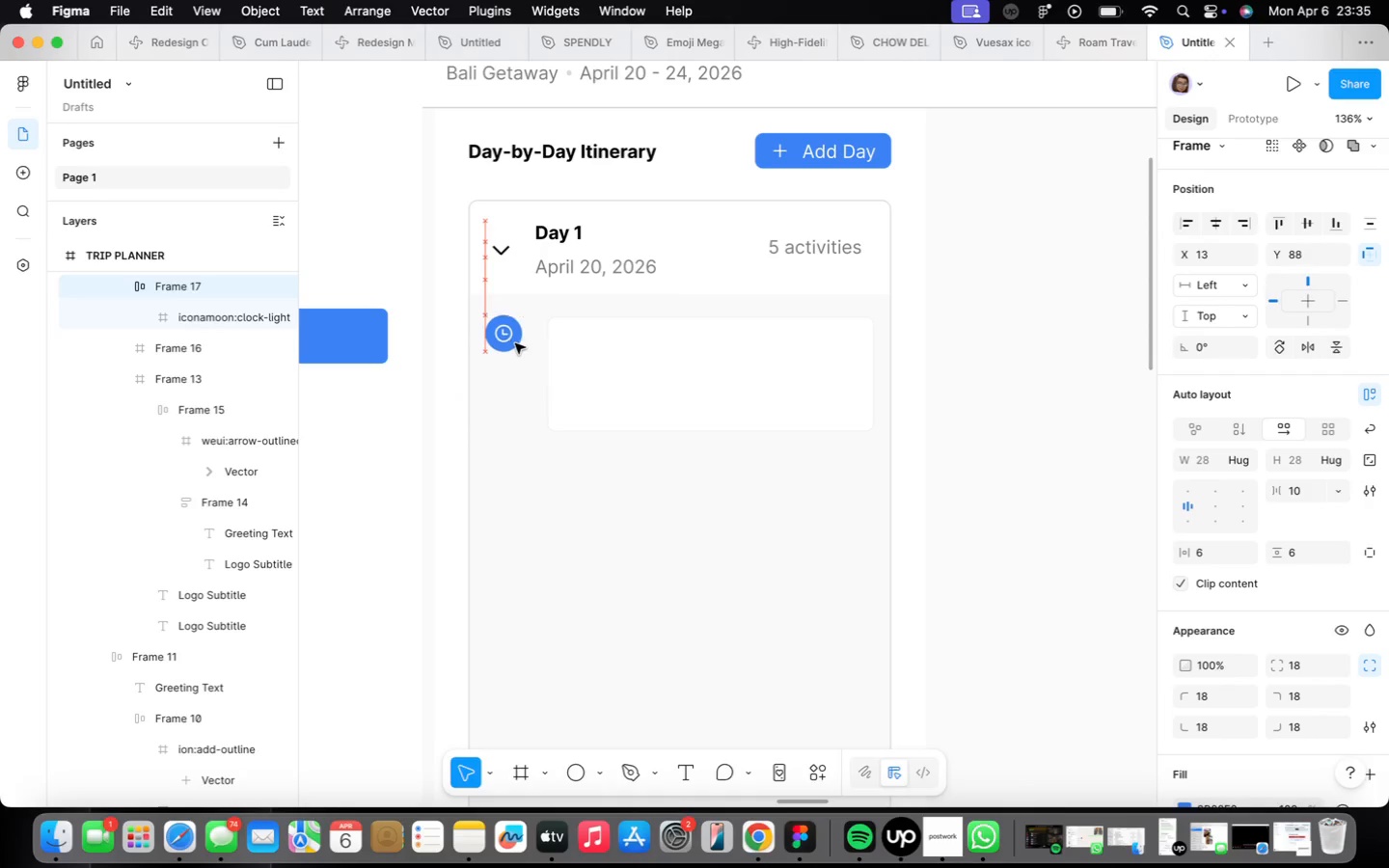 
key(ArrowUp)
 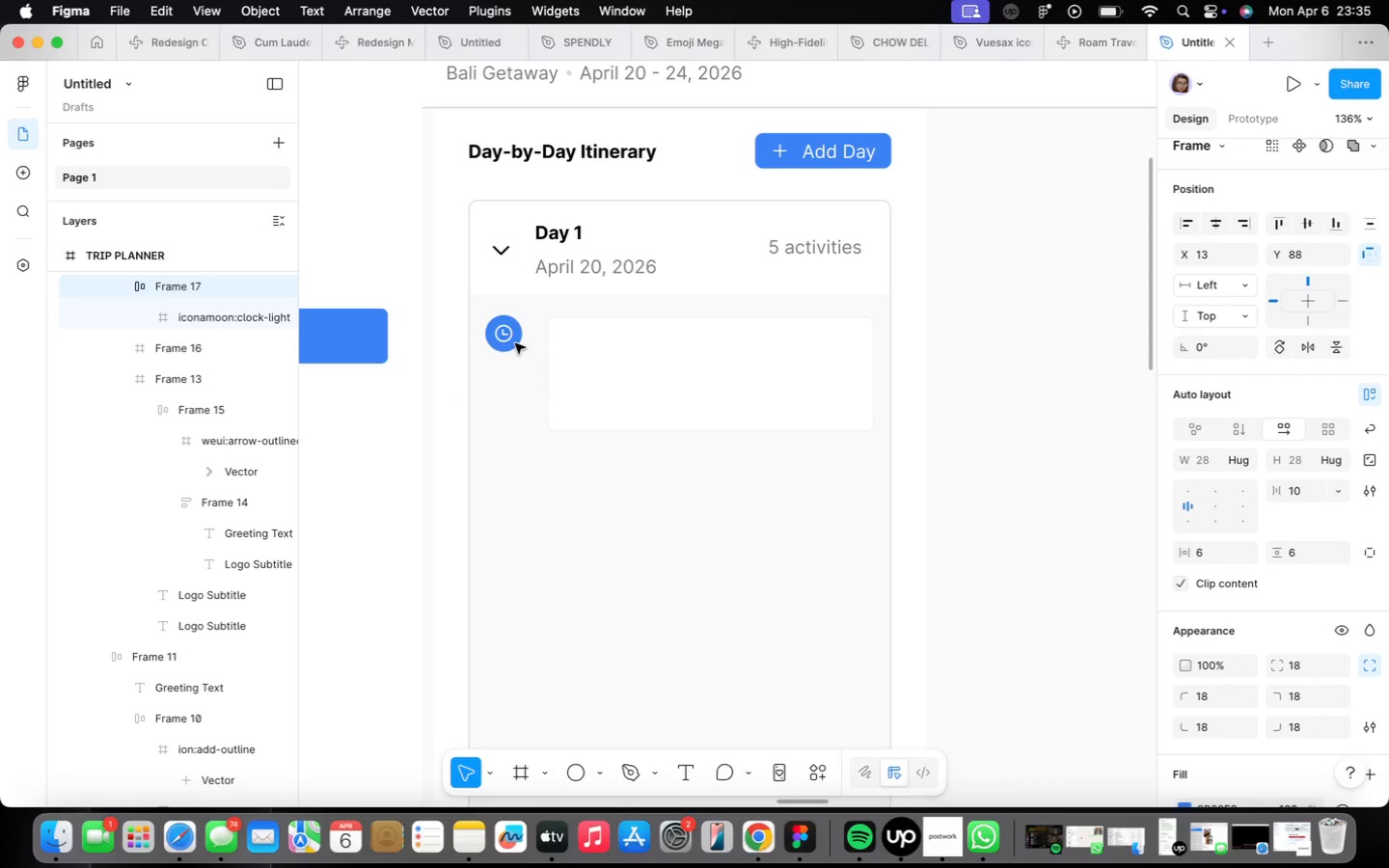 
key(ArrowDown)
 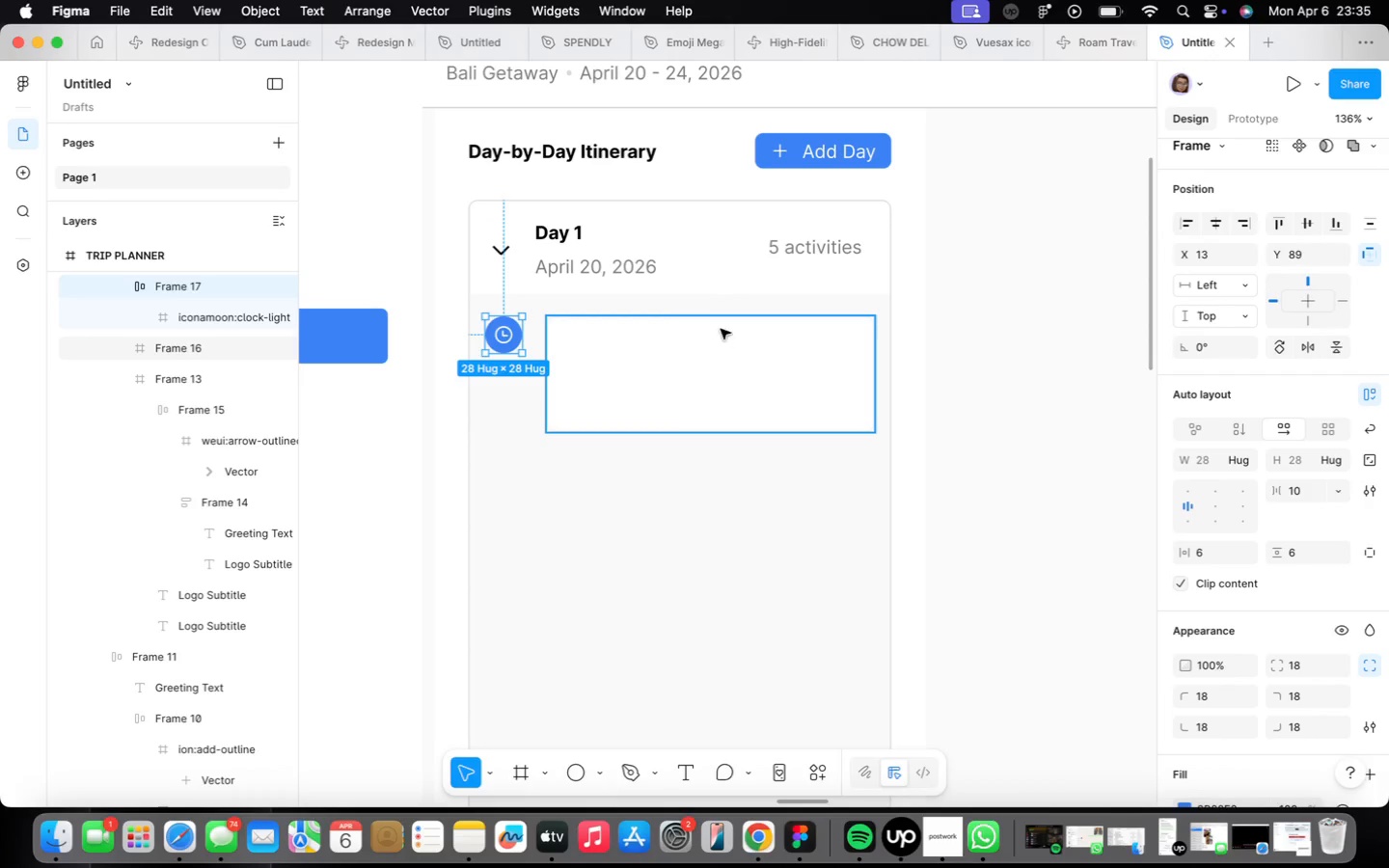 
left_click([783, 312])
 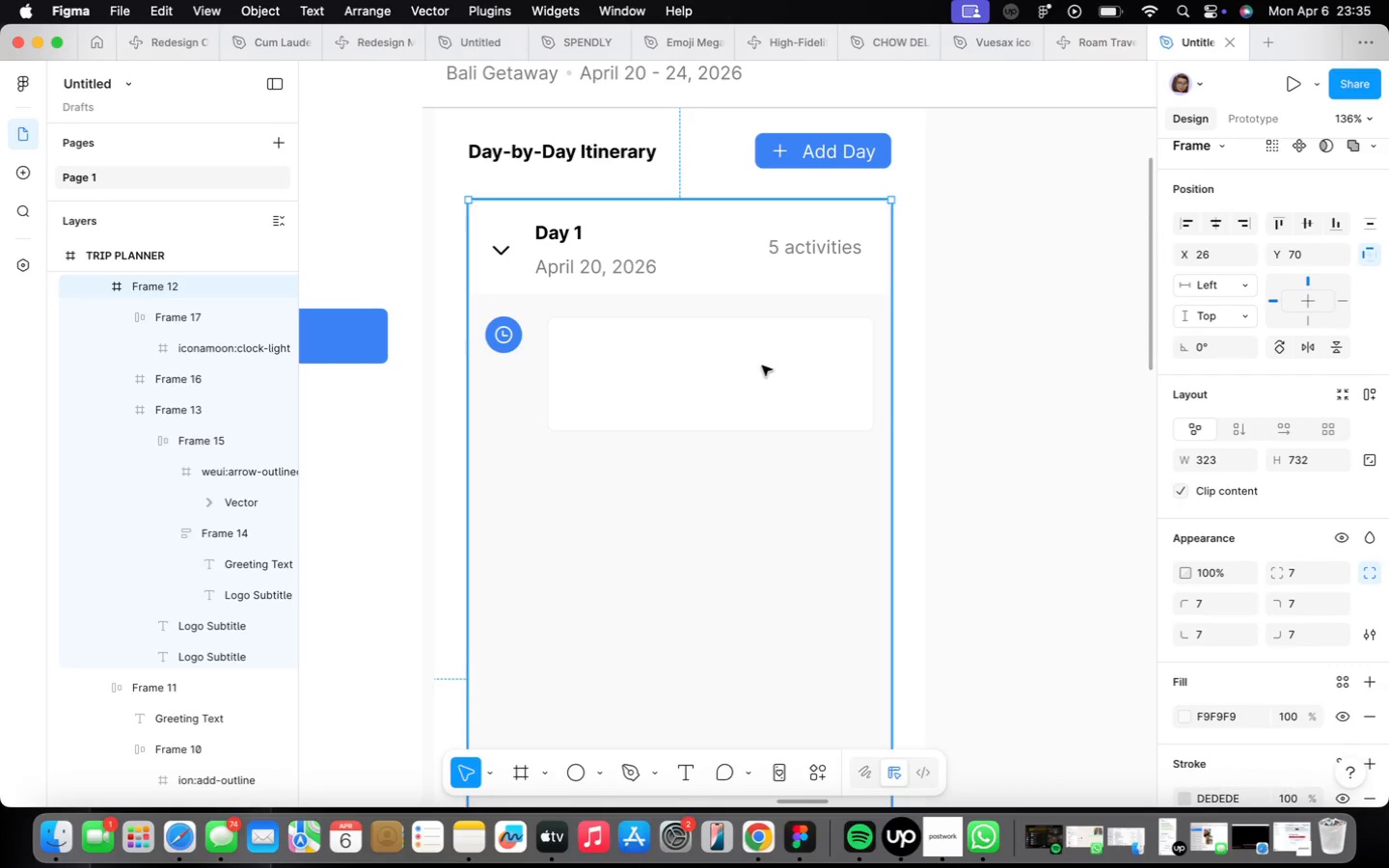 
double_click([762, 366])
 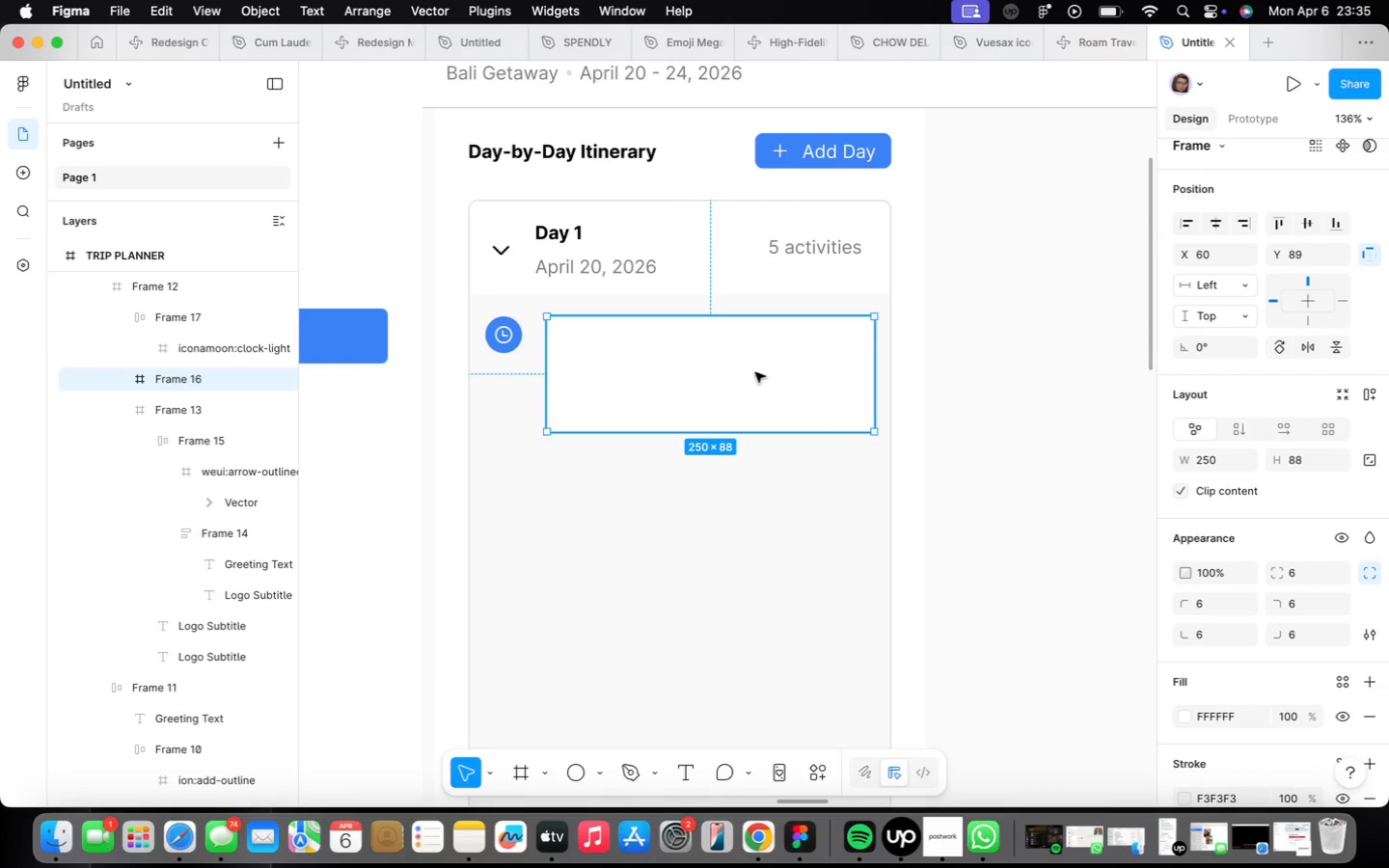 
key(ArrowLeft)
 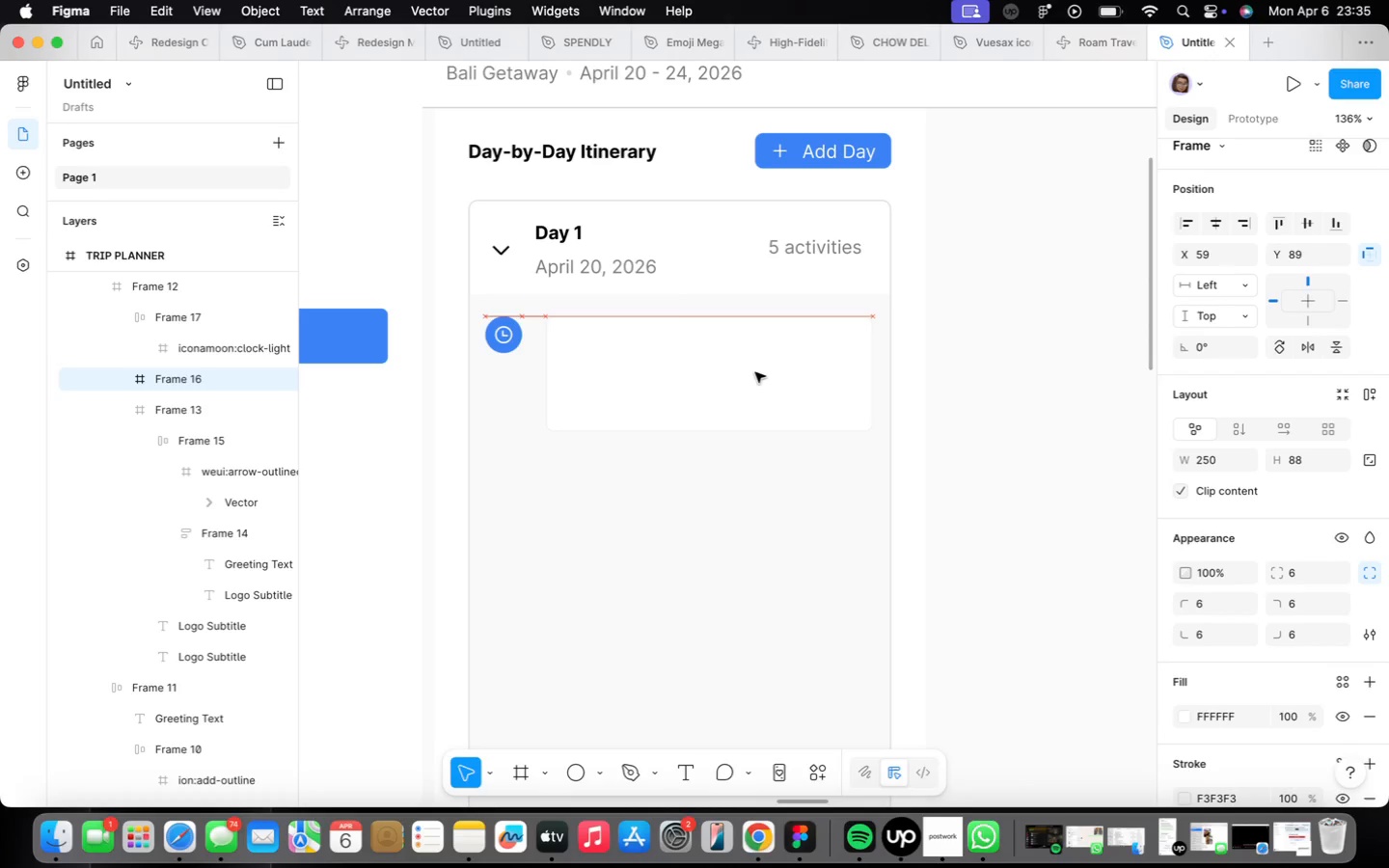 
key(ArrowLeft)
 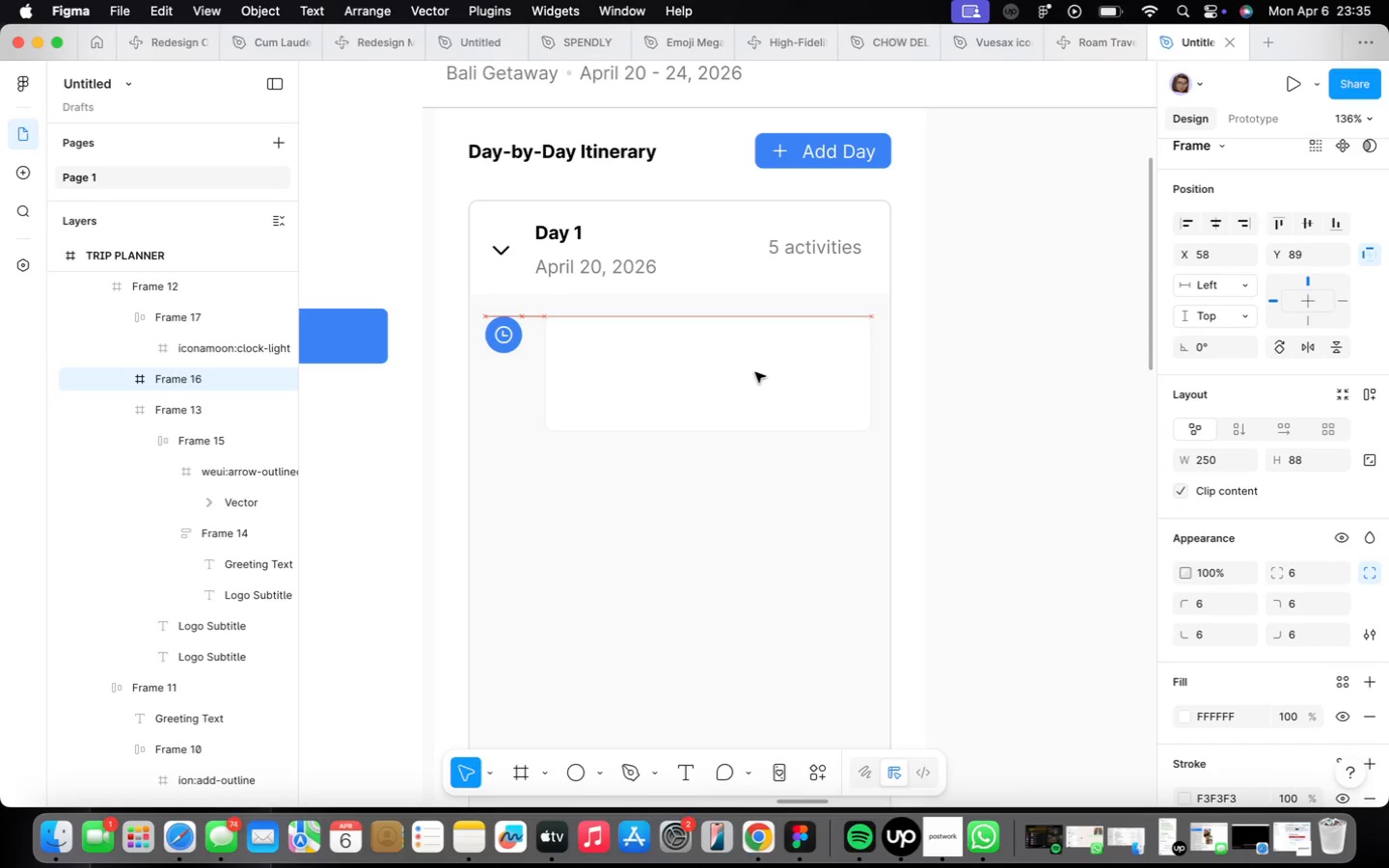 
key(ArrowLeft)
 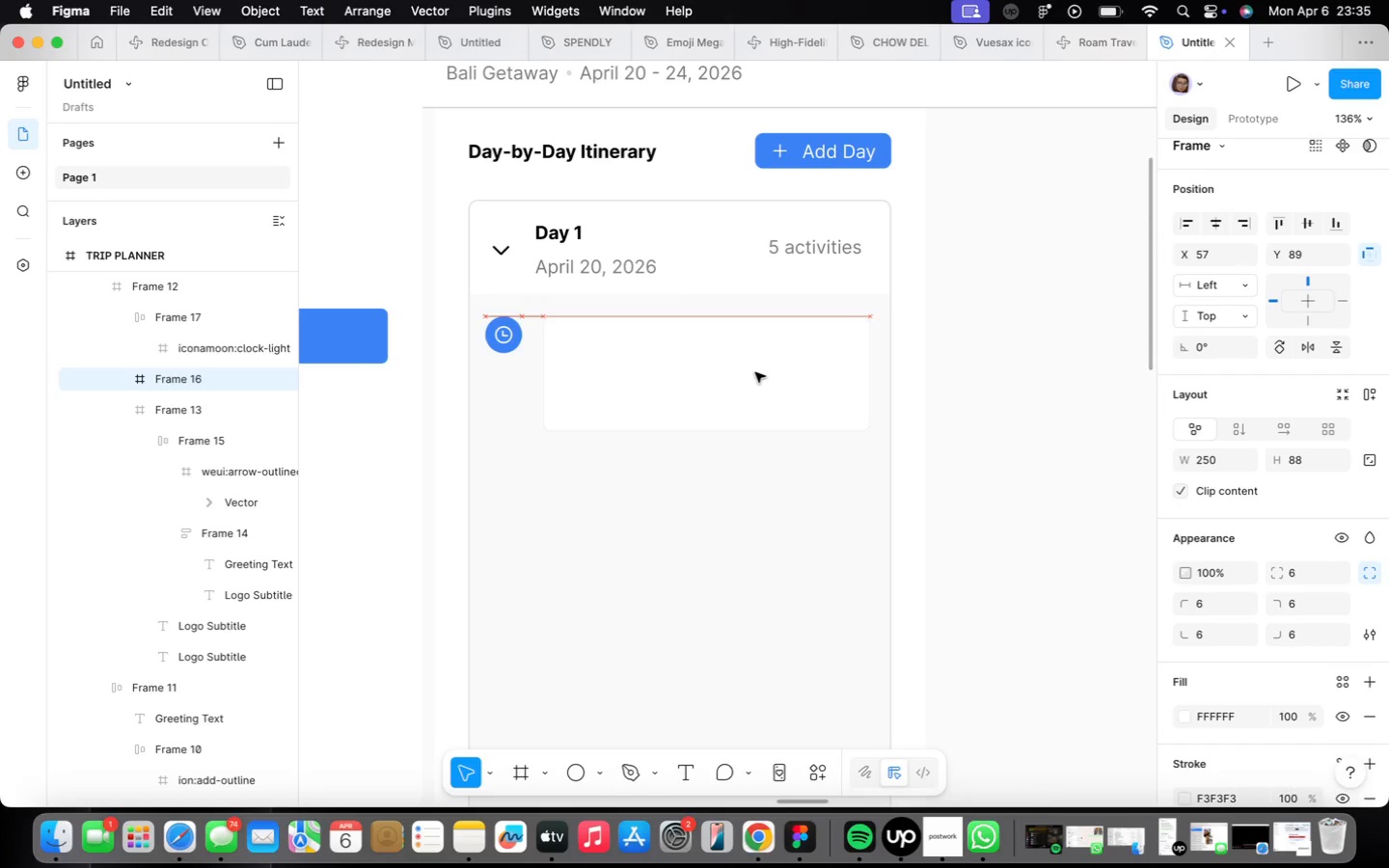 
key(ArrowLeft)
 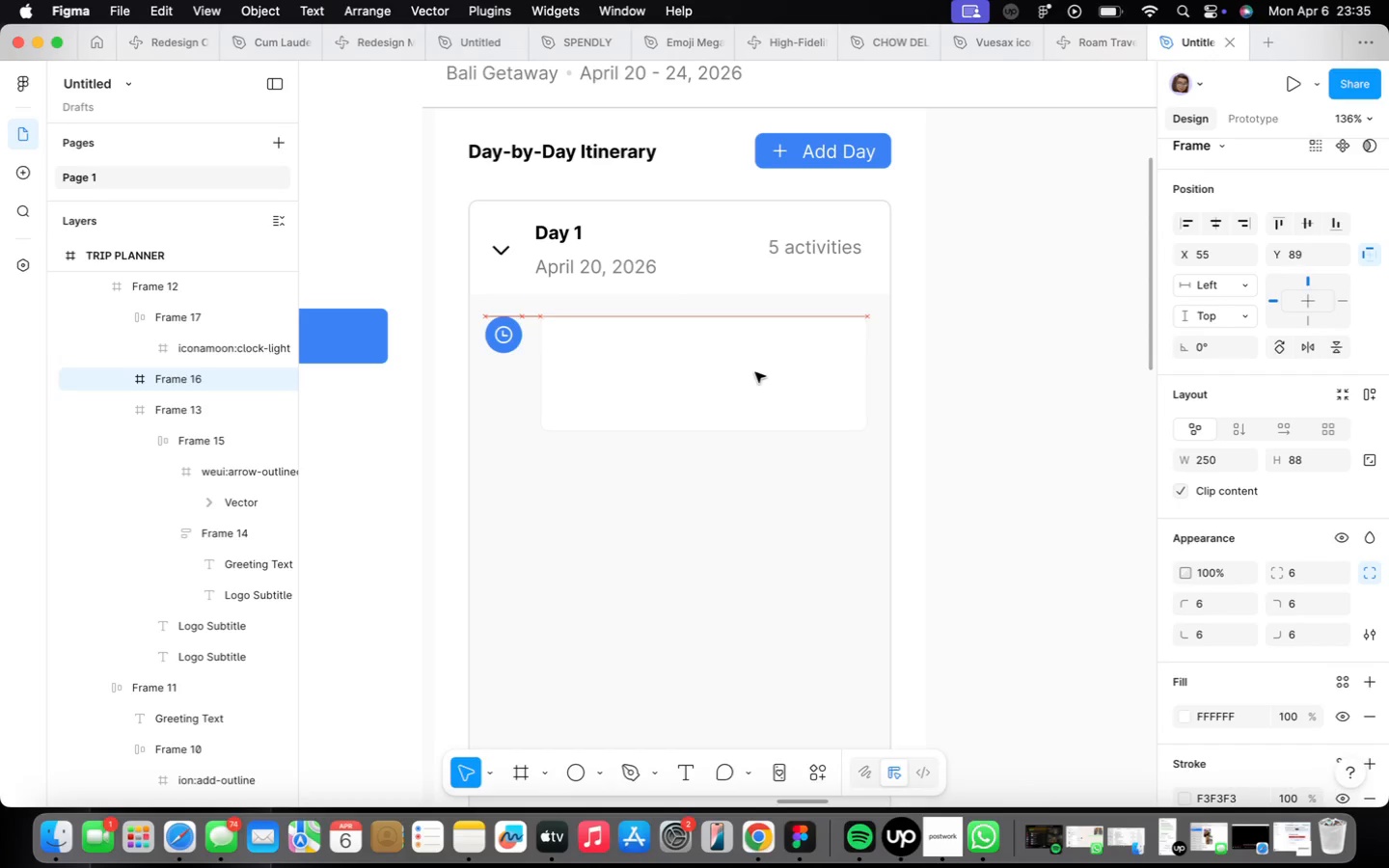 
key(ArrowLeft)
 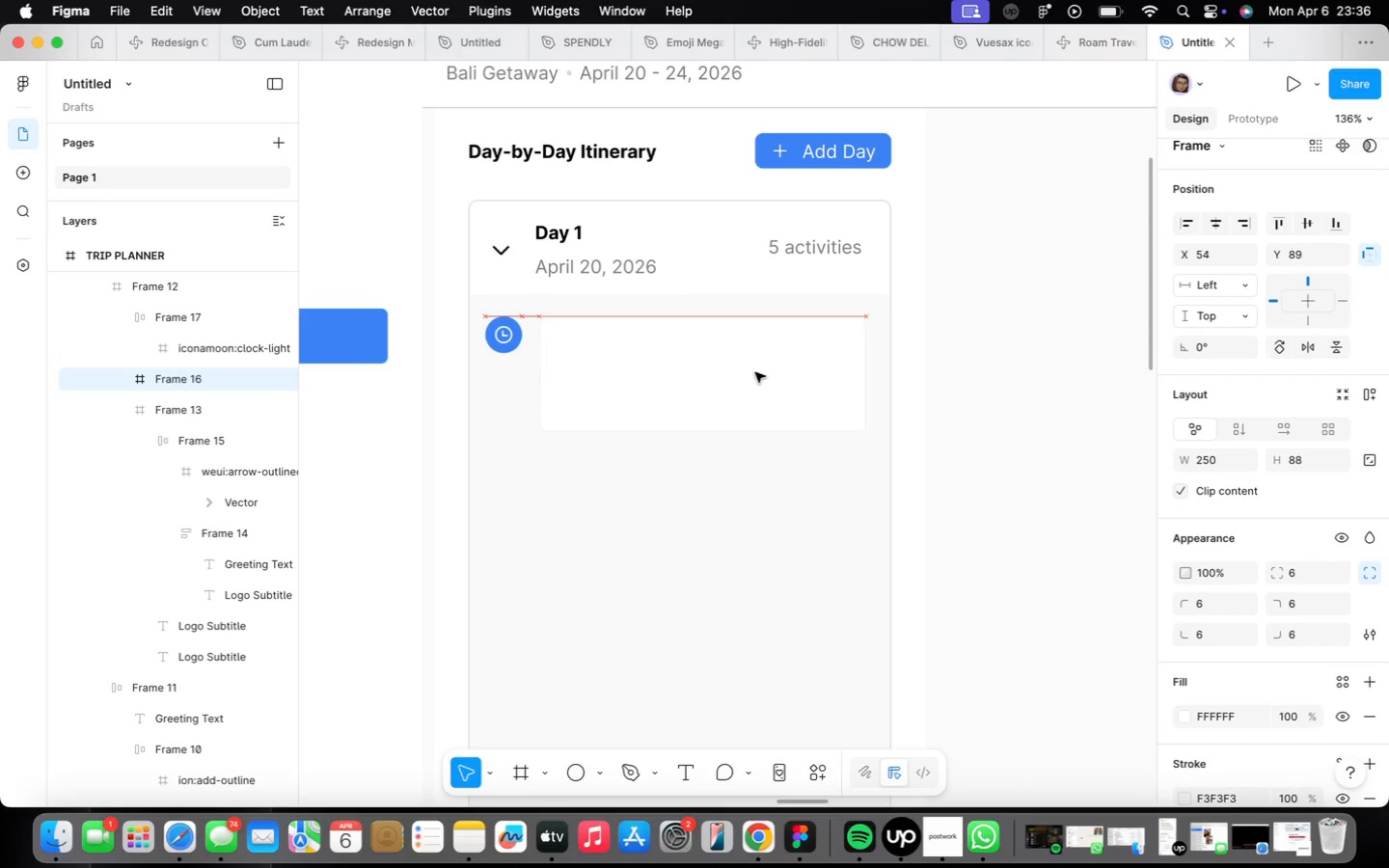 
key(ArrowLeft)
 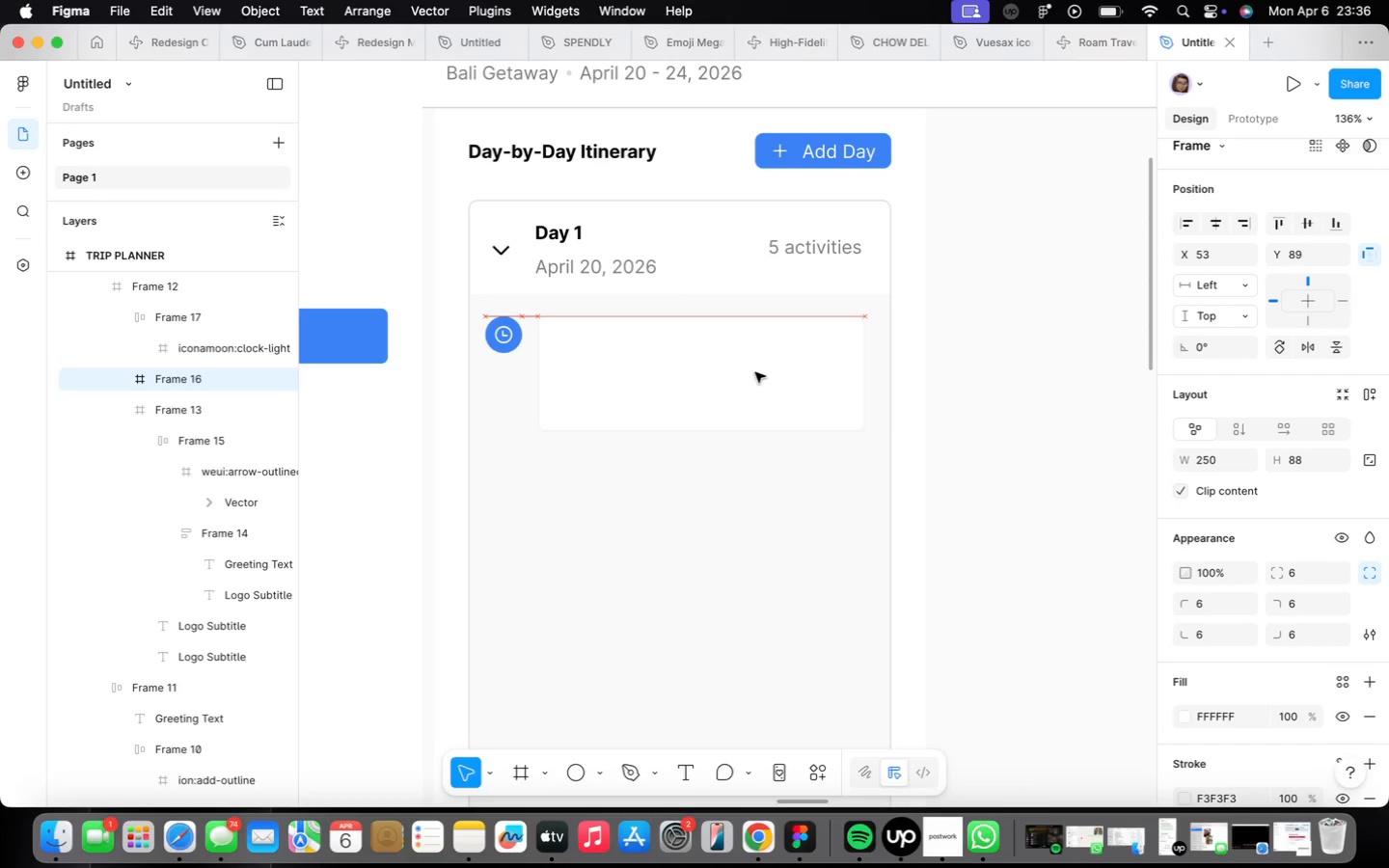 
key(ArrowLeft)
 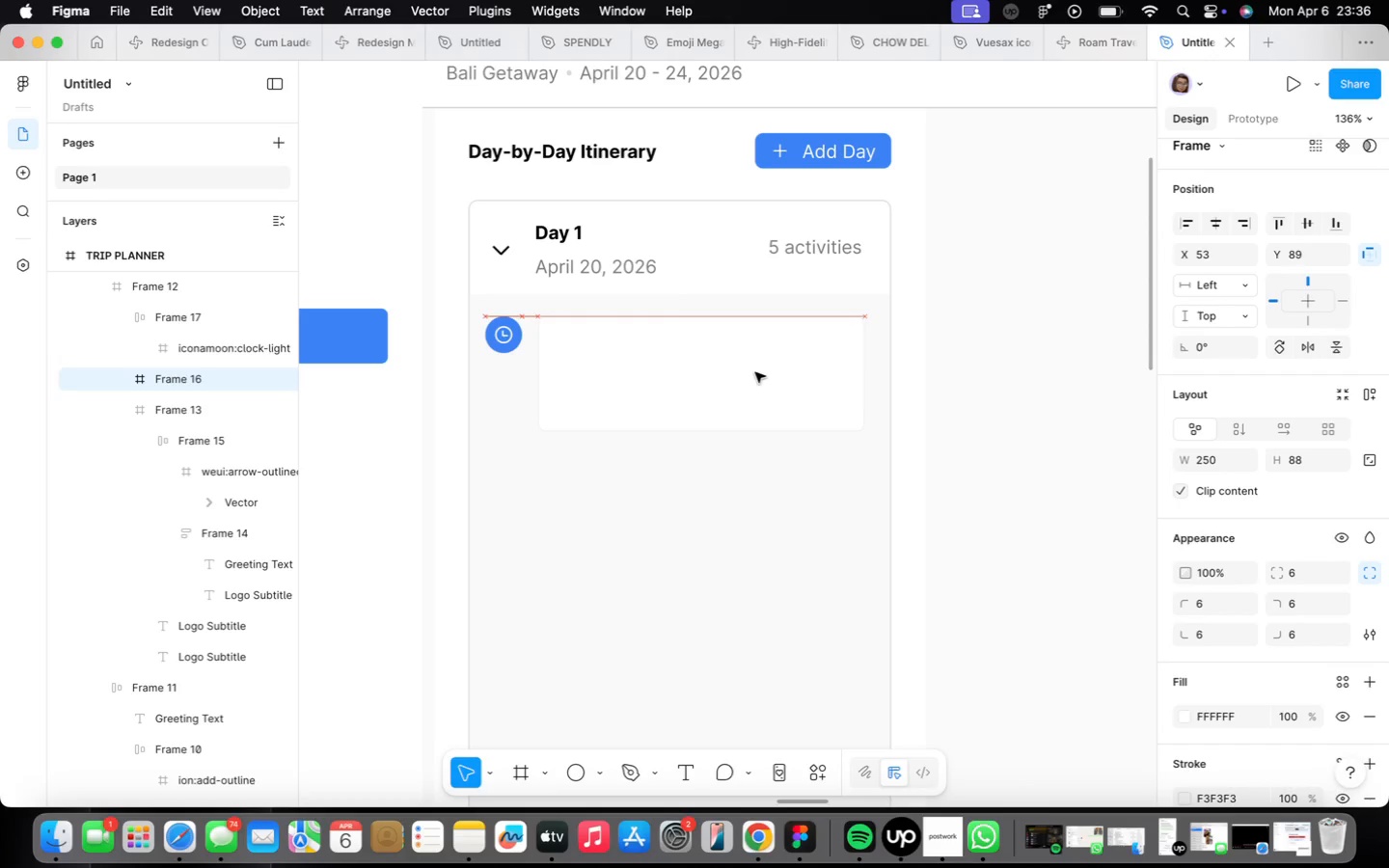 
key(ArrowLeft)
 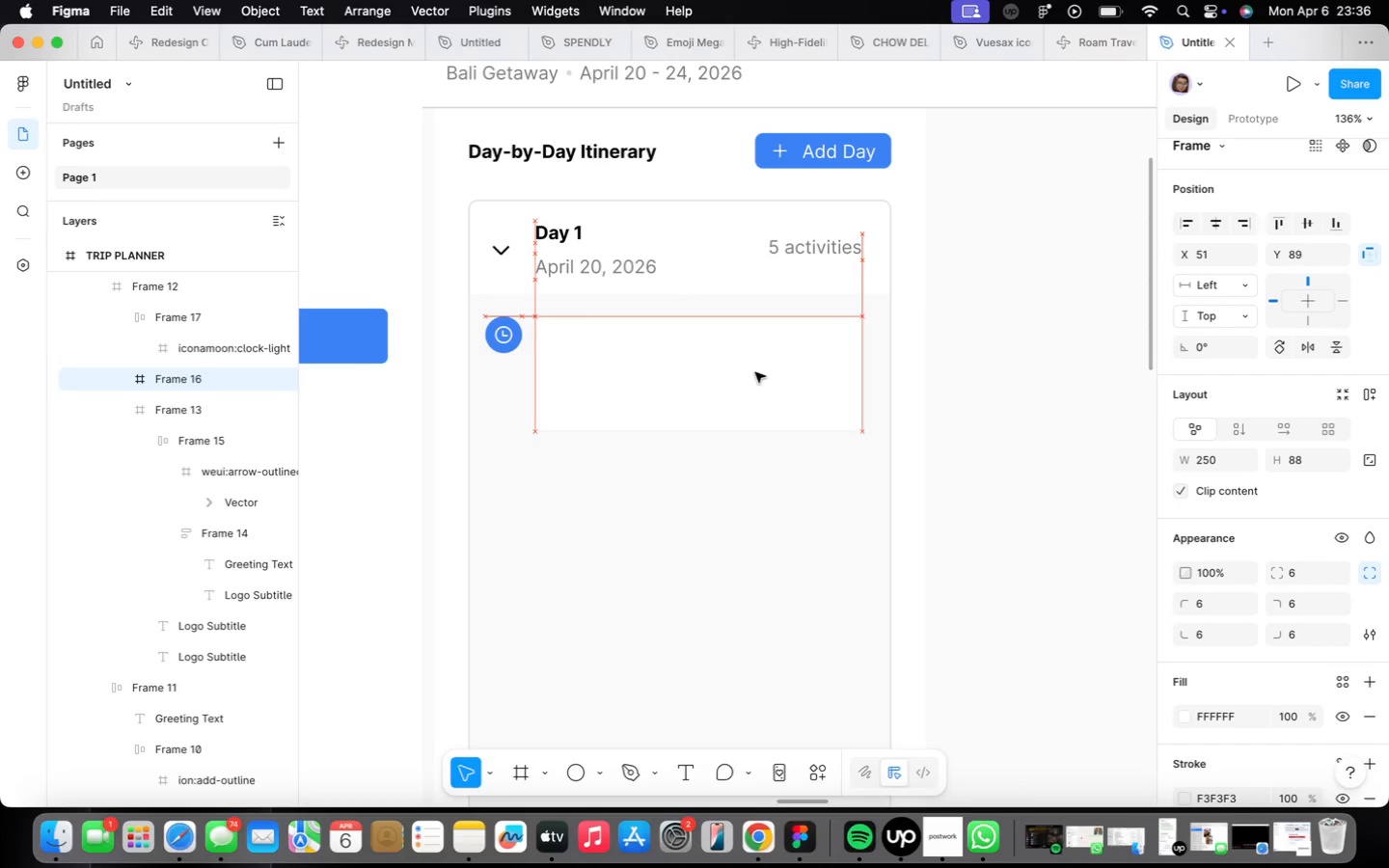 
key(ArrowLeft)
 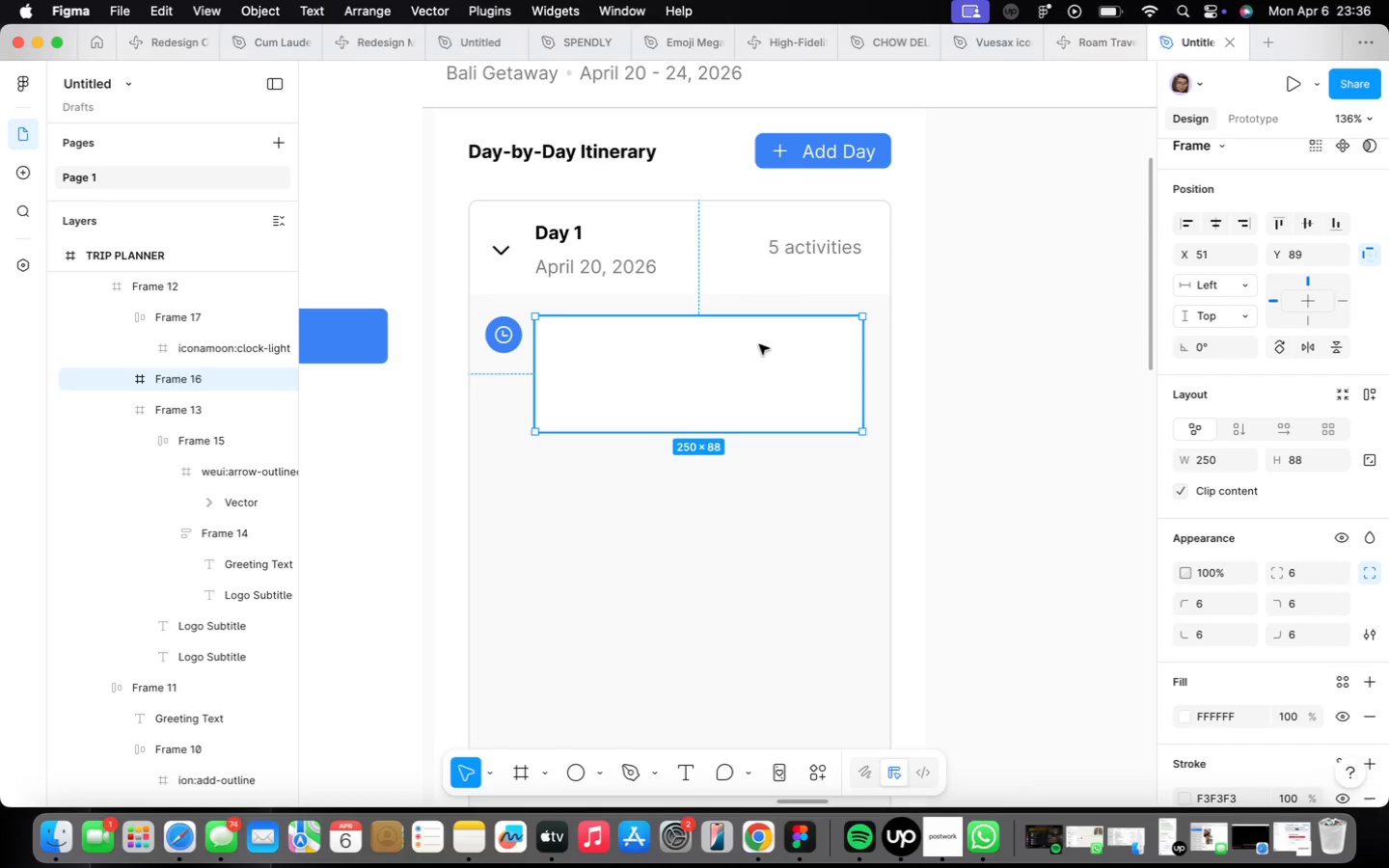 
key(L)
 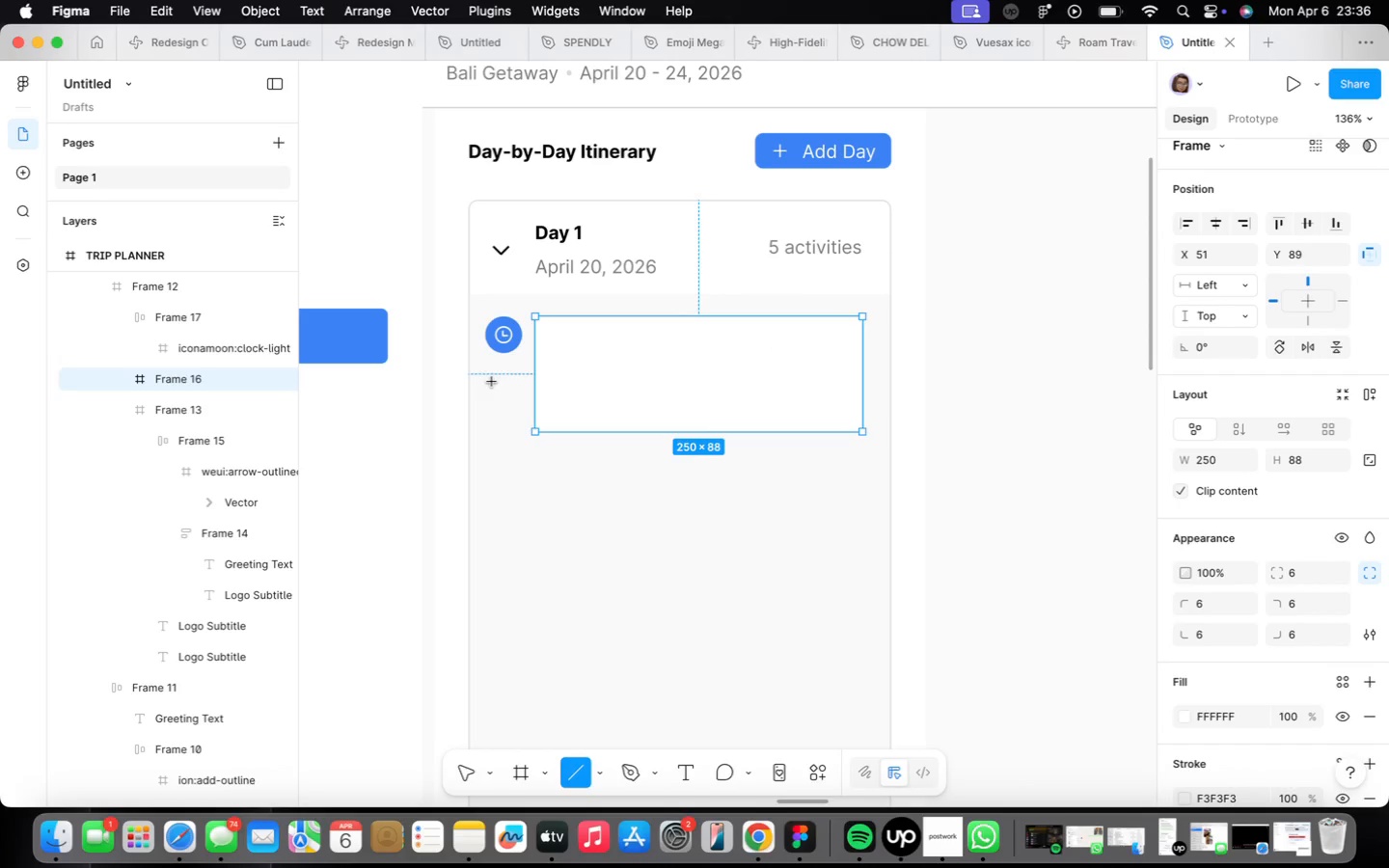 
scroll: coordinate [497, 374], scroll_direction: up, amount: 4.0
 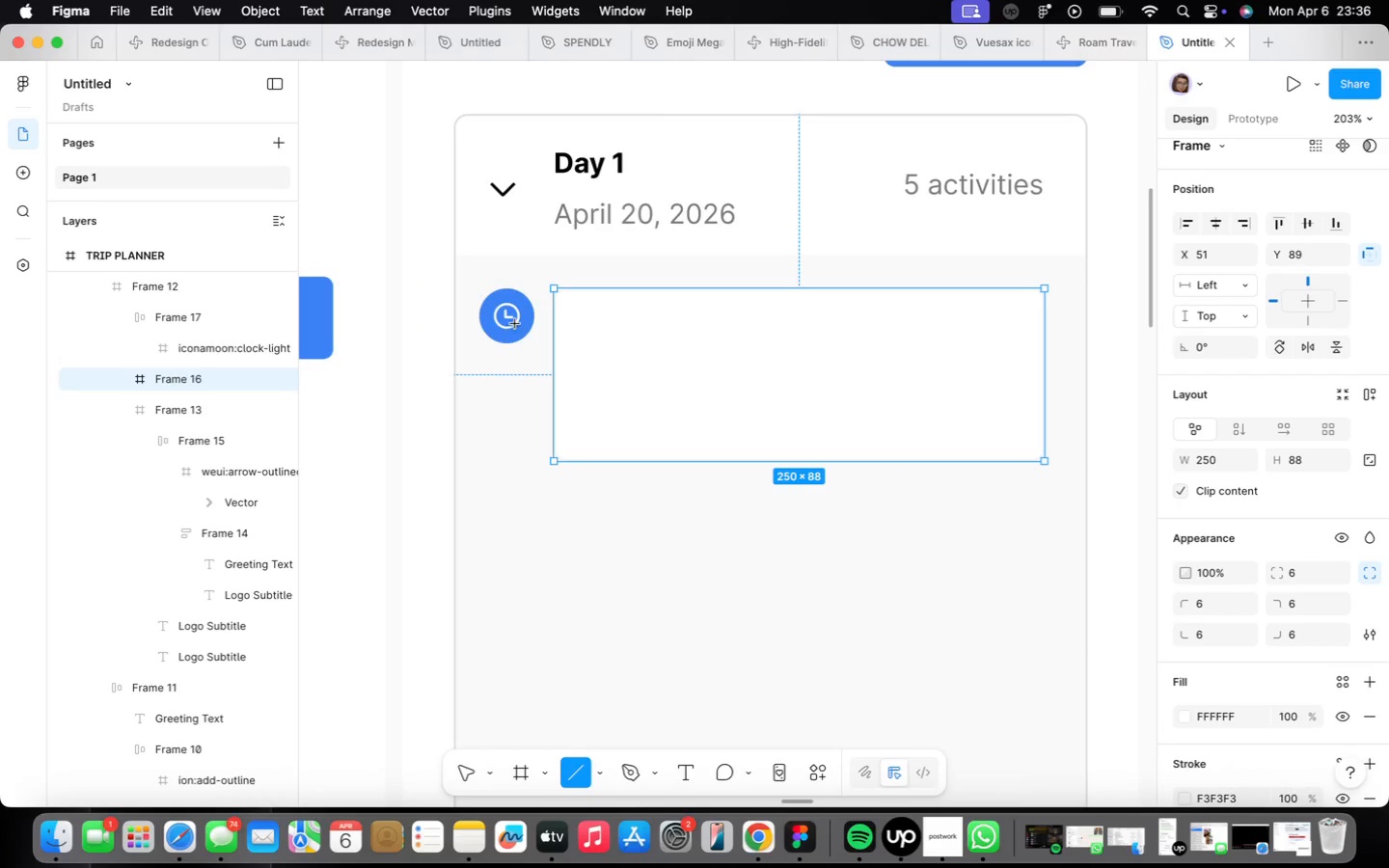 
hold_key(key=ShiftLeft, duration=2.62)
left_click_drag(start_coordinate=[503, 357], to_coordinate=[509, 467])
 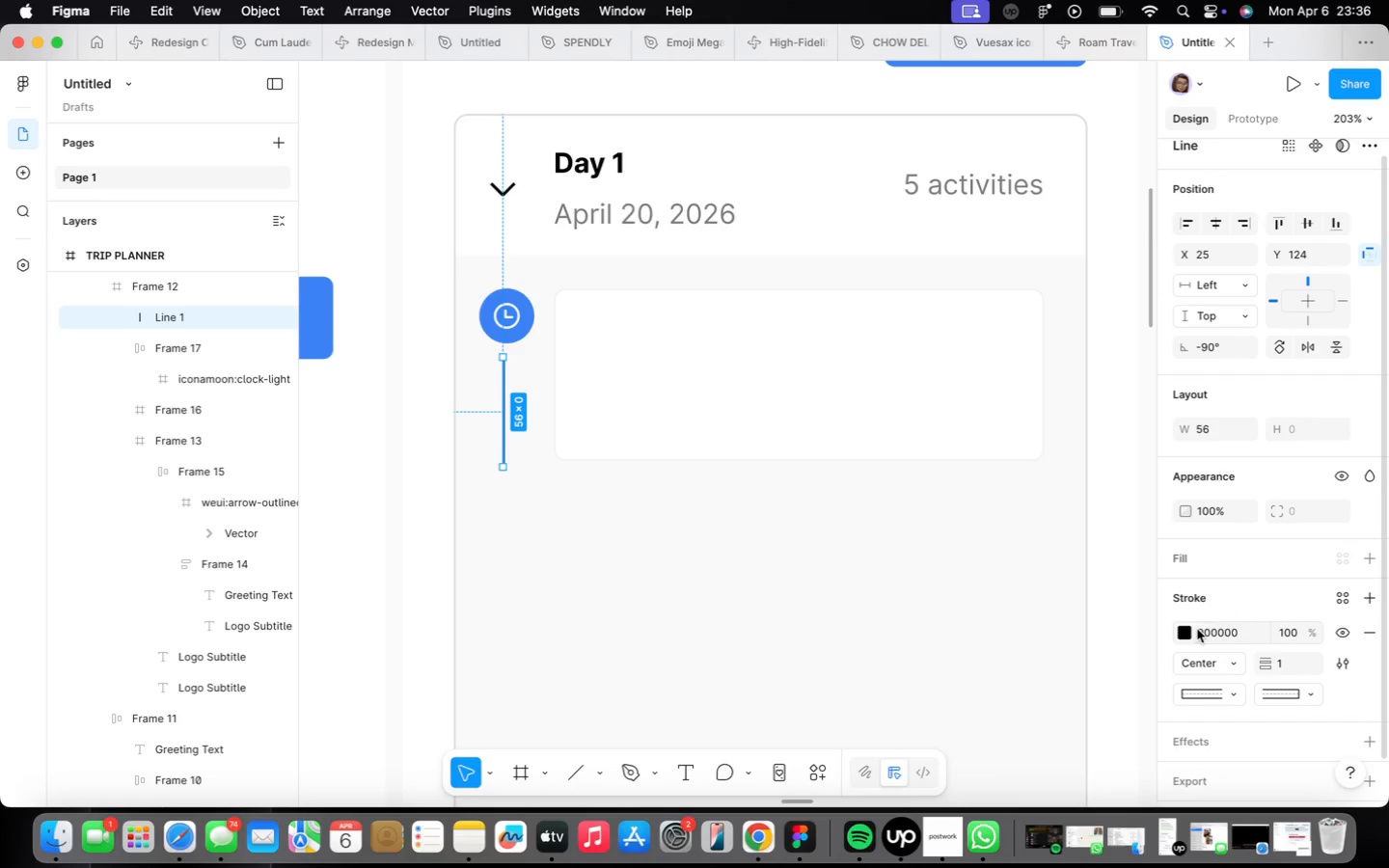 
left_click([1185, 636])
 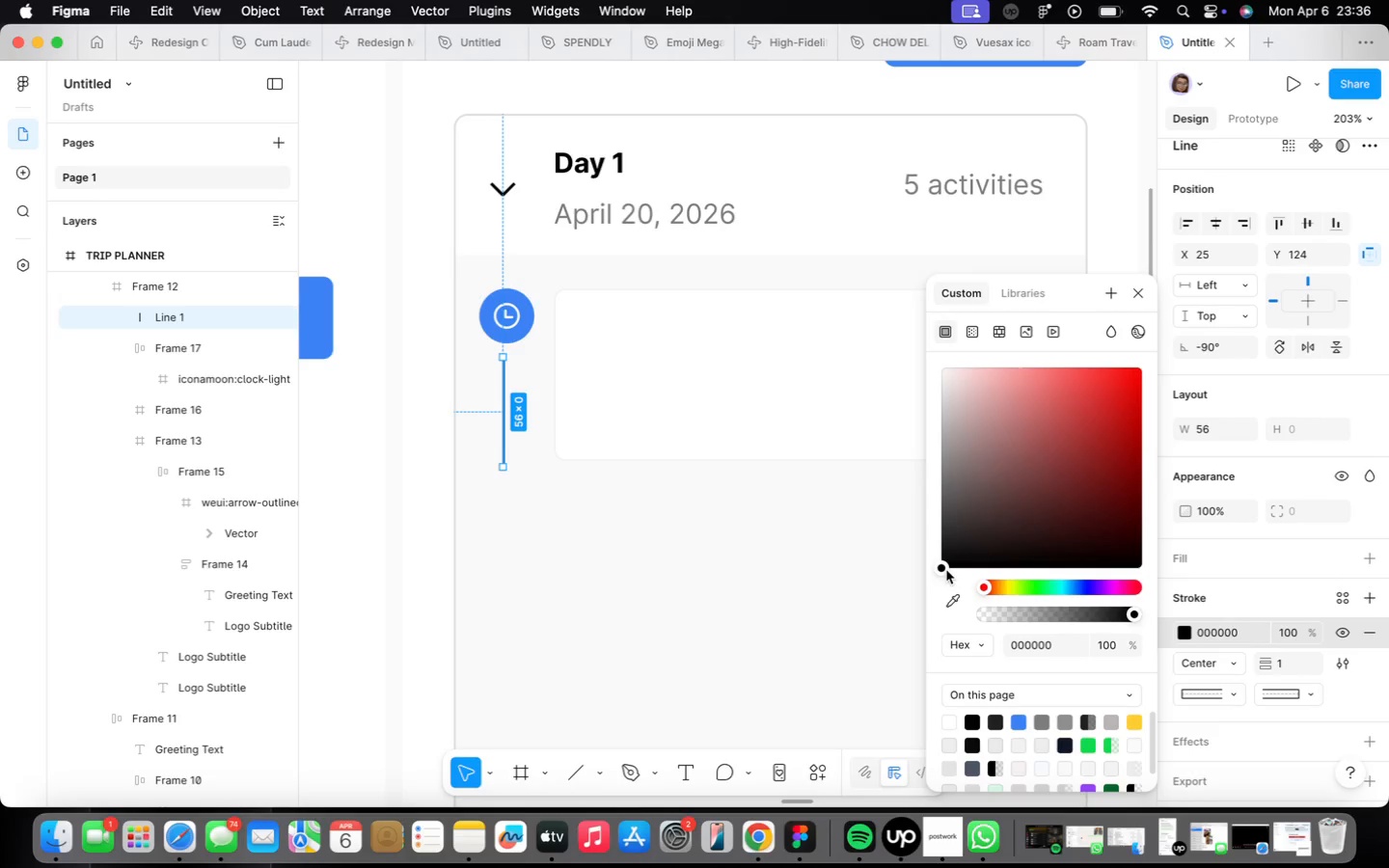 
left_click_drag(start_coordinate=[939, 566], to_coordinate=[900, 393])
 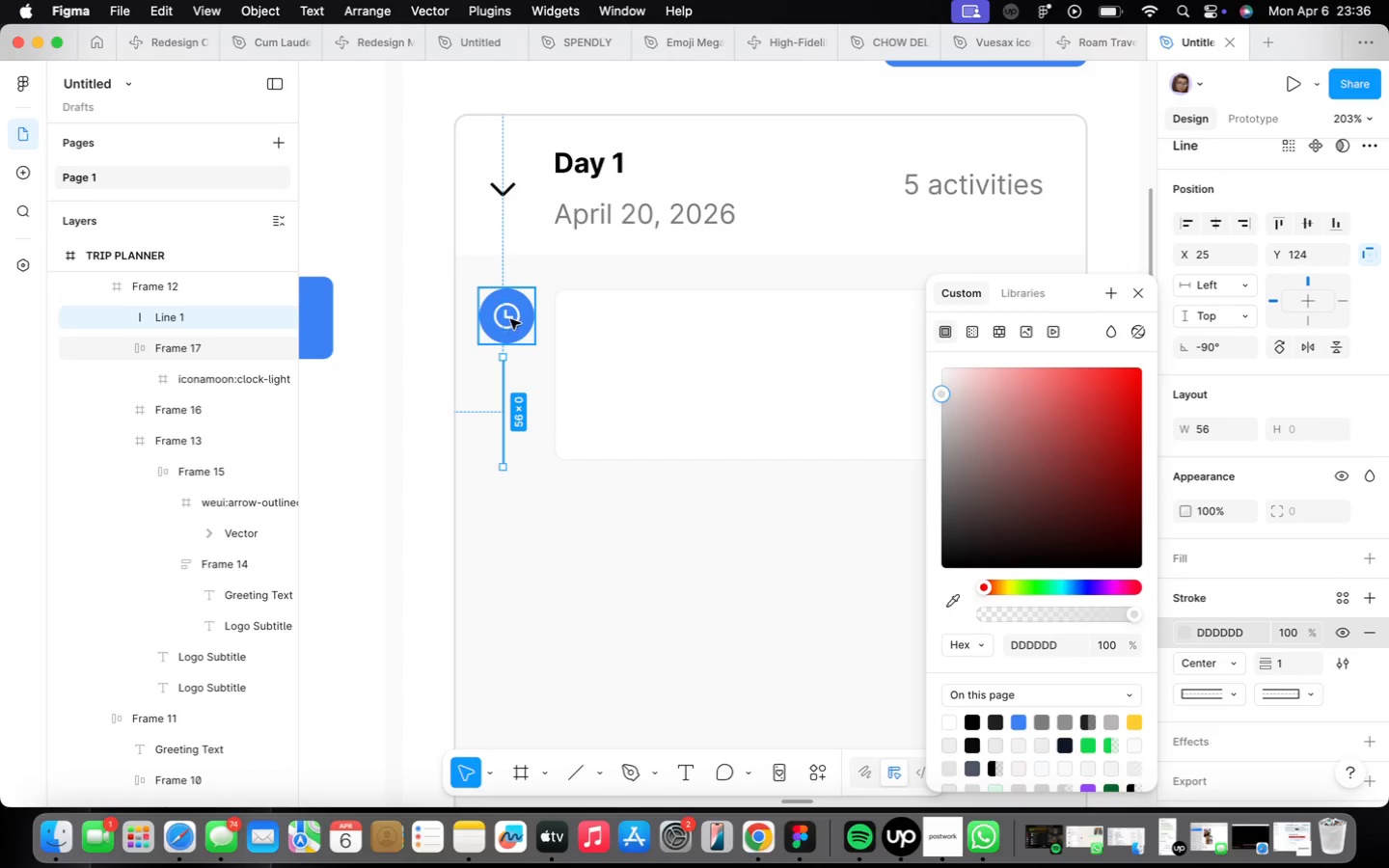 
left_click([508, 325])
 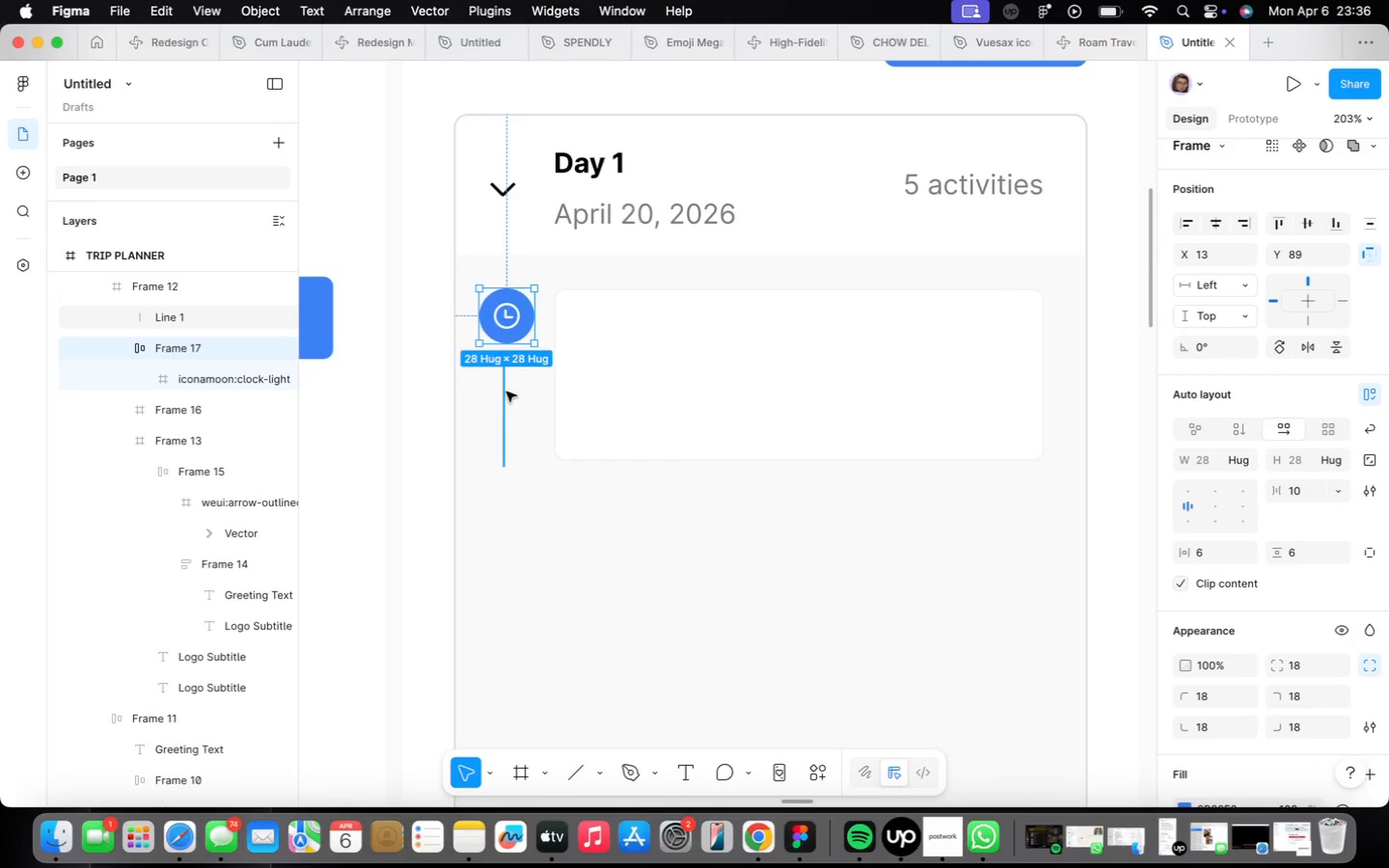 
left_click([505, 392])
 